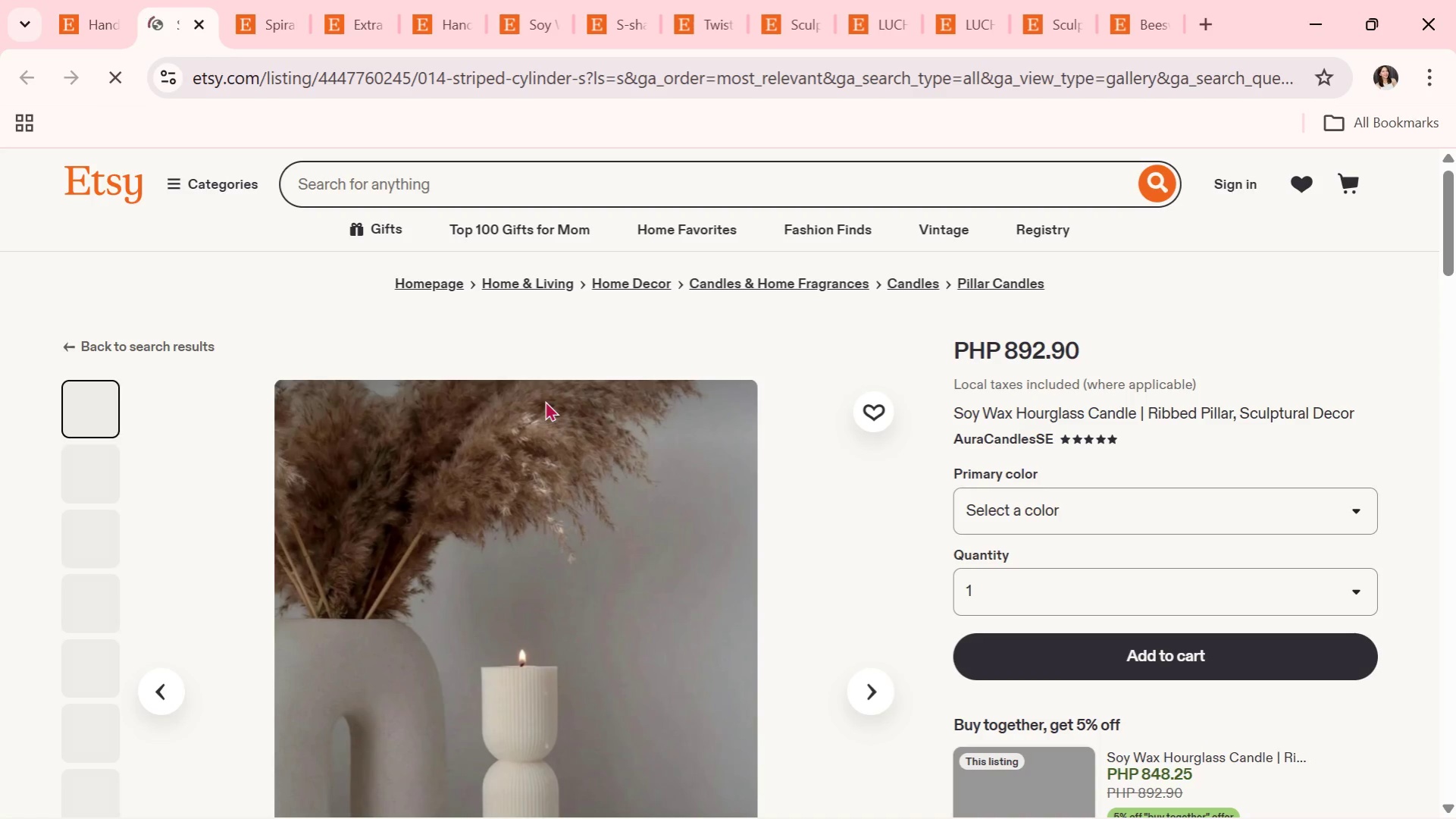 
scroll: coordinate [648, 452], scroll_direction: down, amount: 2.0
 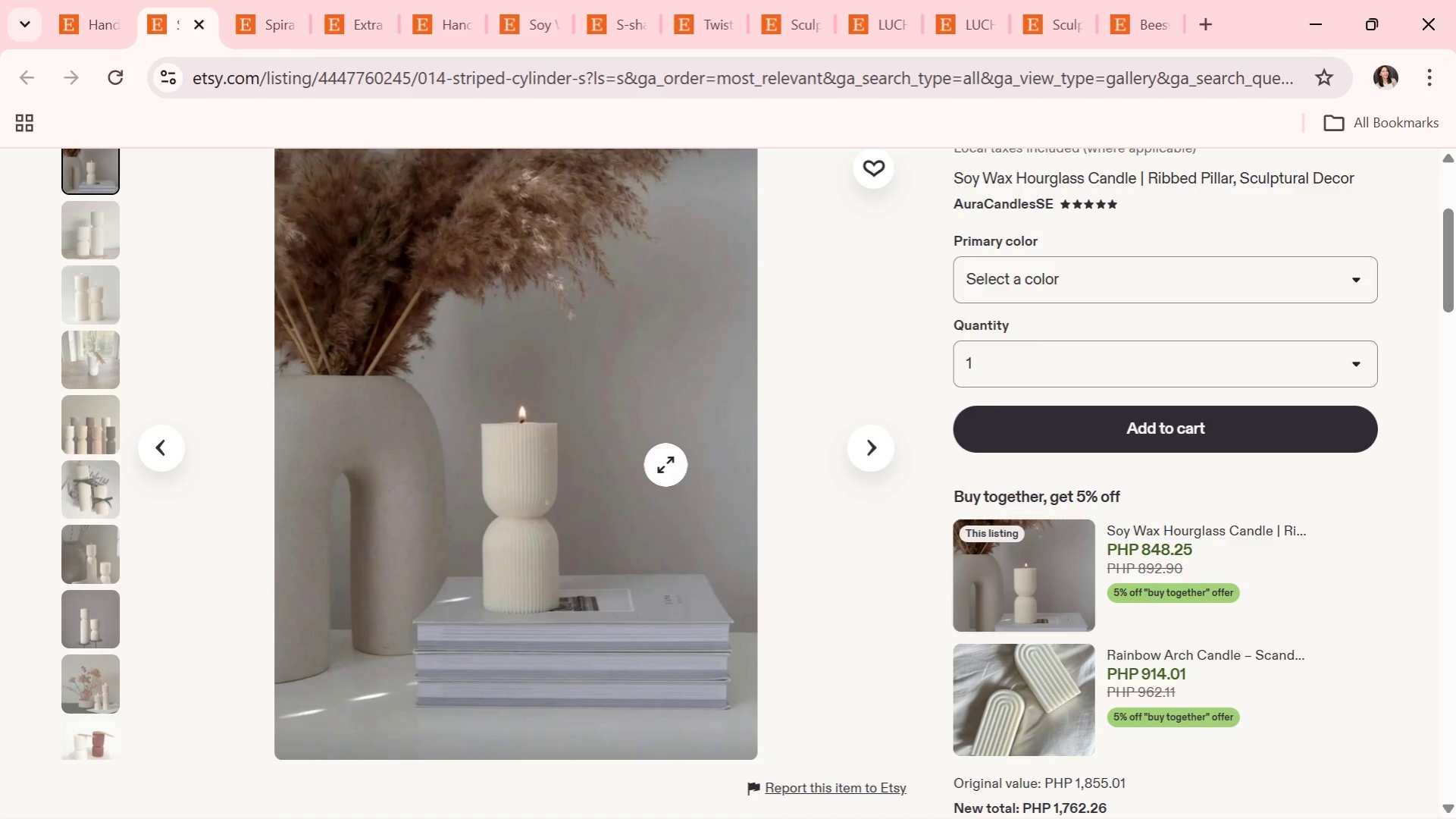 
left_click([867, 443])
 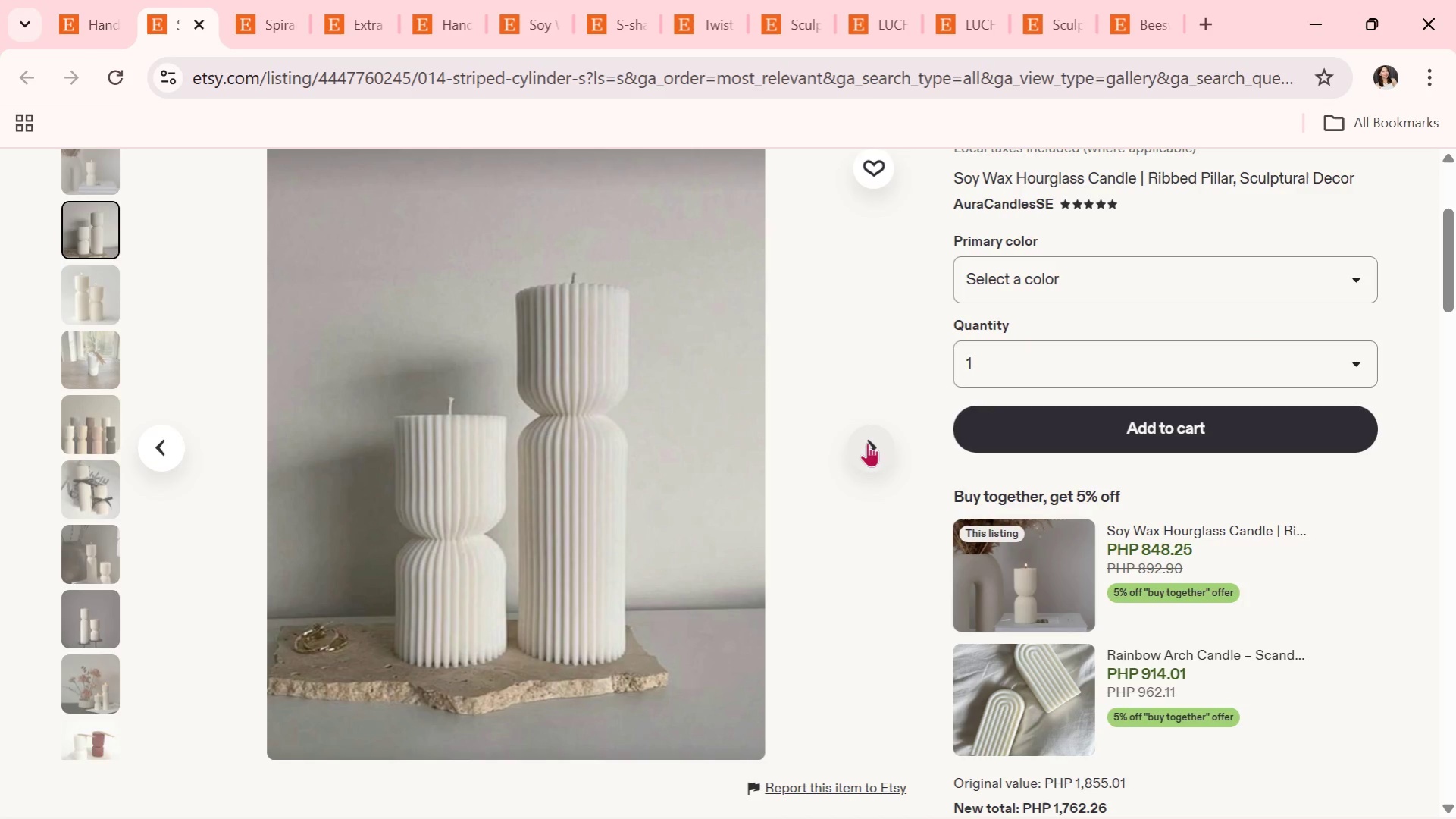 
wait(9.23)
 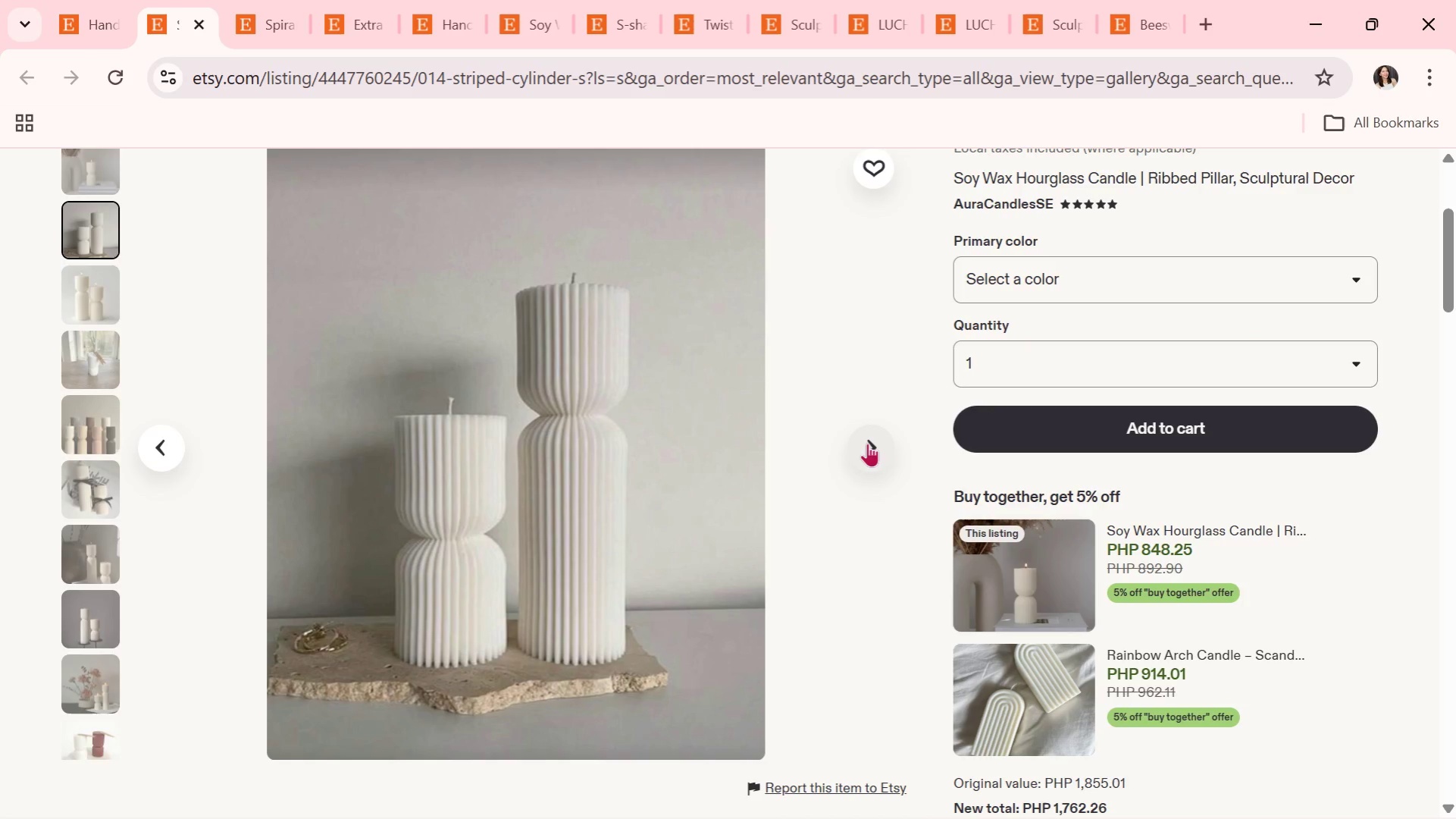 
left_click([867, 443])
 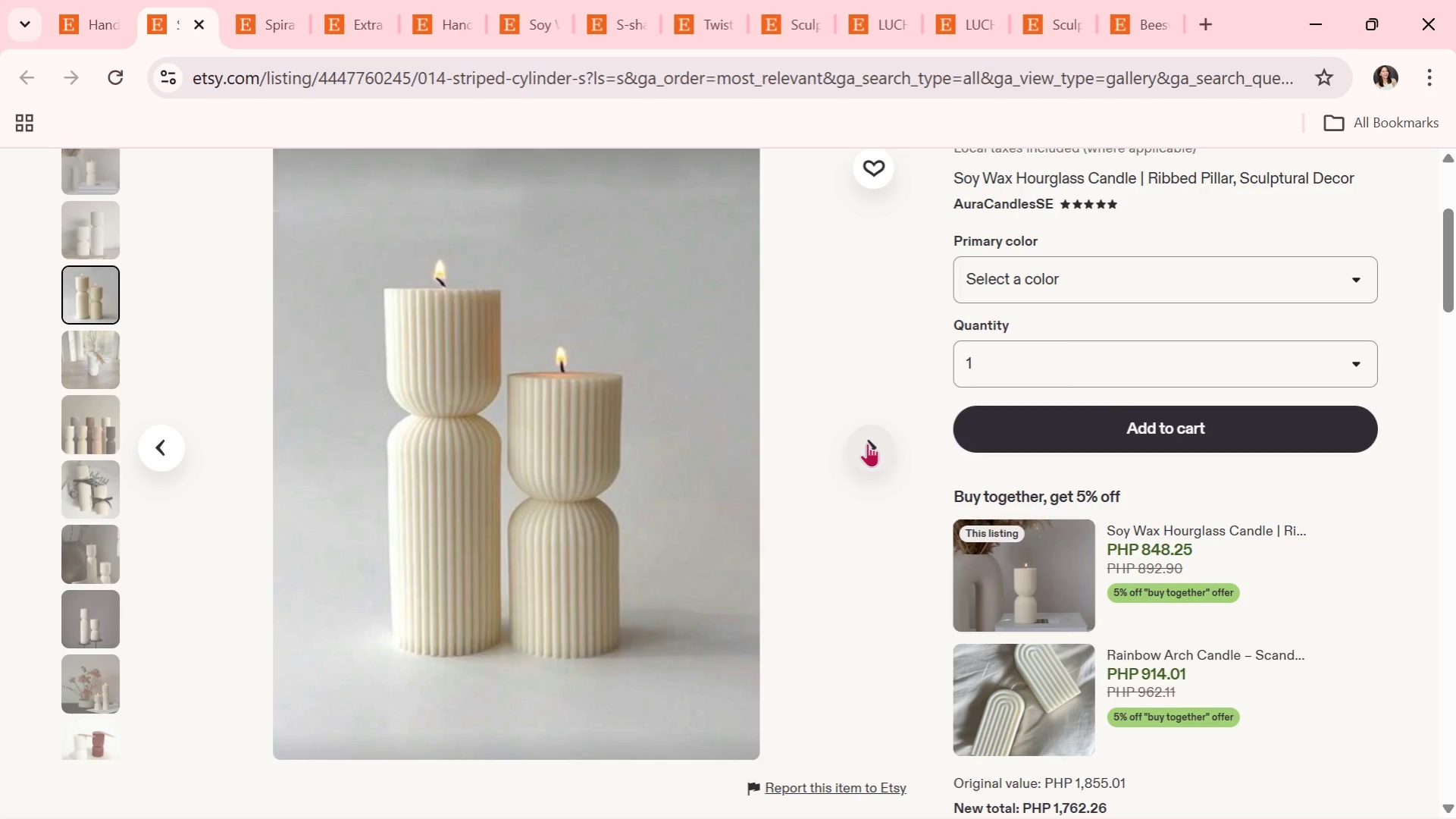 
left_click([867, 443])
 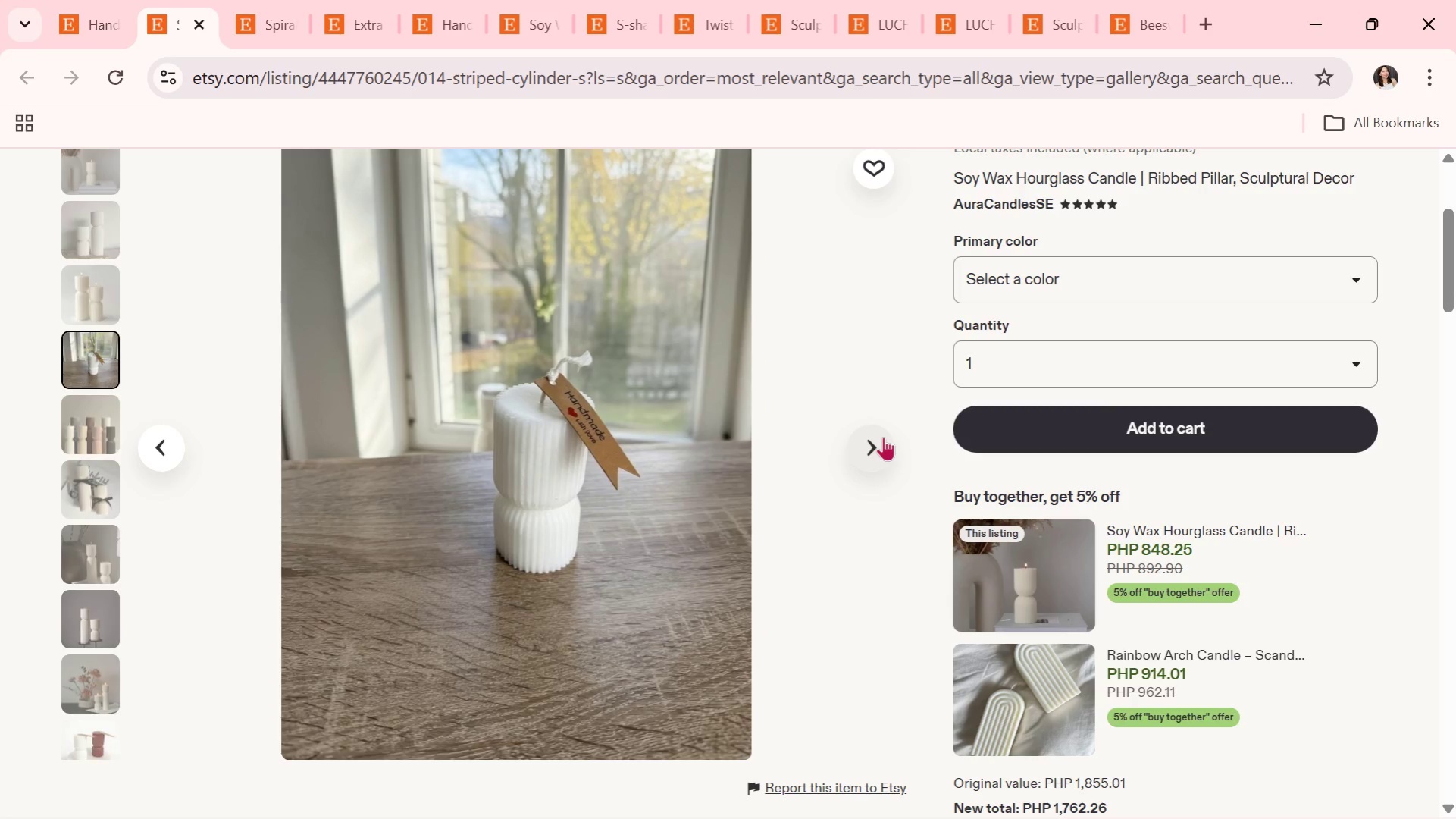 
wait(6.05)
 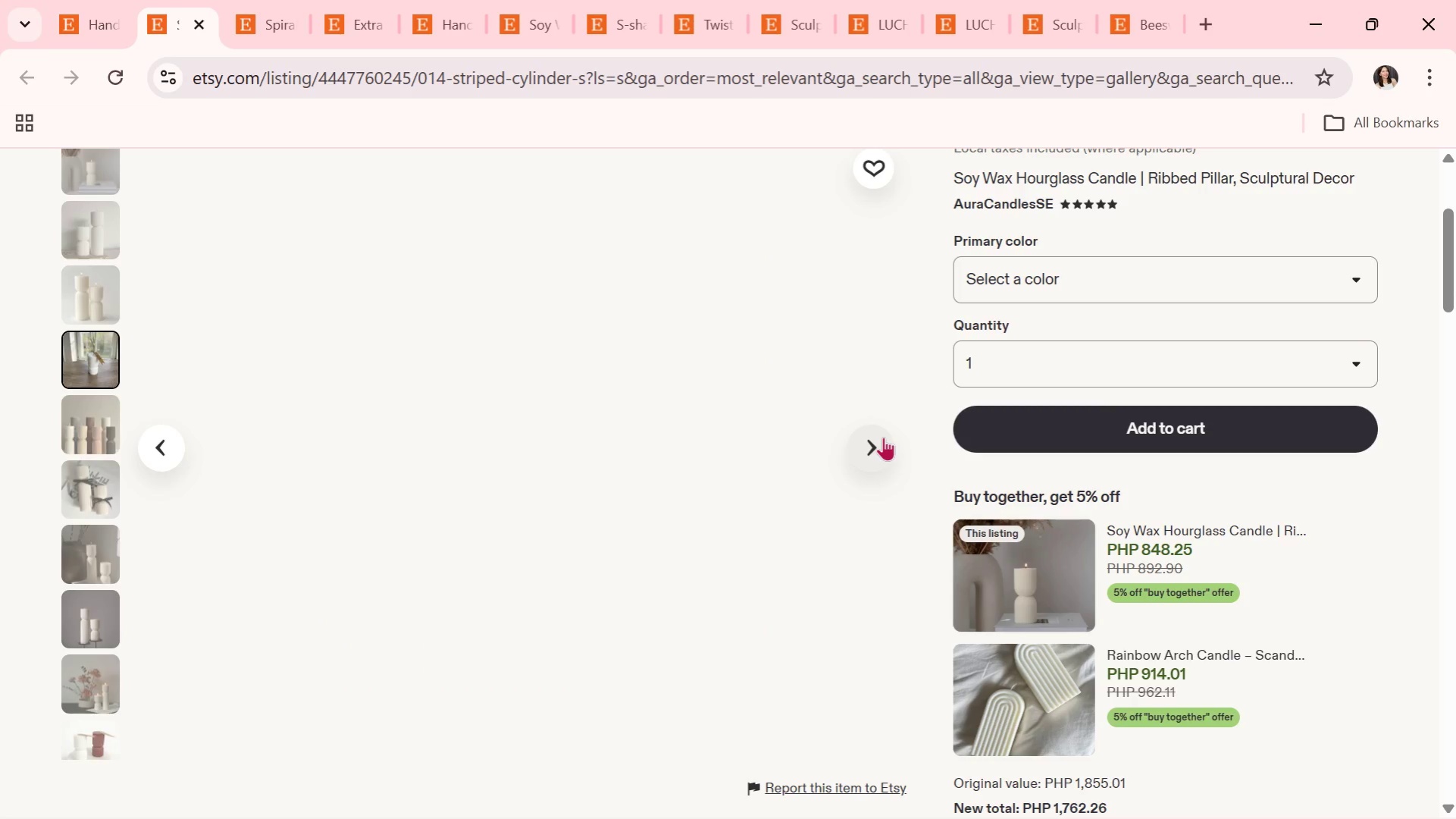 
scroll: coordinate [878, 474], scroll_direction: down, amount: 4.0
 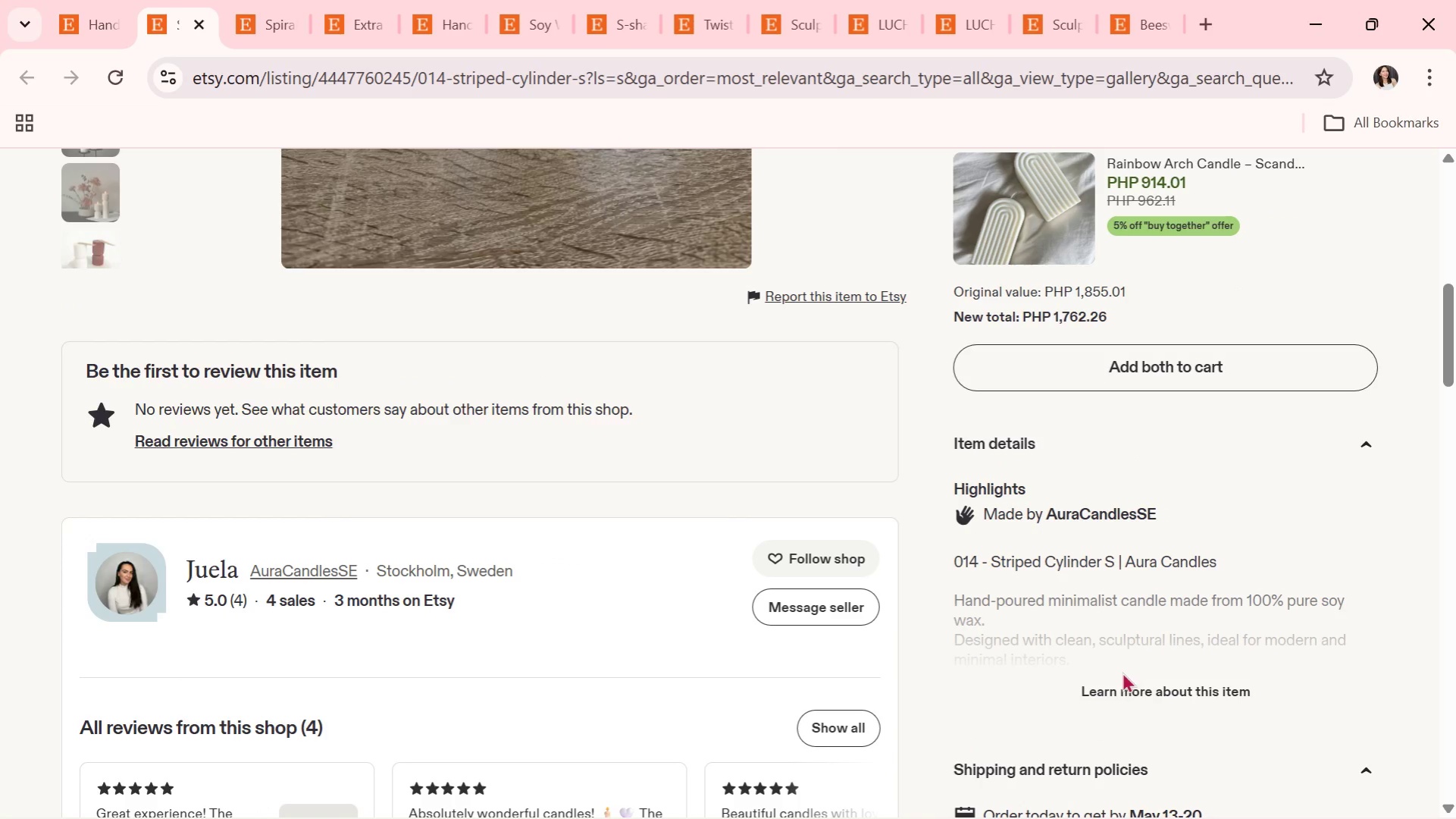 
left_click([1116, 682])
 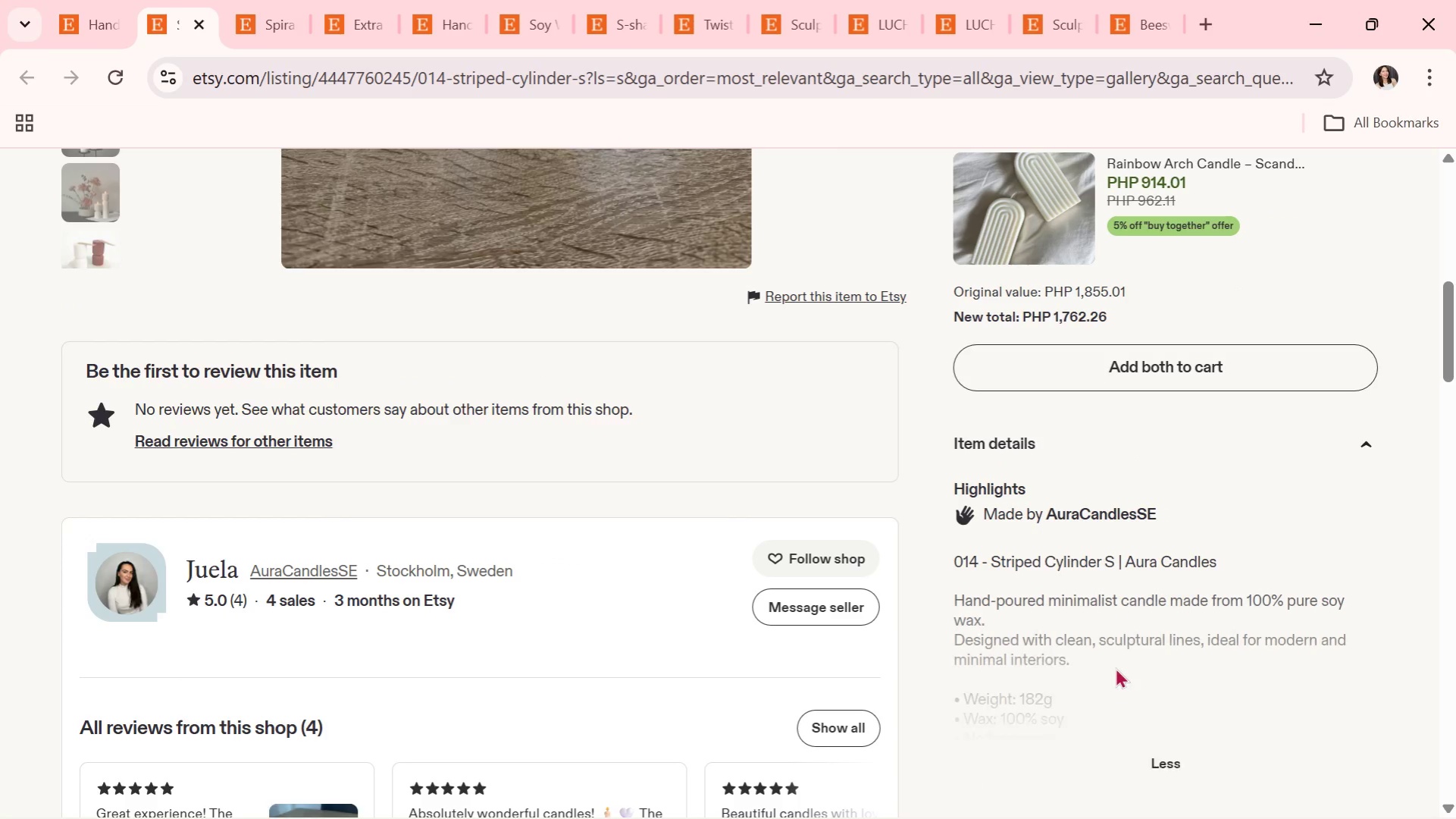 
scroll: coordinate [1119, 642], scroll_direction: down, amount: 3.0
 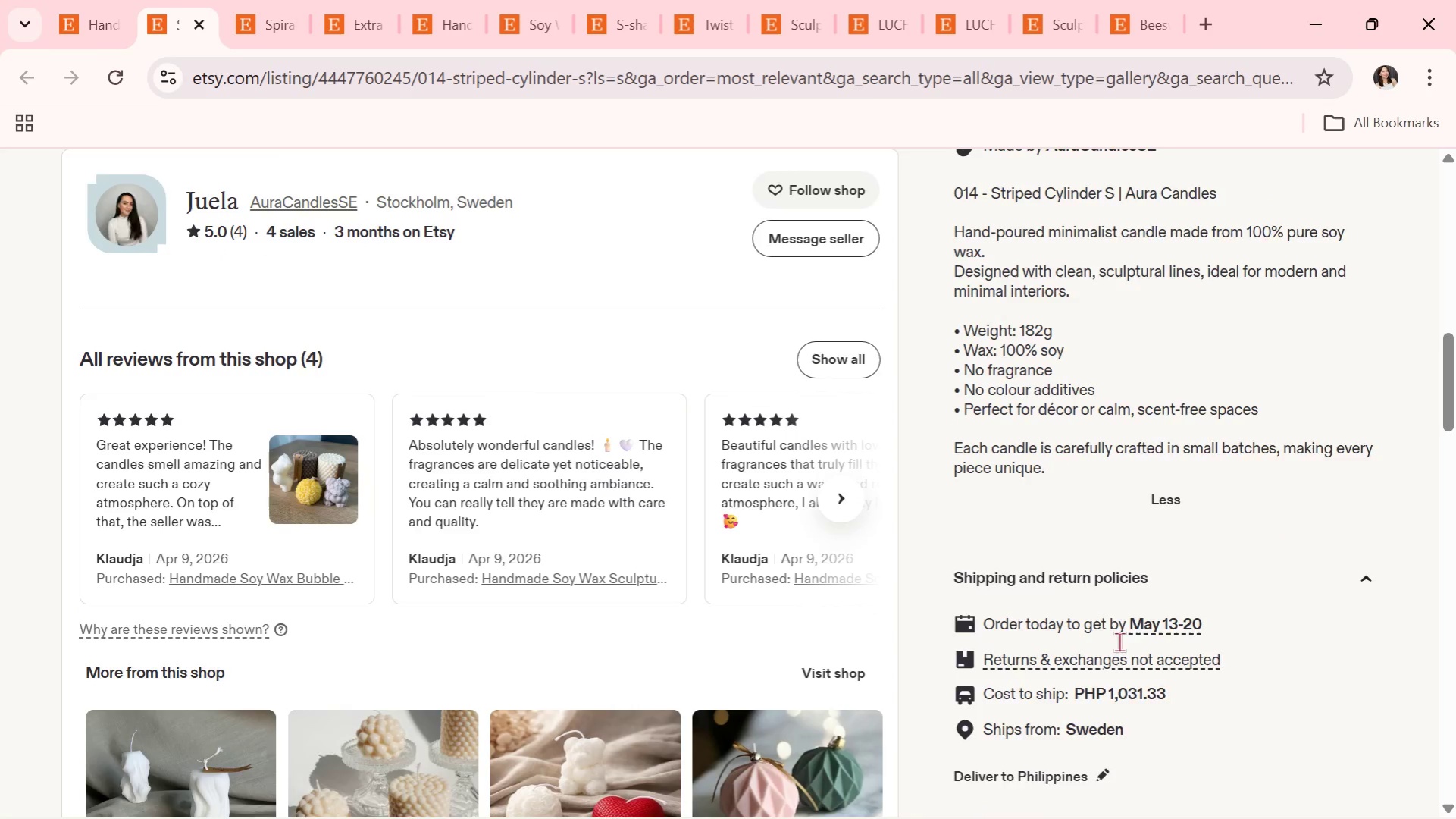 
scroll: coordinate [1119, 642], scroll_direction: up, amount: 1.0
 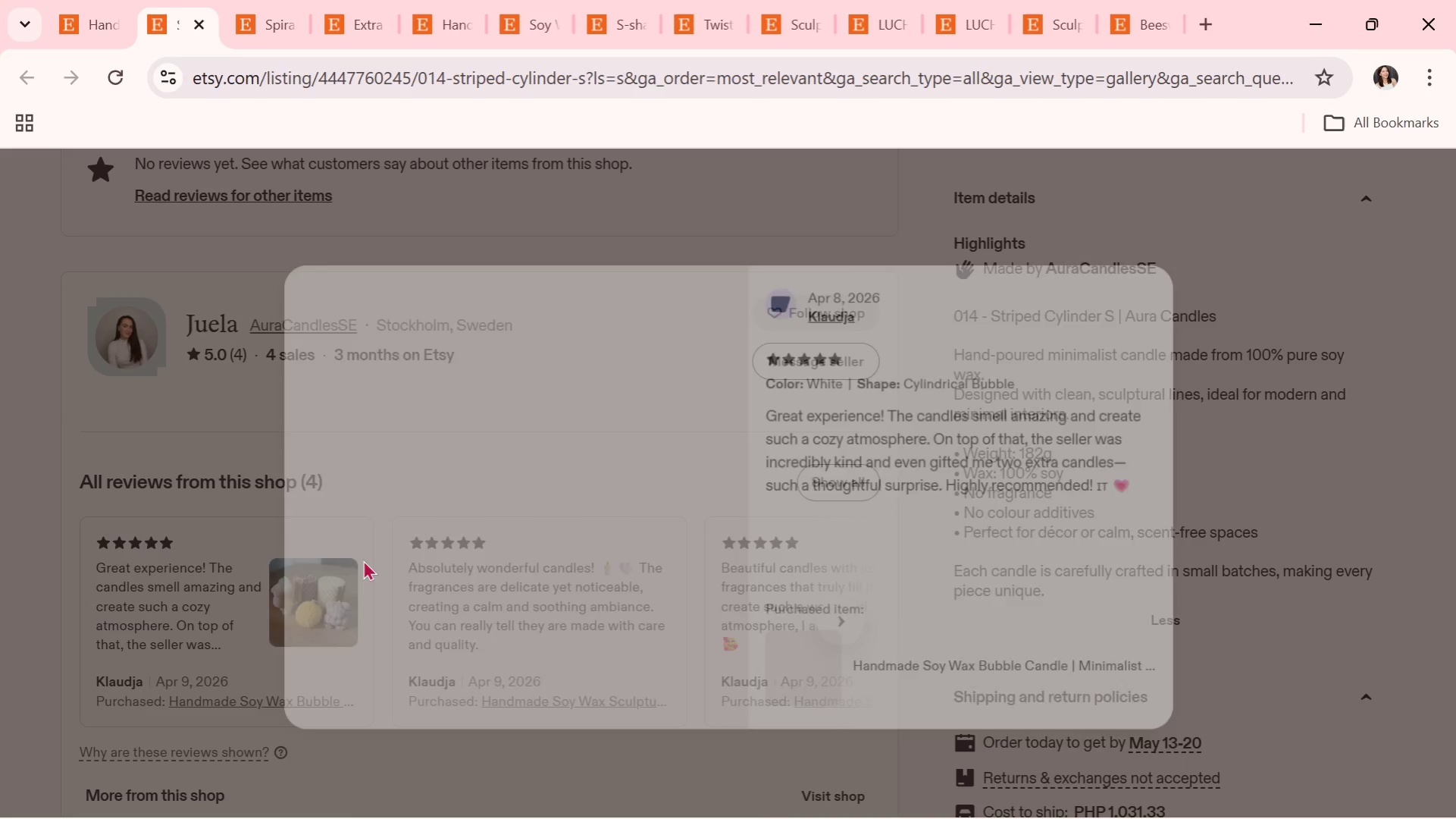 
wait(12.13)
 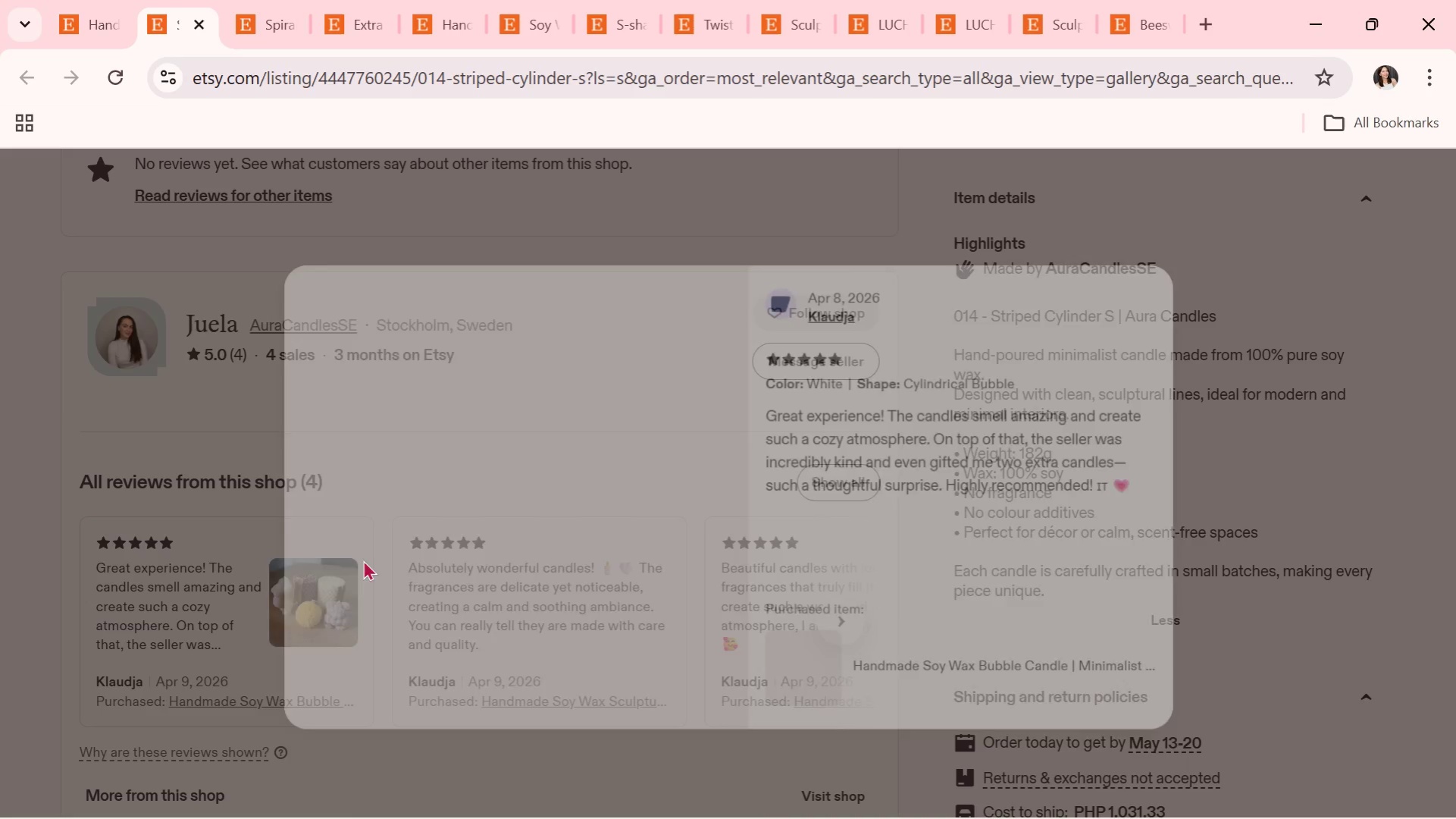 
left_click([1207, 277])
 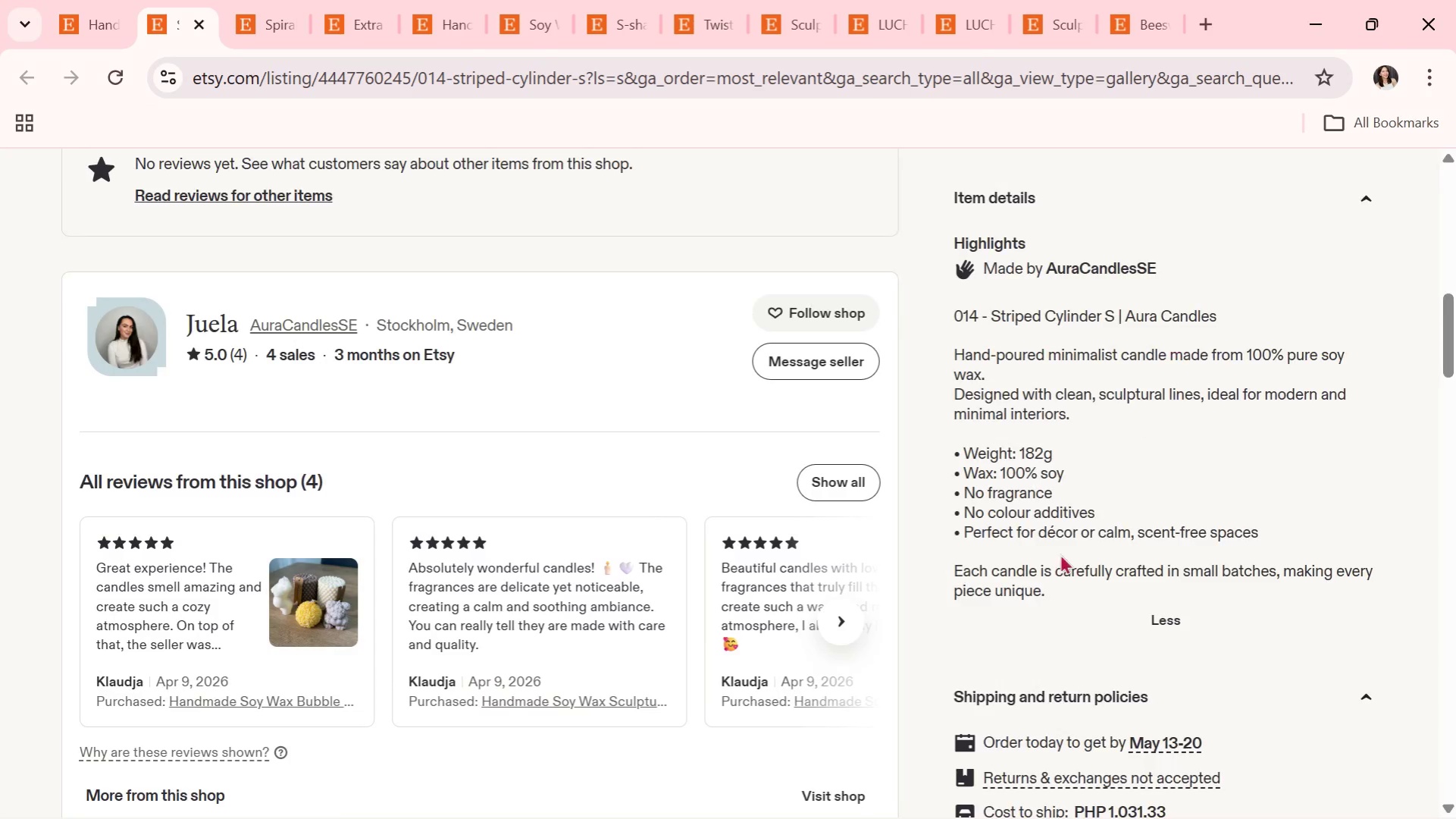 
scroll: coordinate [1051, 566], scroll_direction: up, amount: 1.0
 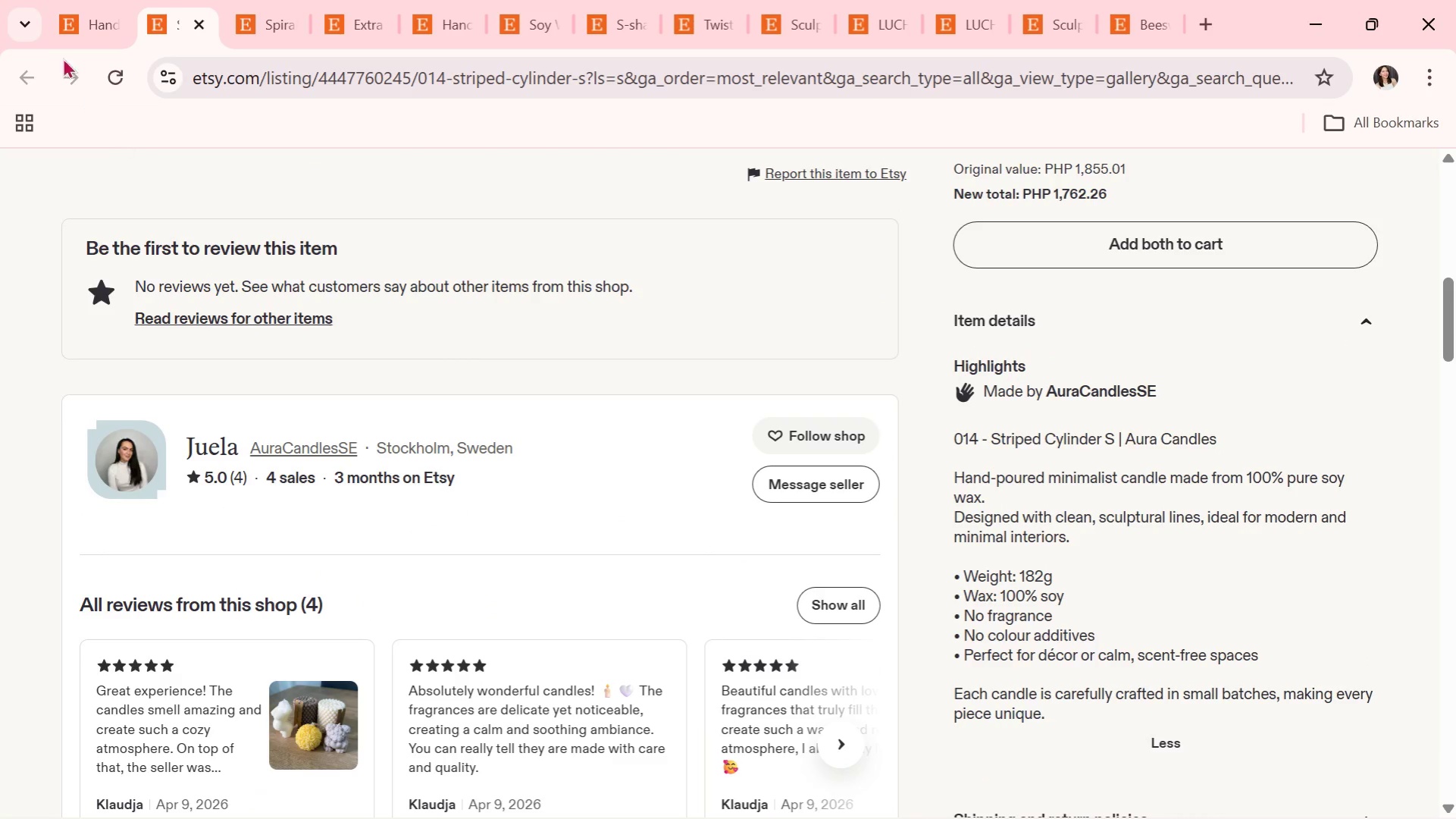 
left_click([83, 7])
 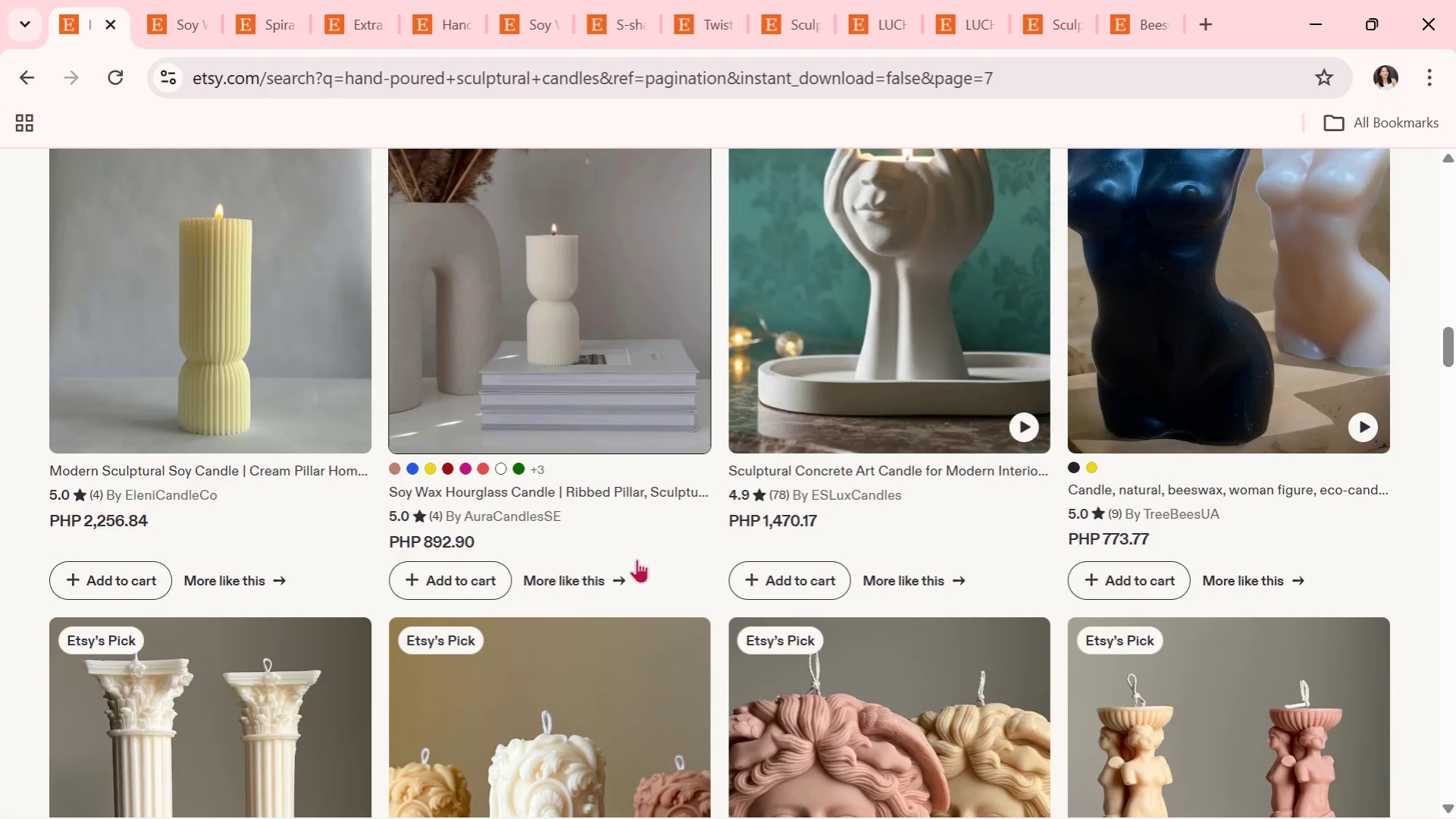 
scroll: coordinate [637, 559], scroll_direction: down, amount: 2.0
 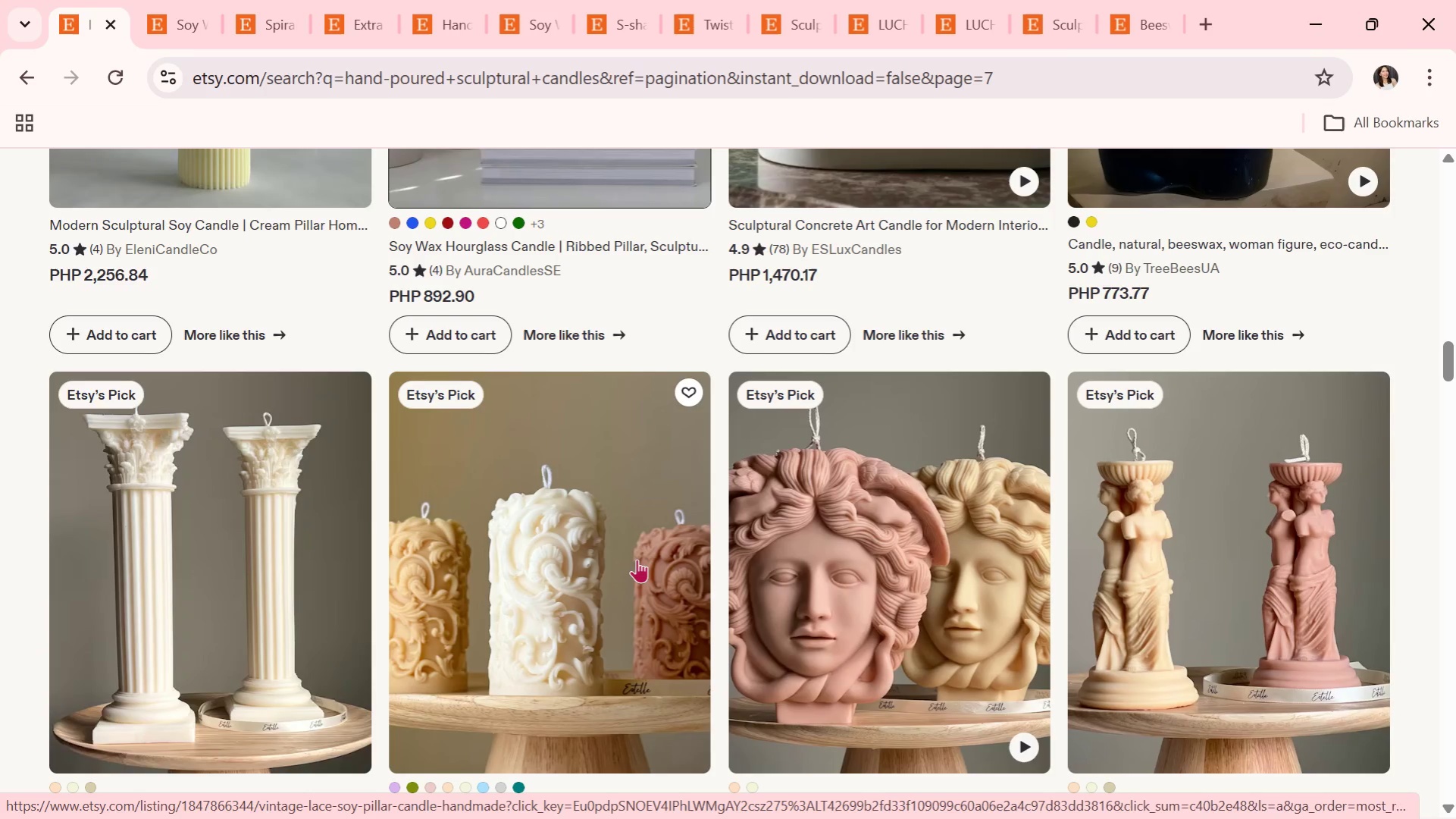 
wait(7.07)
 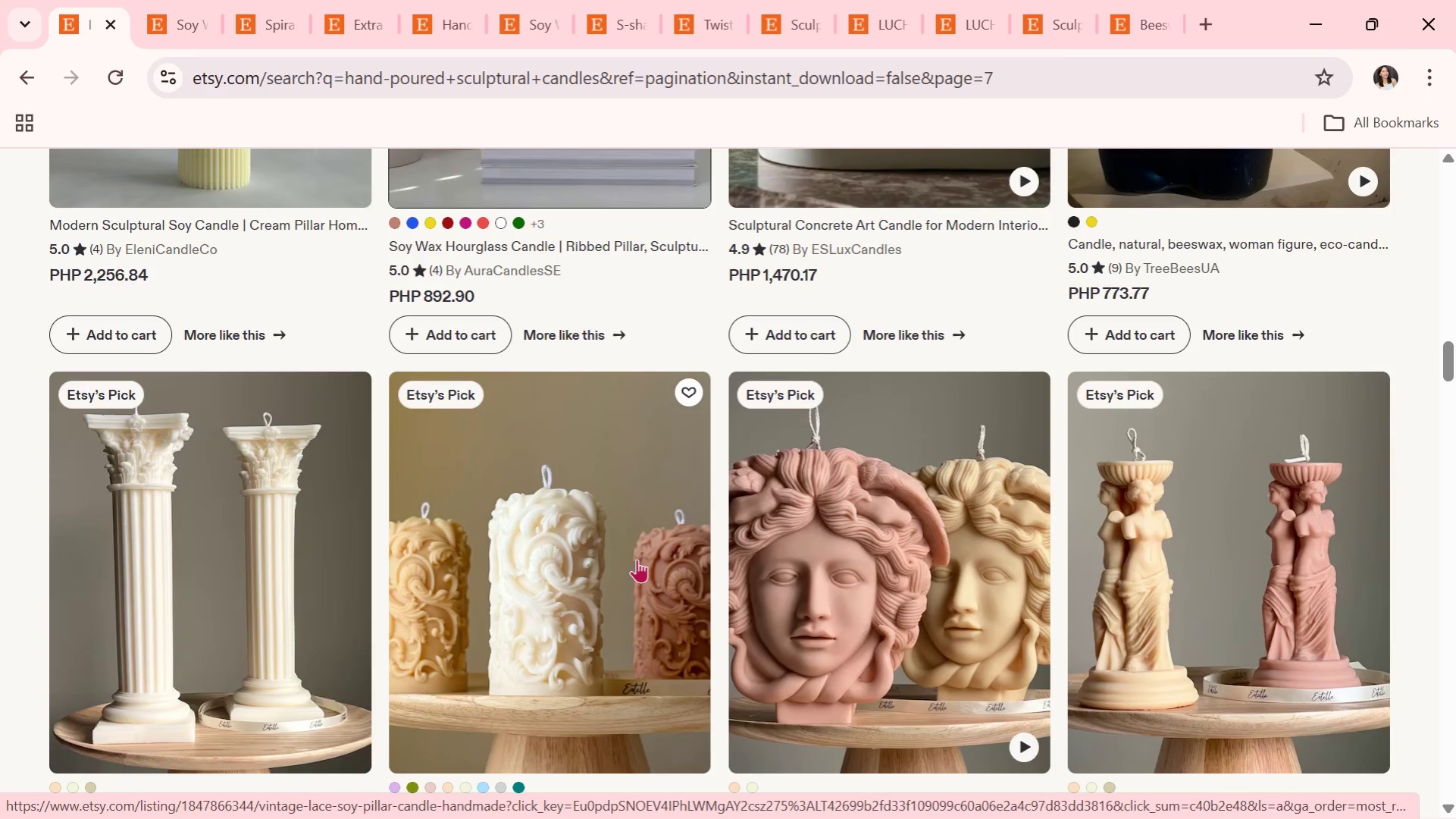 
scroll: coordinate [637, 559], scroll_direction: down, amount: 1.0
 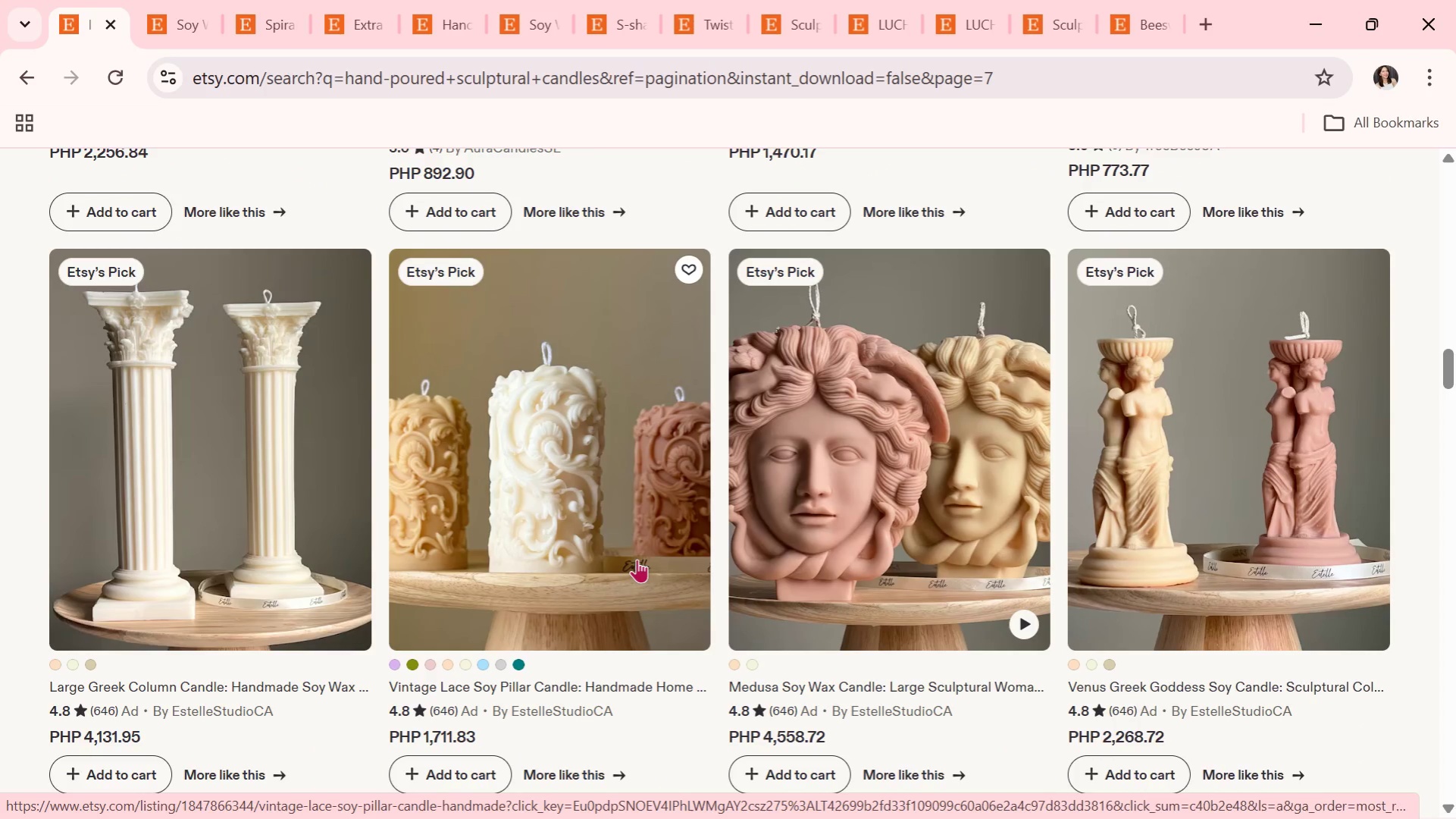 
wait(8.48)
 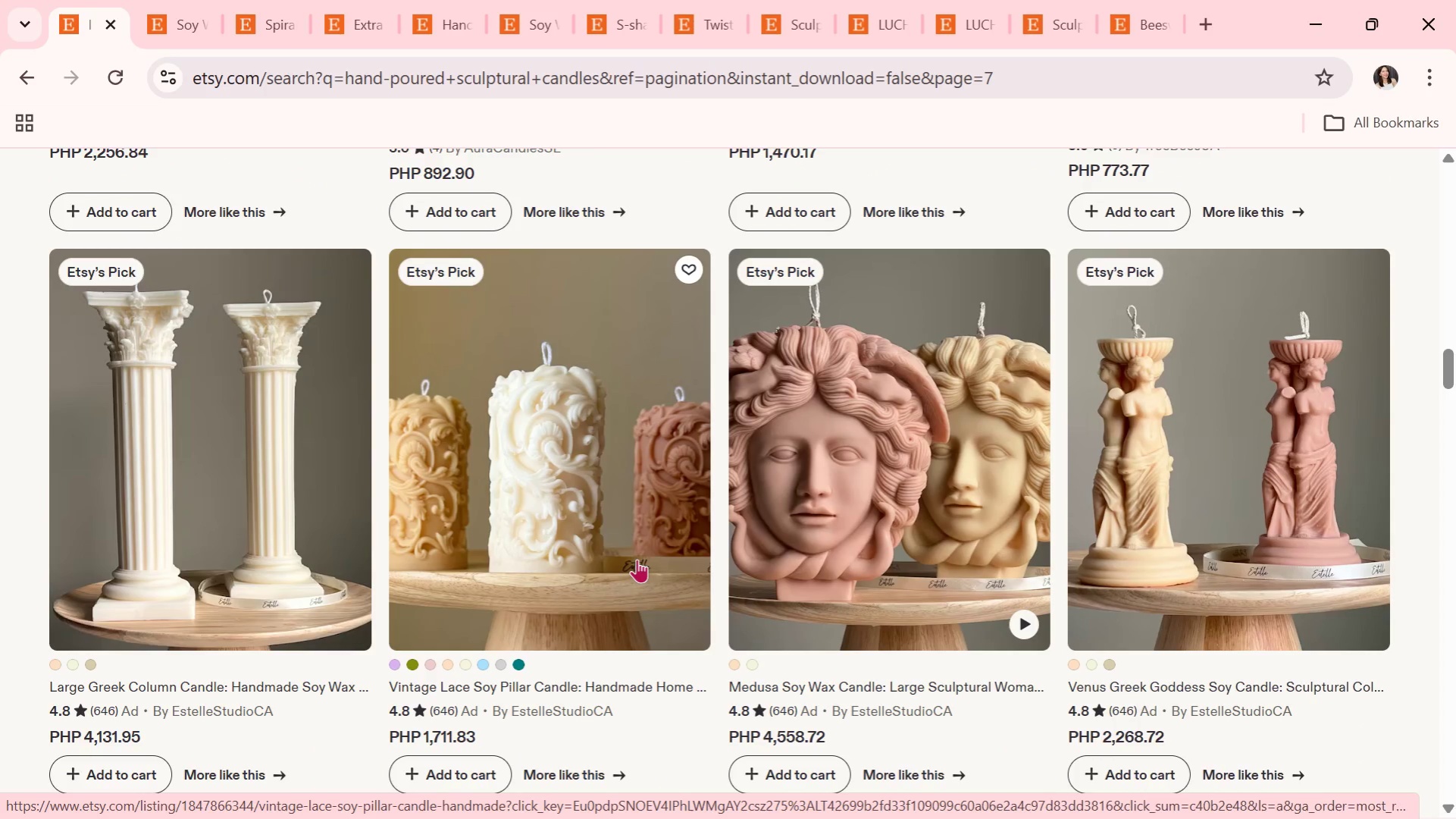 
scroll: coordinate [637, 559], scroll_direction: down, amount: 1.0
 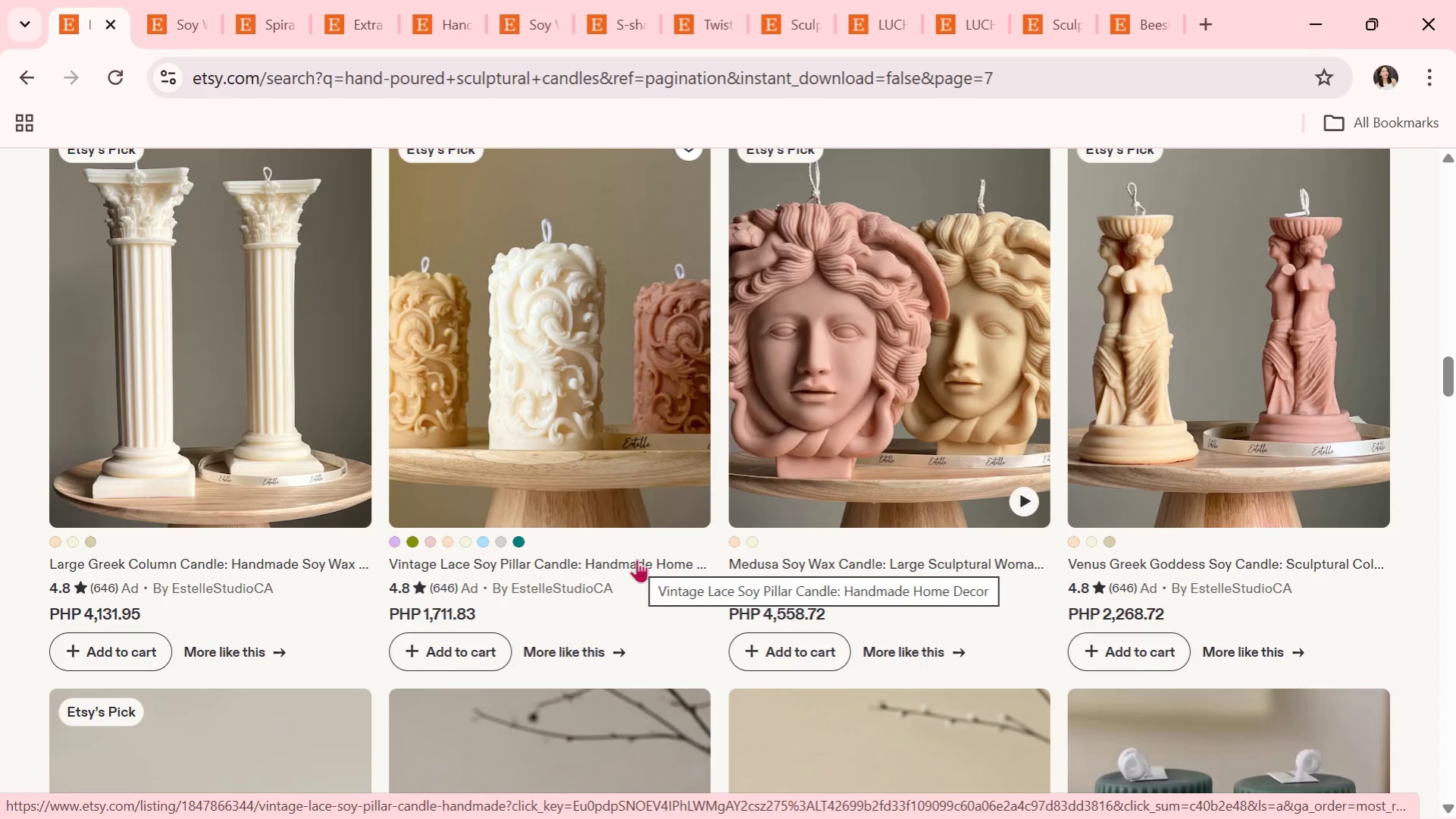 
wait(14.17)
 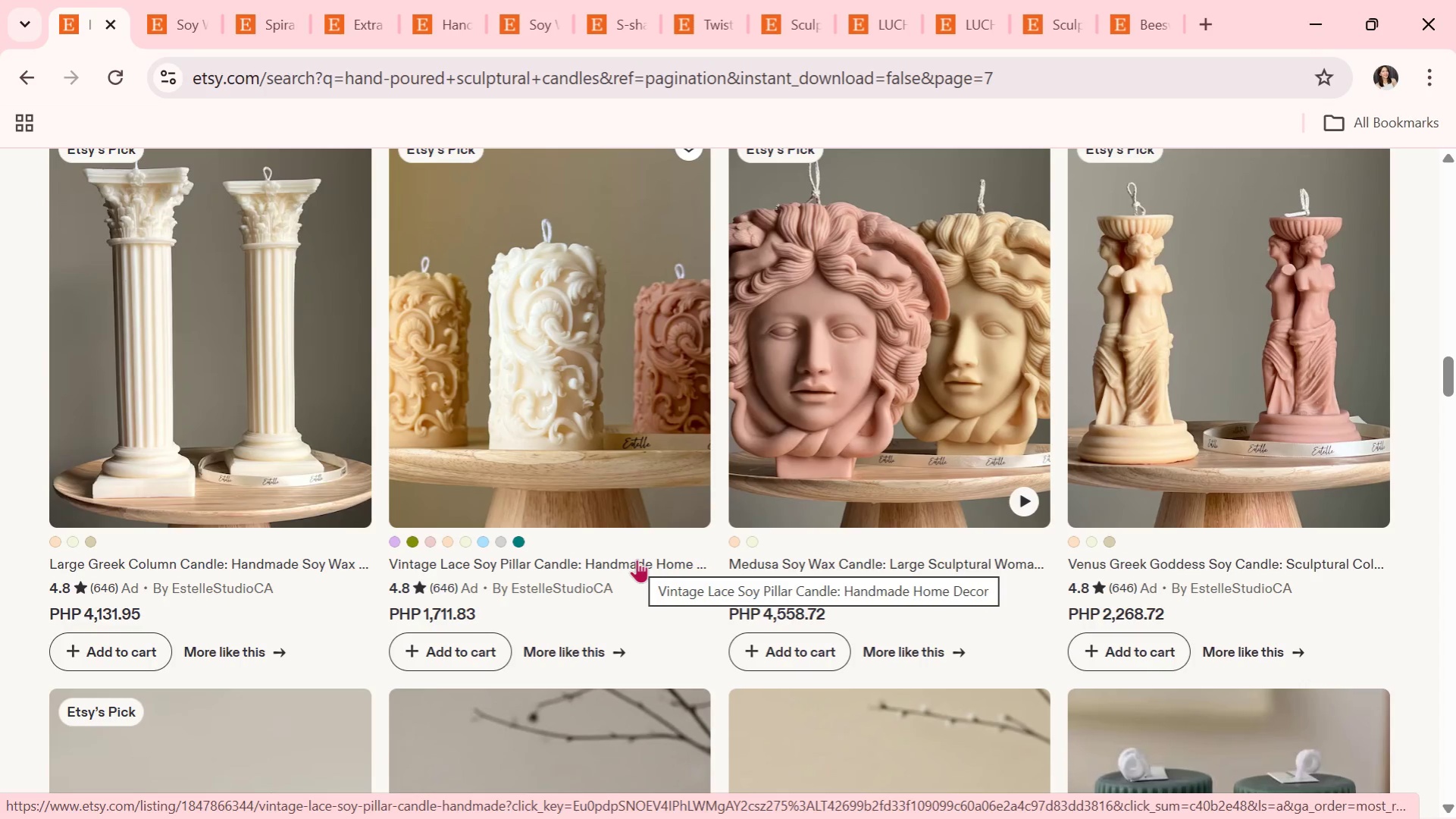 
left_click([373, 300])
 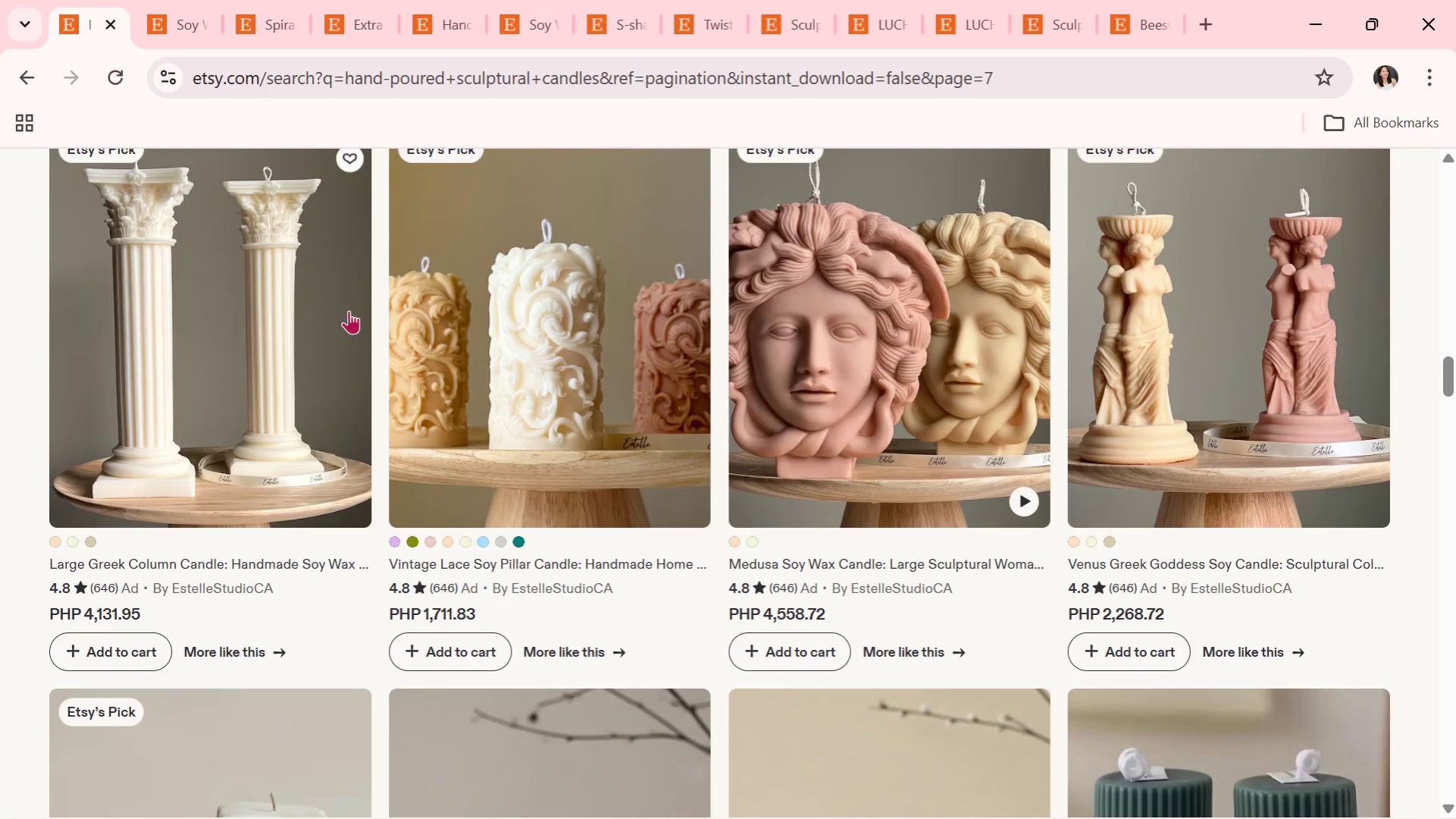 
left_click([336, 318])
 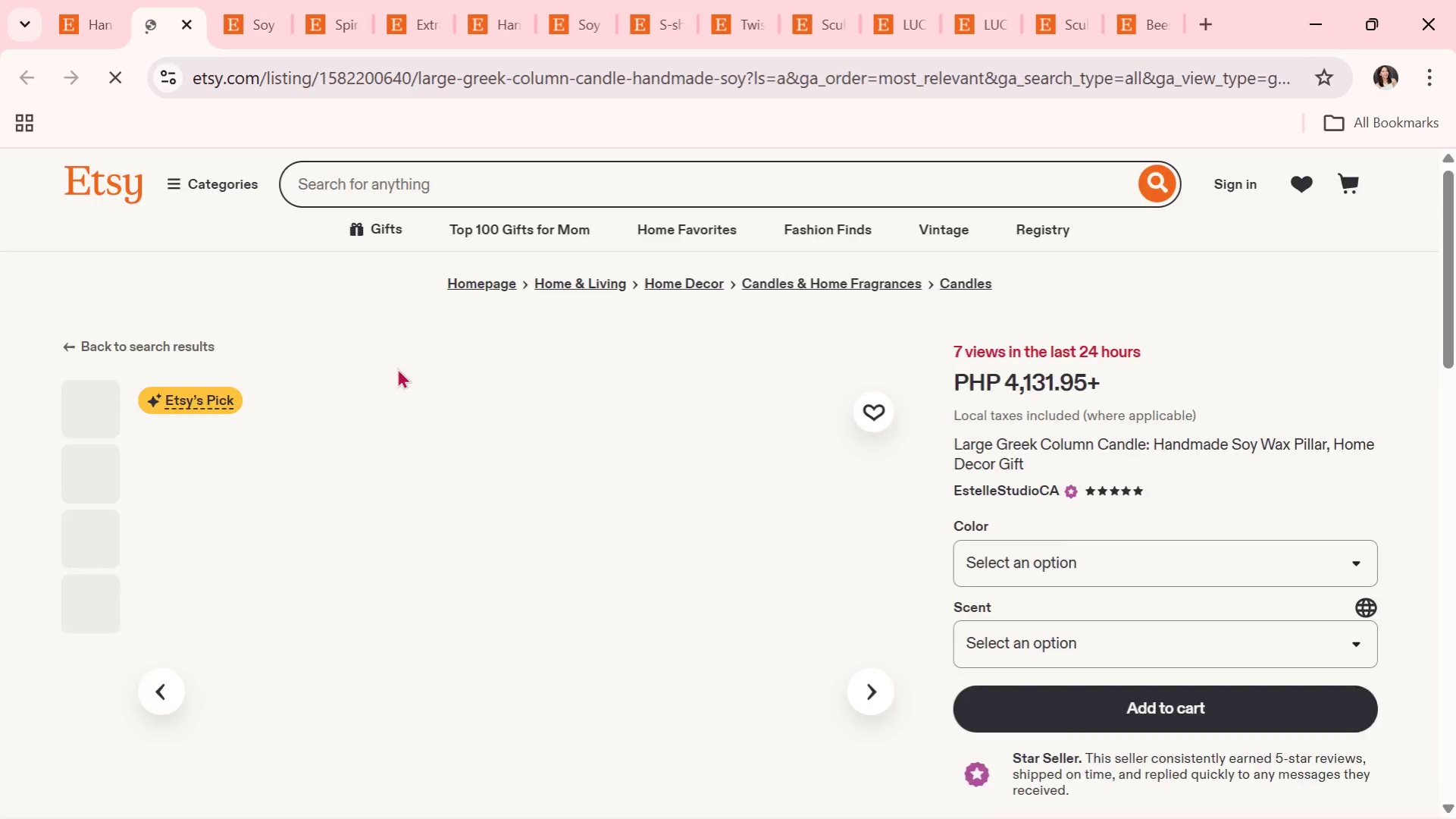 
scroll: coordinate [432, 370], scroll_direction: down, amount: 2.0
 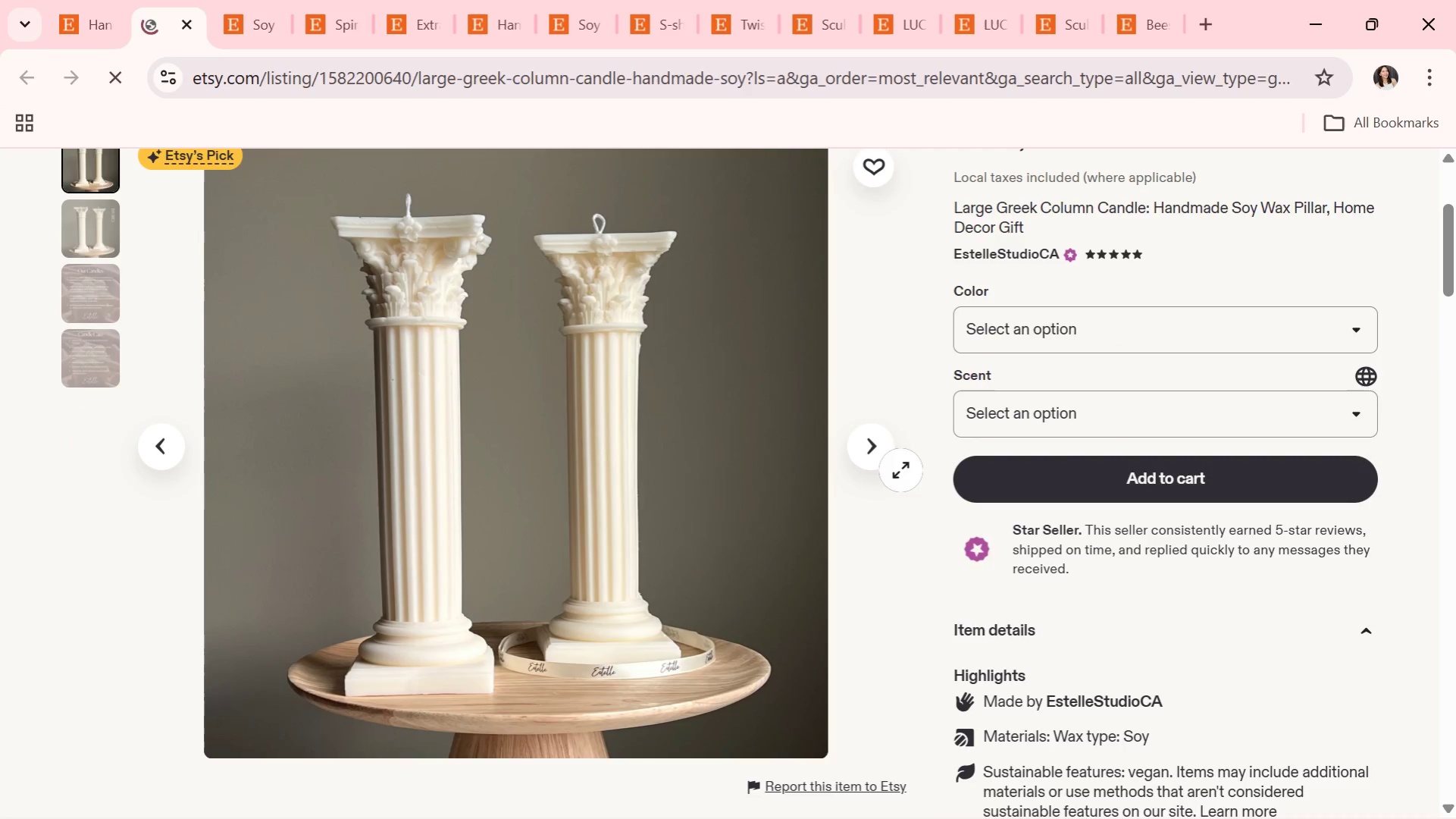 
left_click([875, 457])
 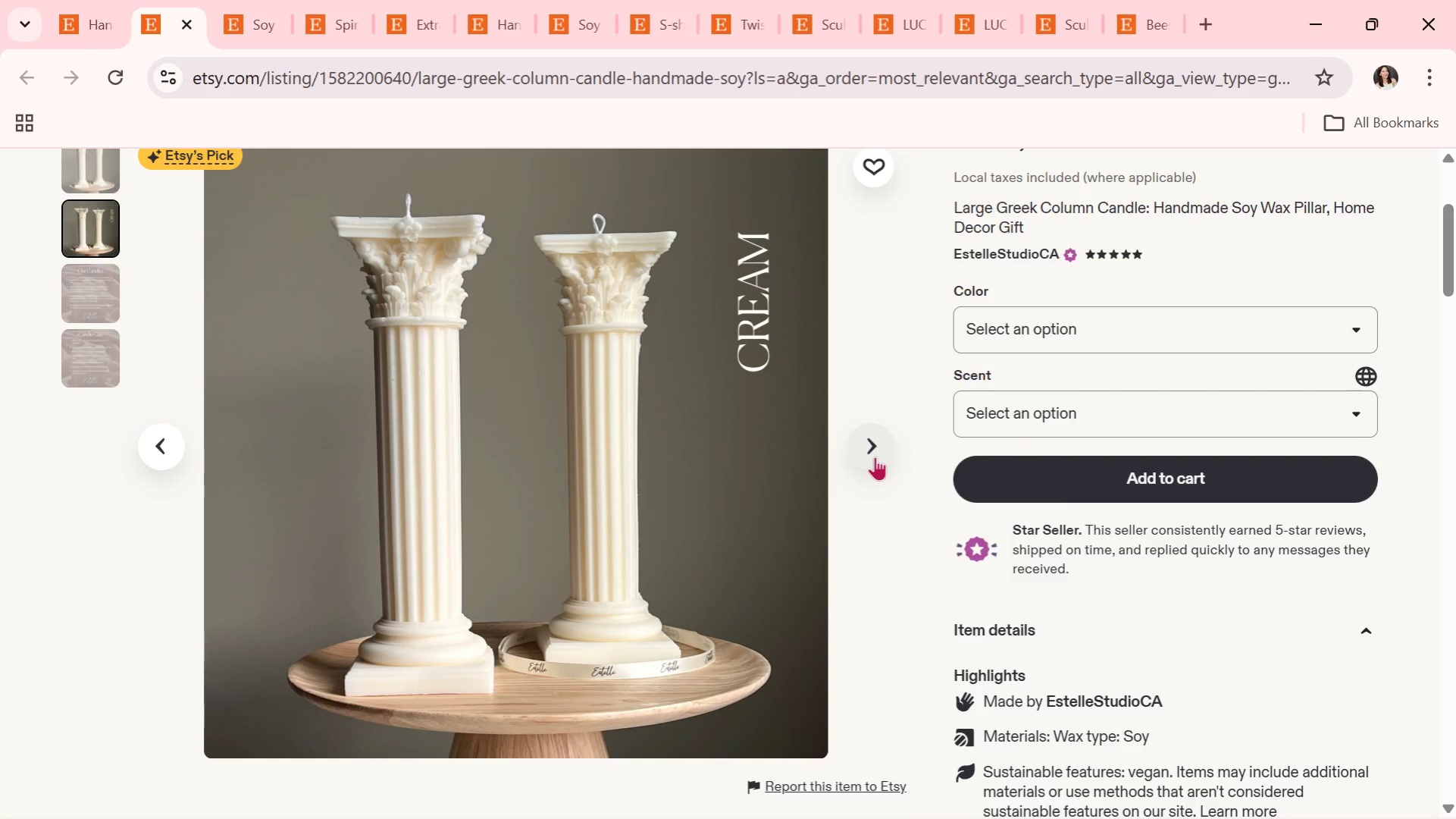 
wait(9.45)
 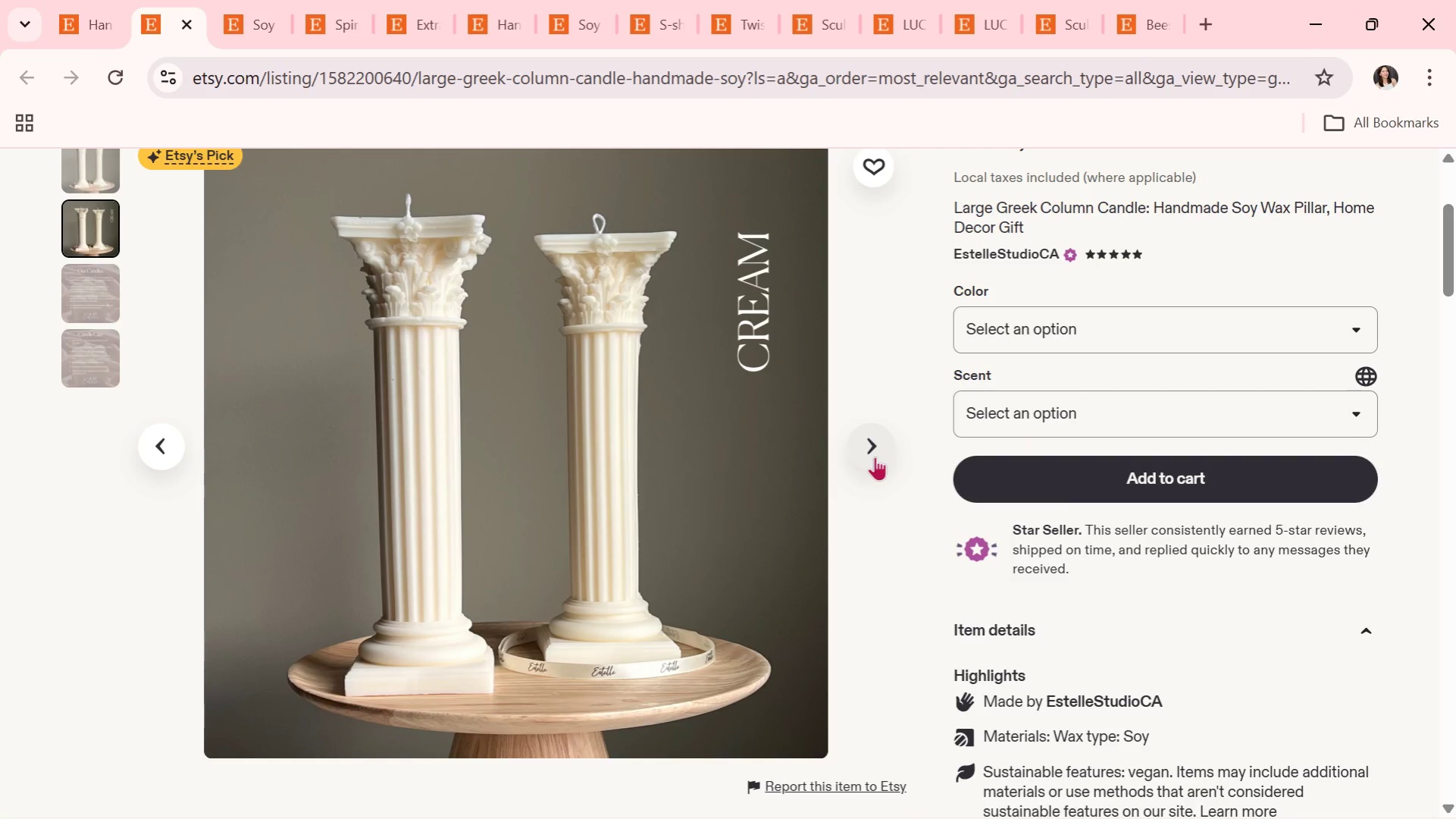 
left_click([875, 457])
 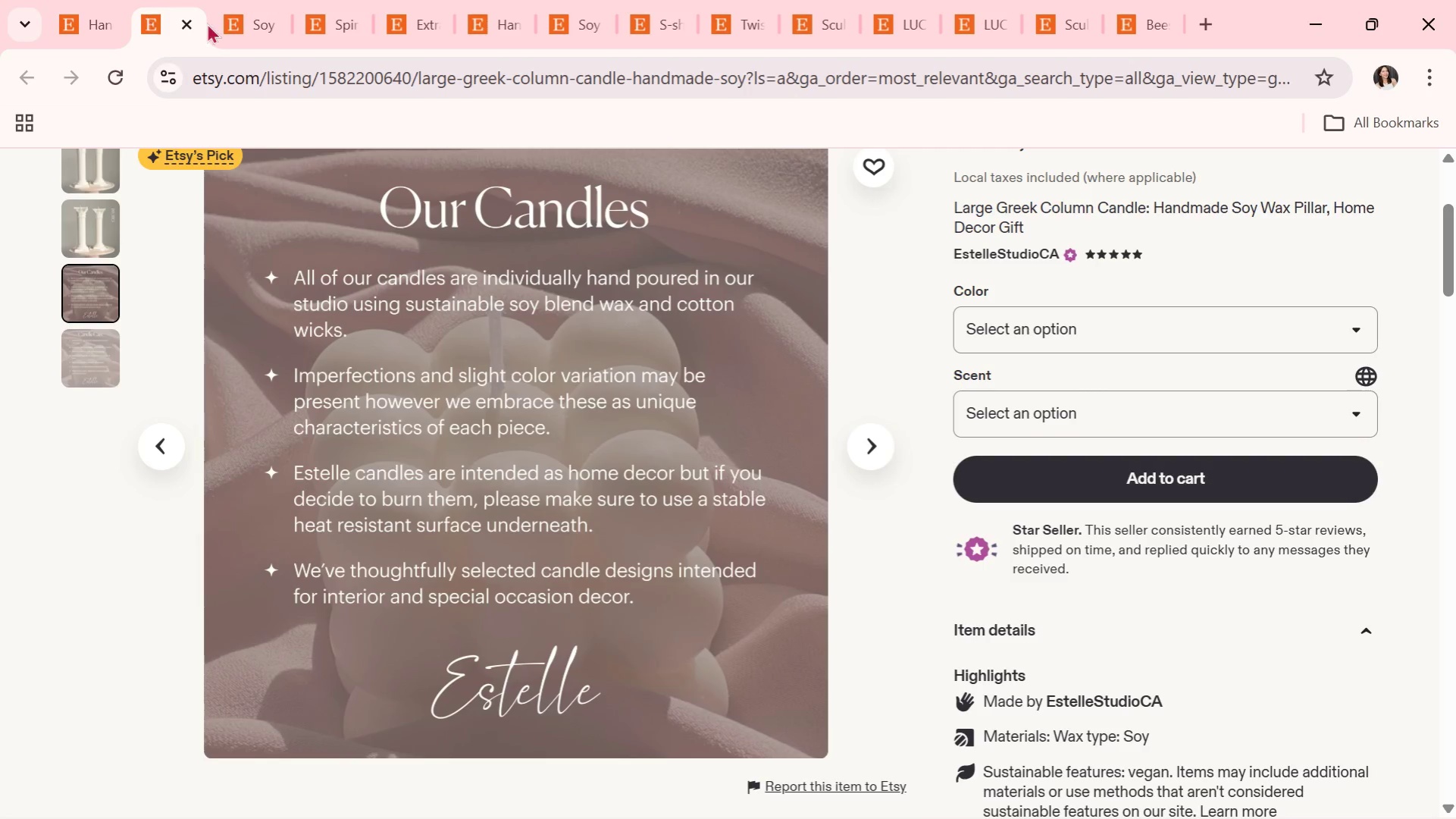 
scroll: coordinate [944, 541], scroll_direction: down, amount: 3.0
 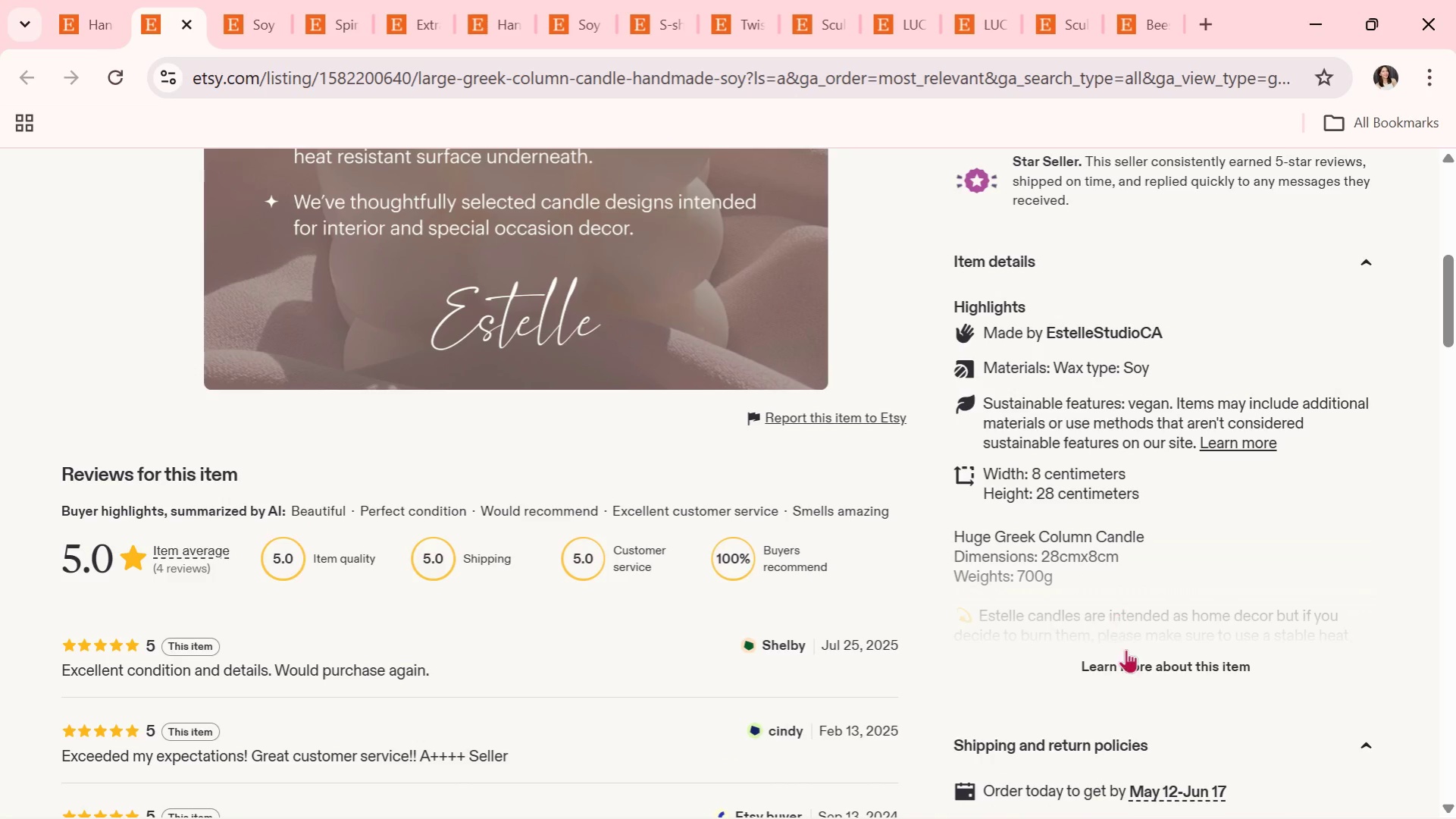 
left_click([1126, 671])
 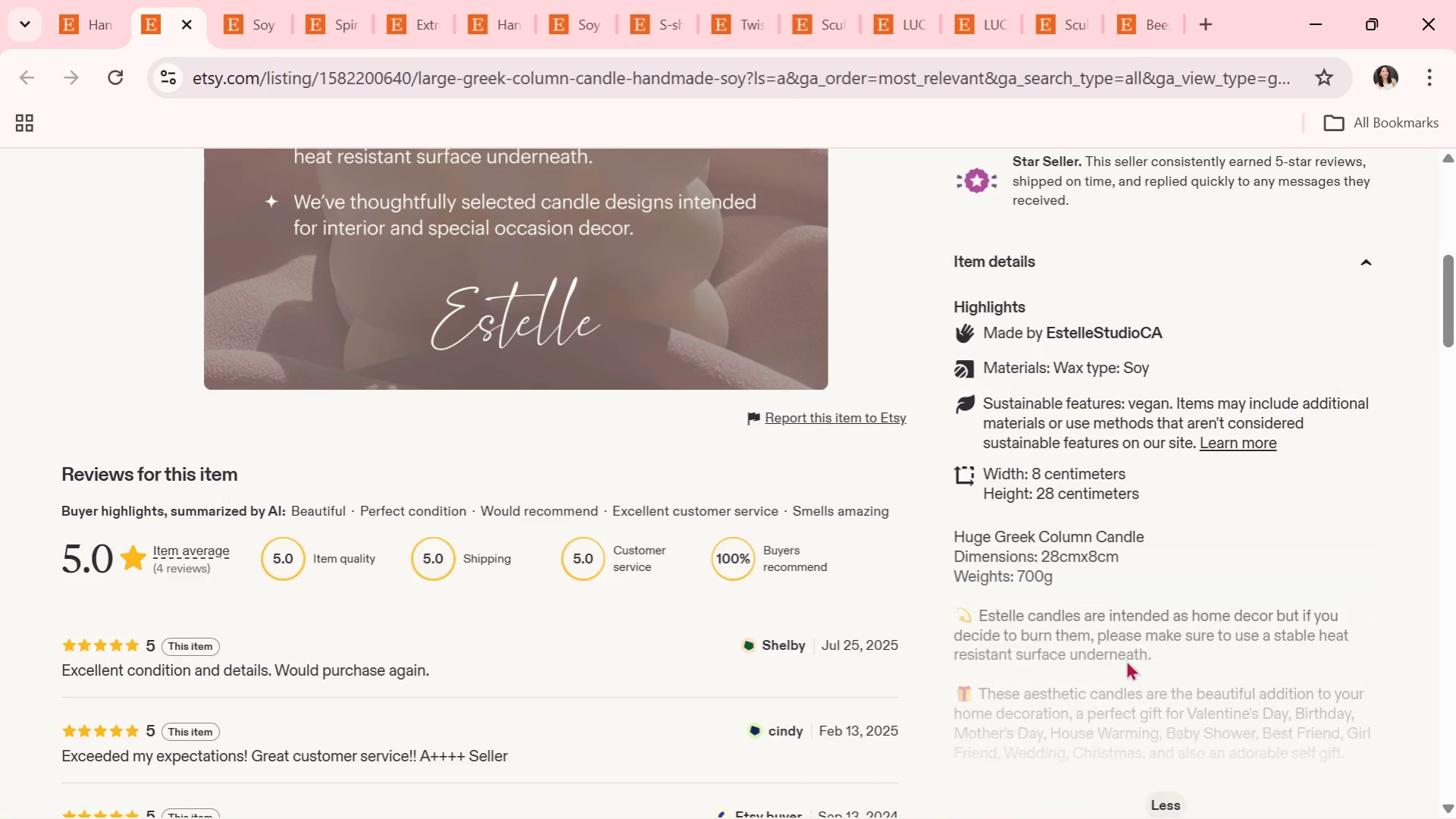 
scroll: coordinate [1131, 610], scroll_direction: down, amount: 2.0
 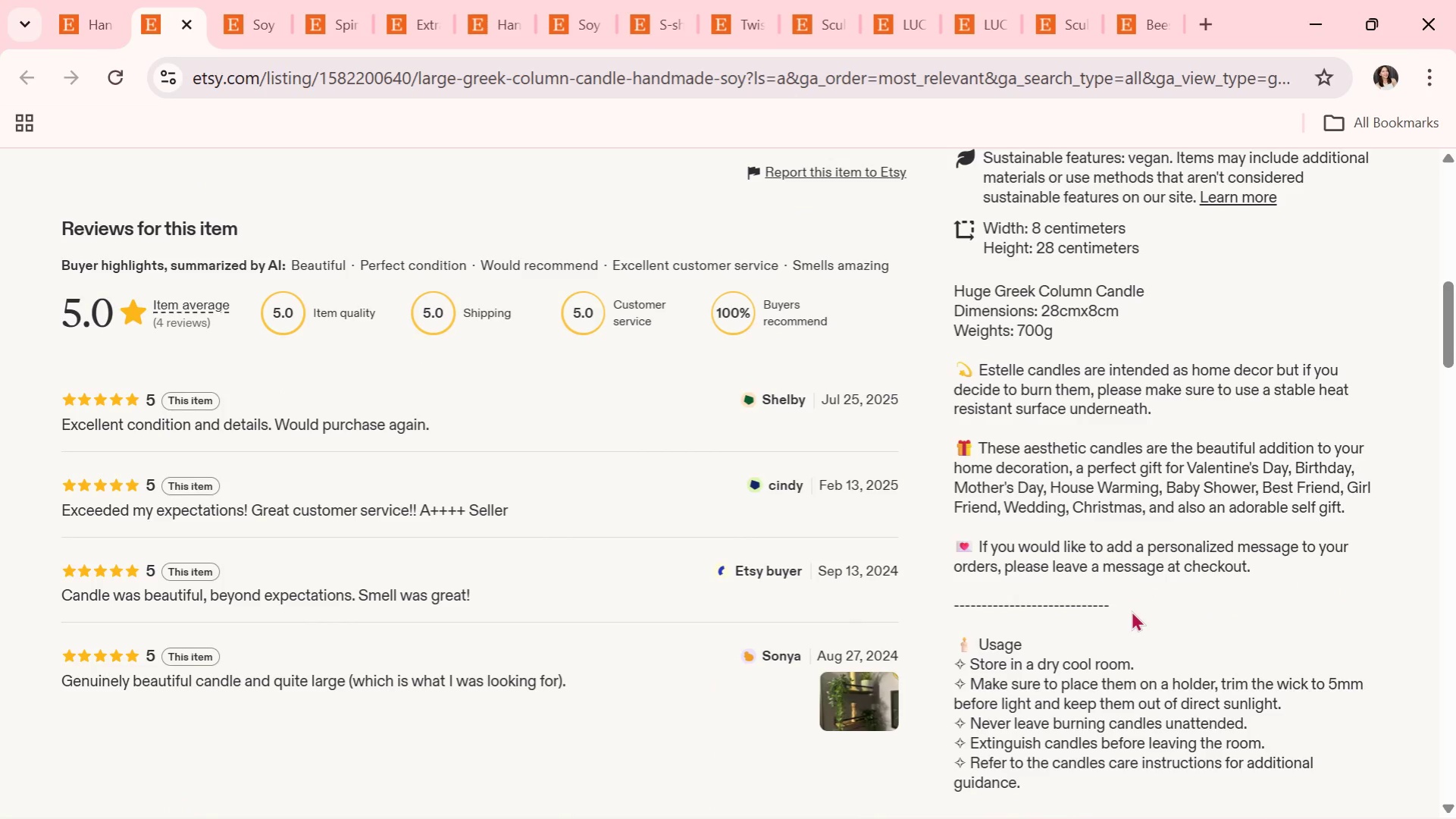 
wait(8.37)
 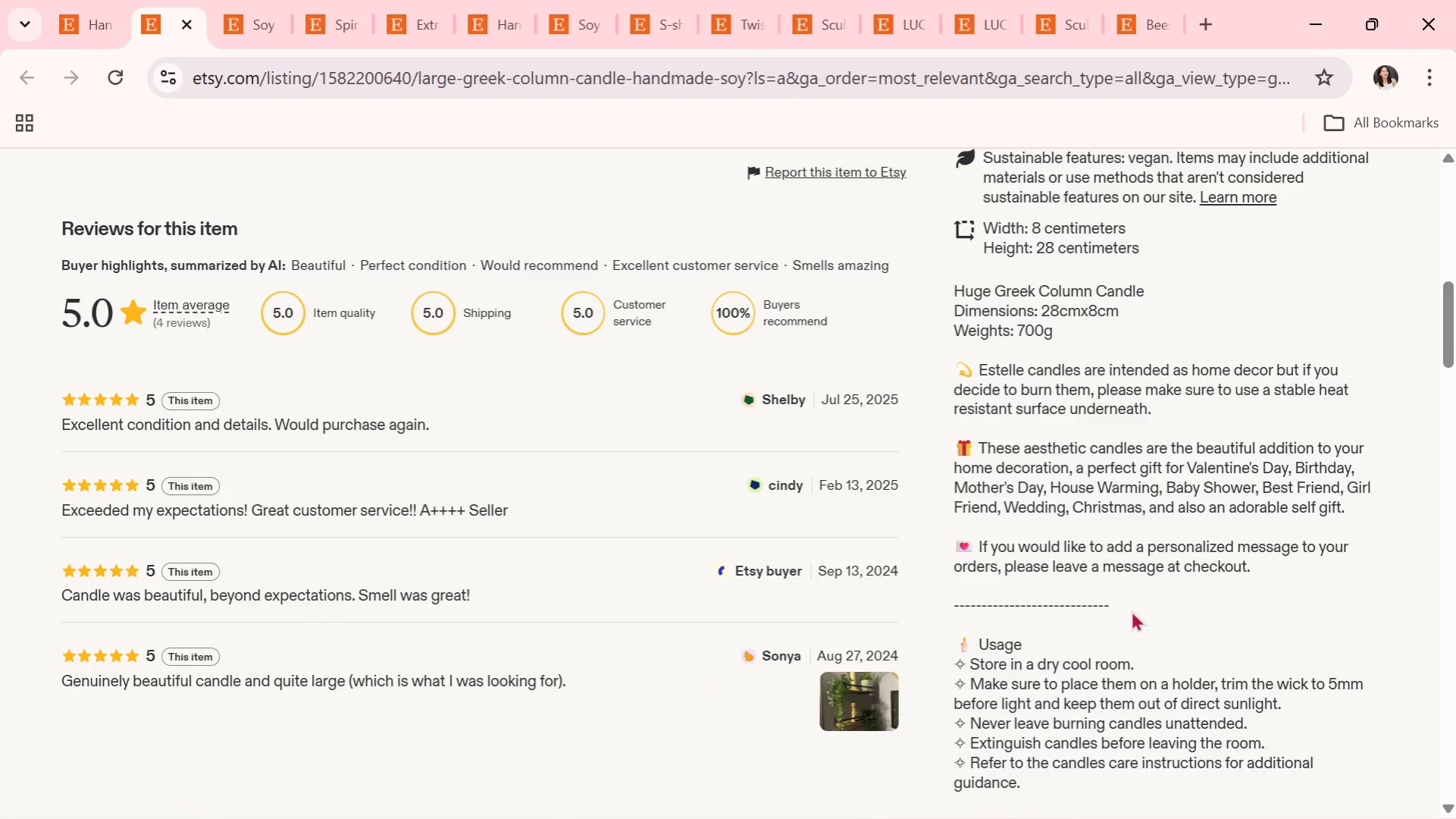 
scroll: coordinate [486, 554], scroll_direction: up, amount: 8.0
 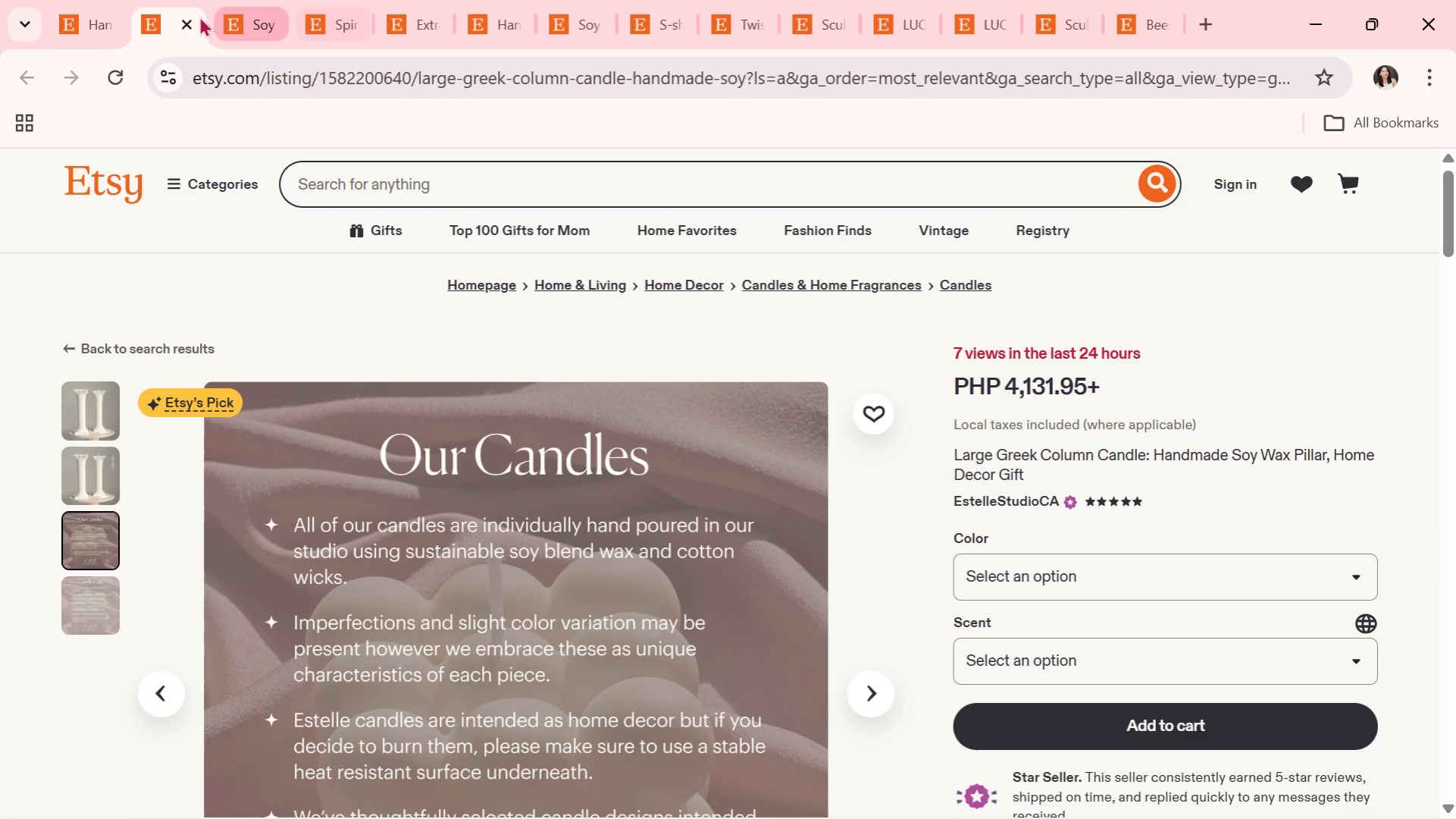 
left_click([191, 14])
 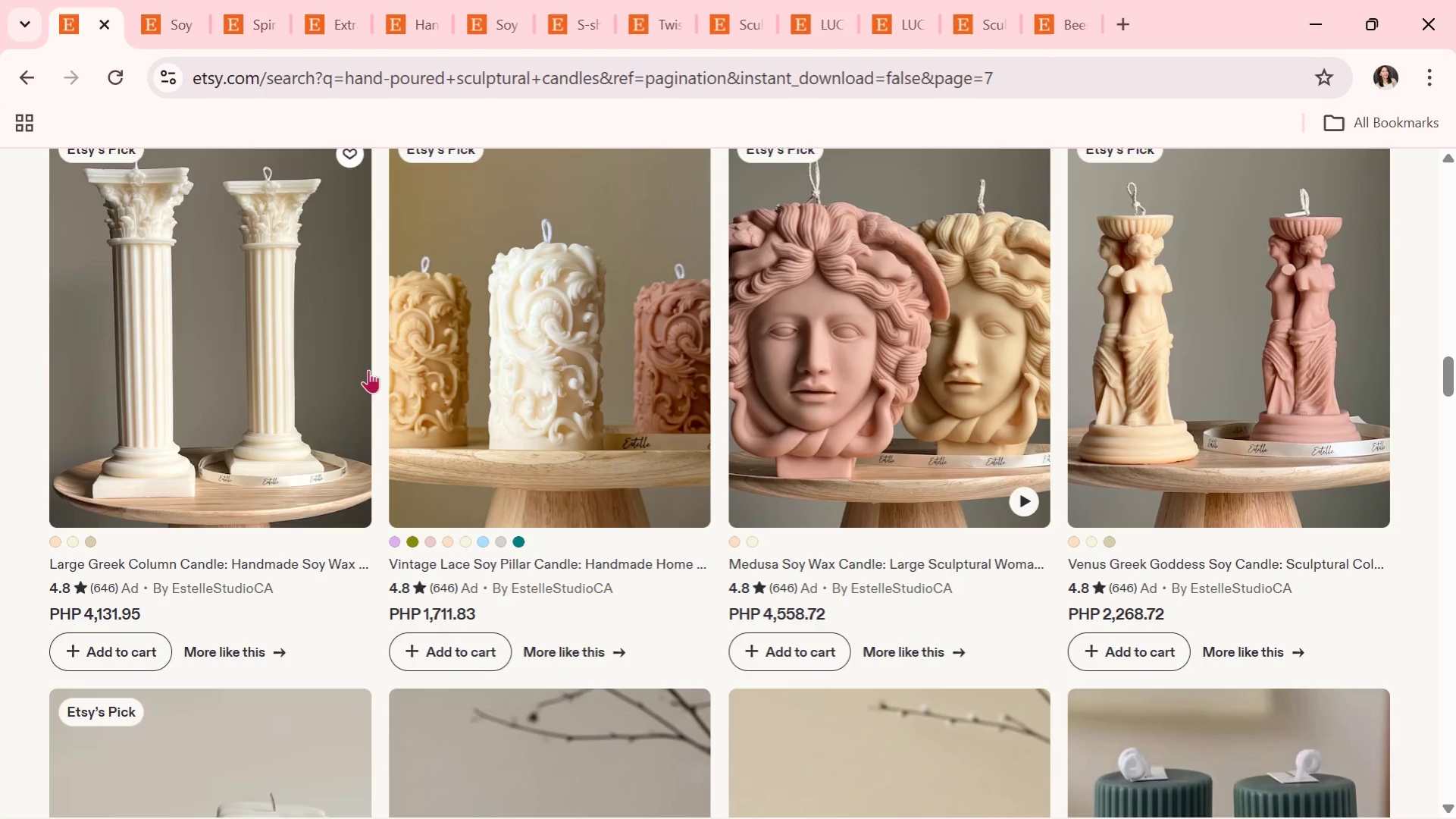 
scroll: coordinate [792, 504], scroll_direction: down, amount: 10.0
 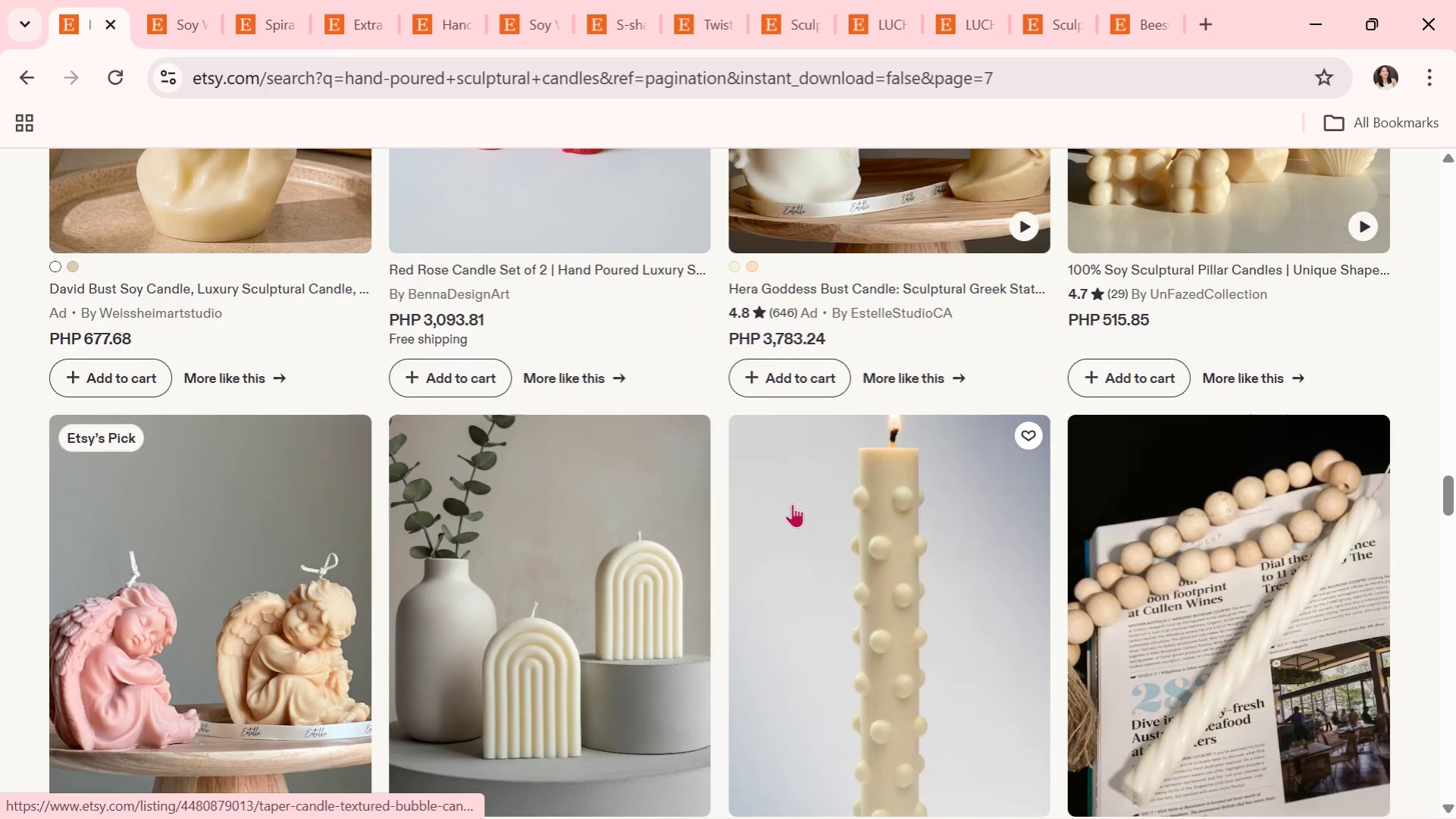 
scroll: coordinate [604, 478], scroll_direction: down, amount: 9.0
 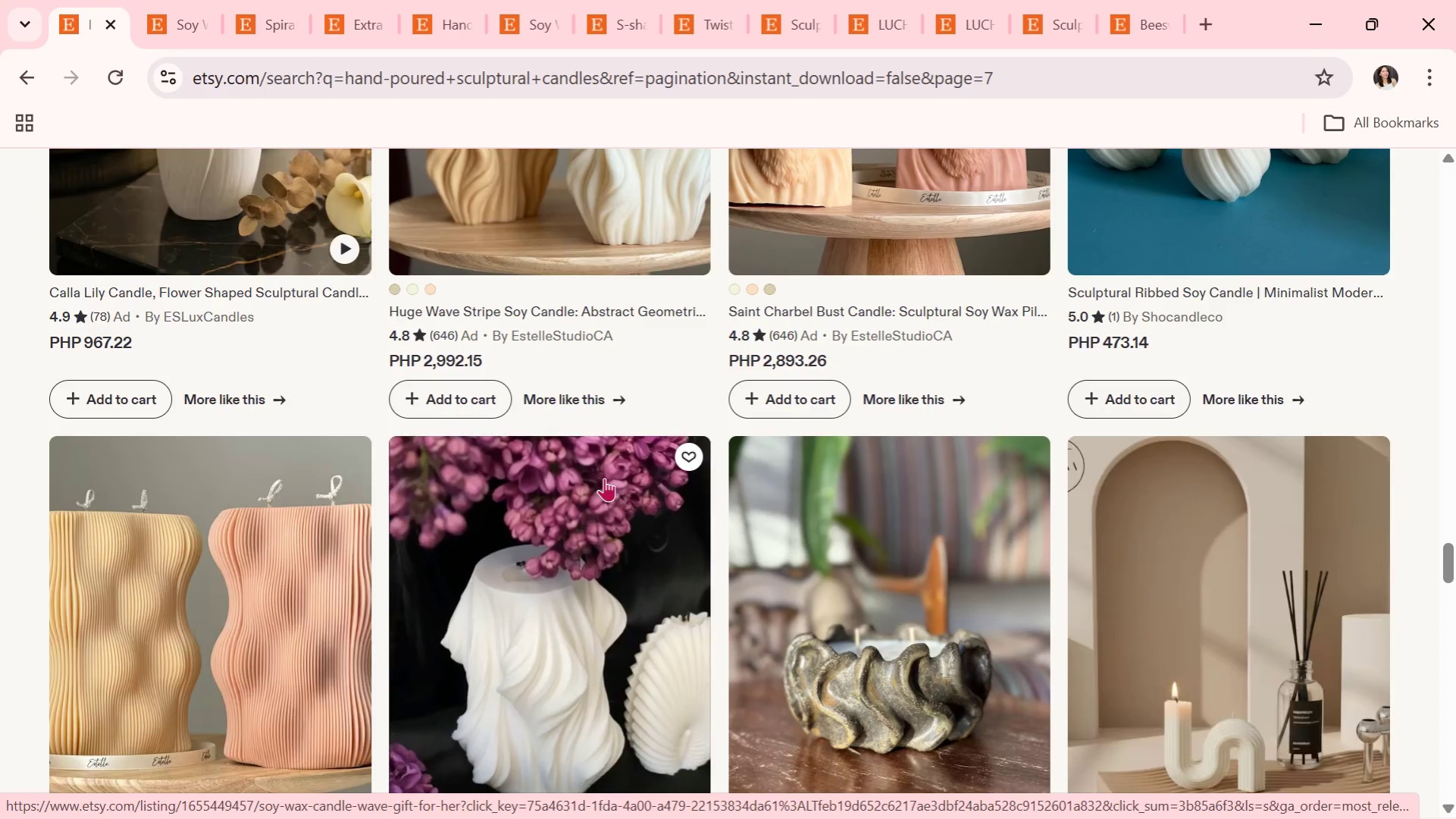 
wait(10.31)
 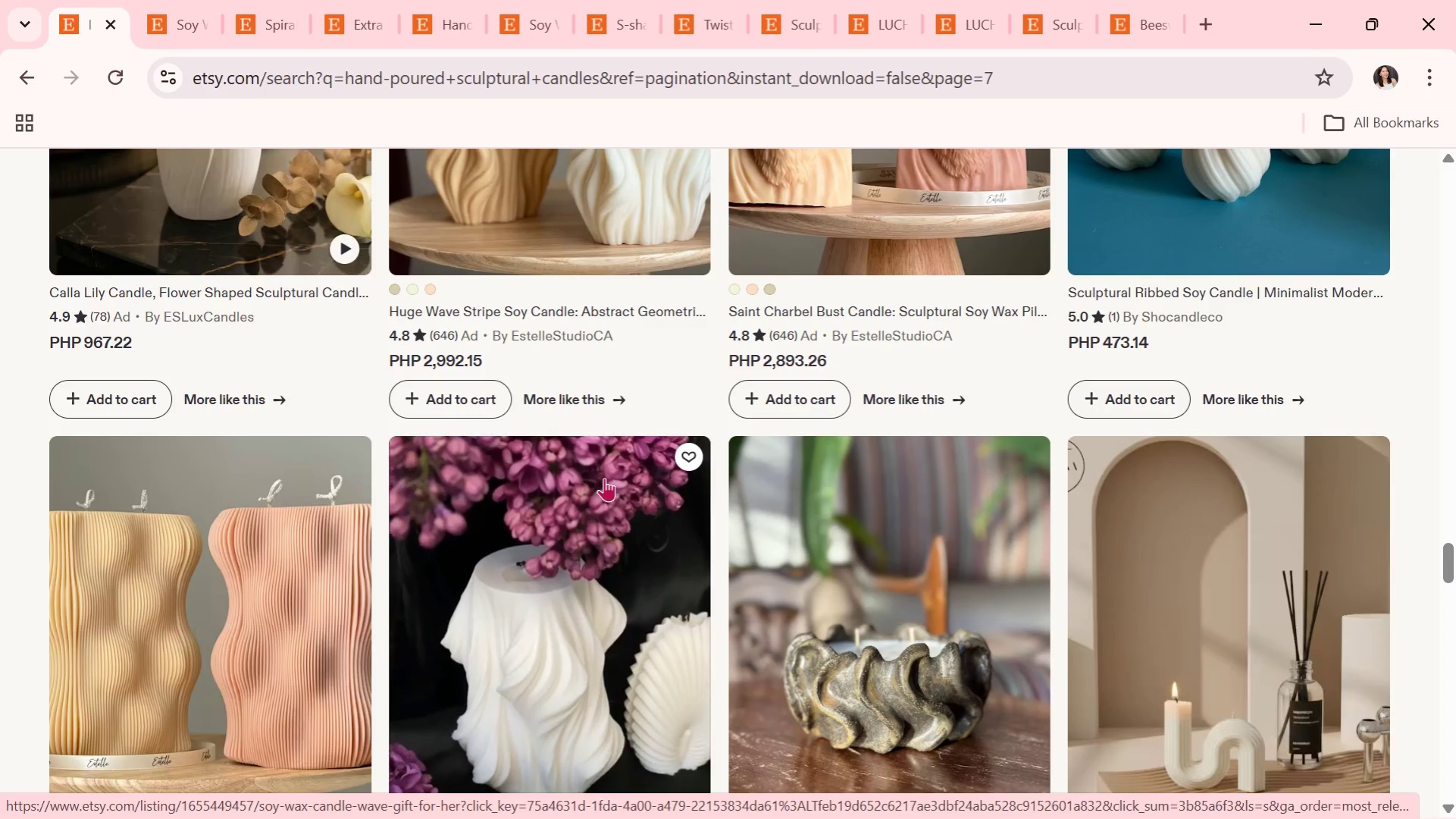 
scroll: coordinate [604, 478], scroll_direction: down, amount: 2.0
 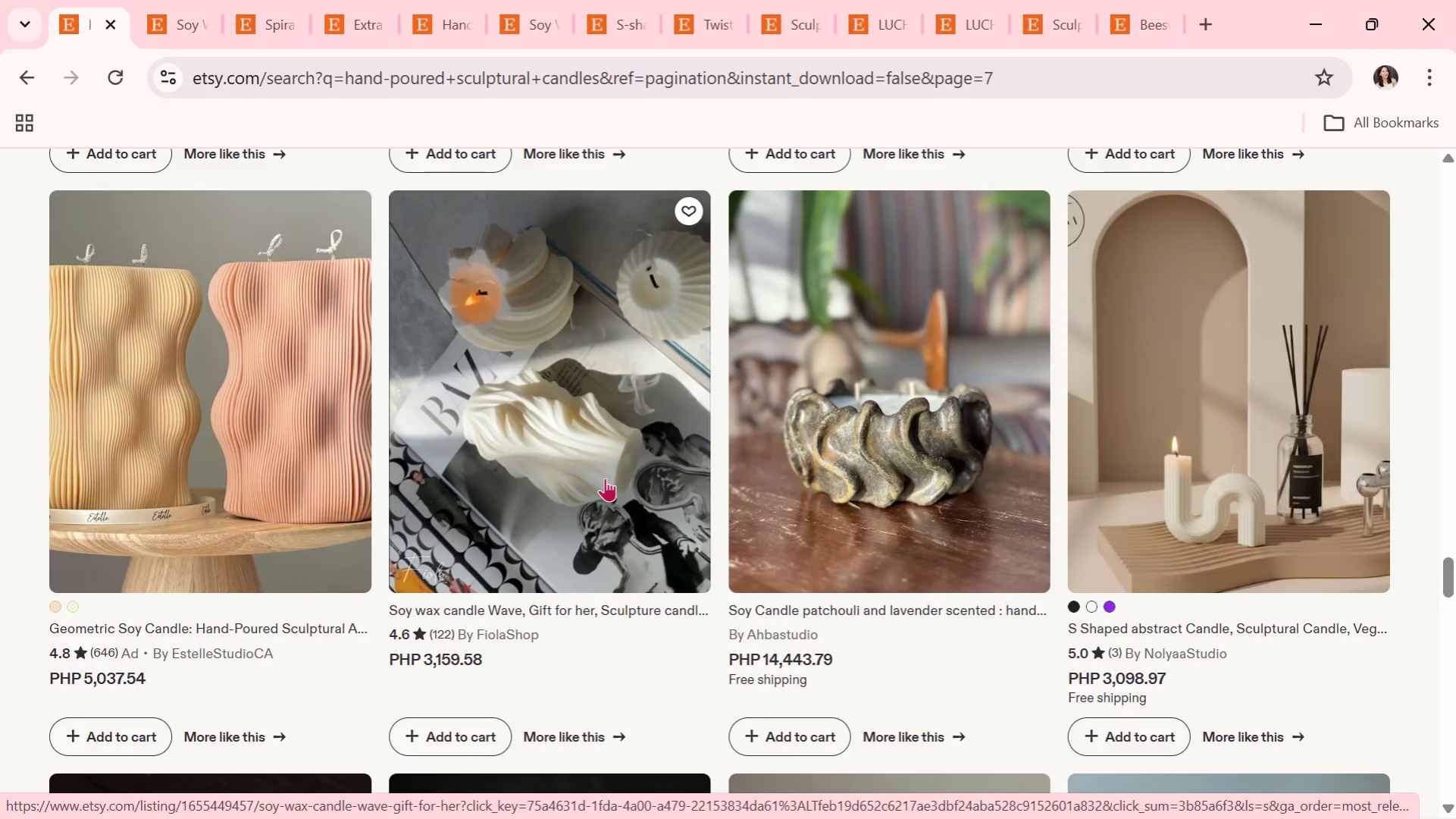 
wait(6.36)
 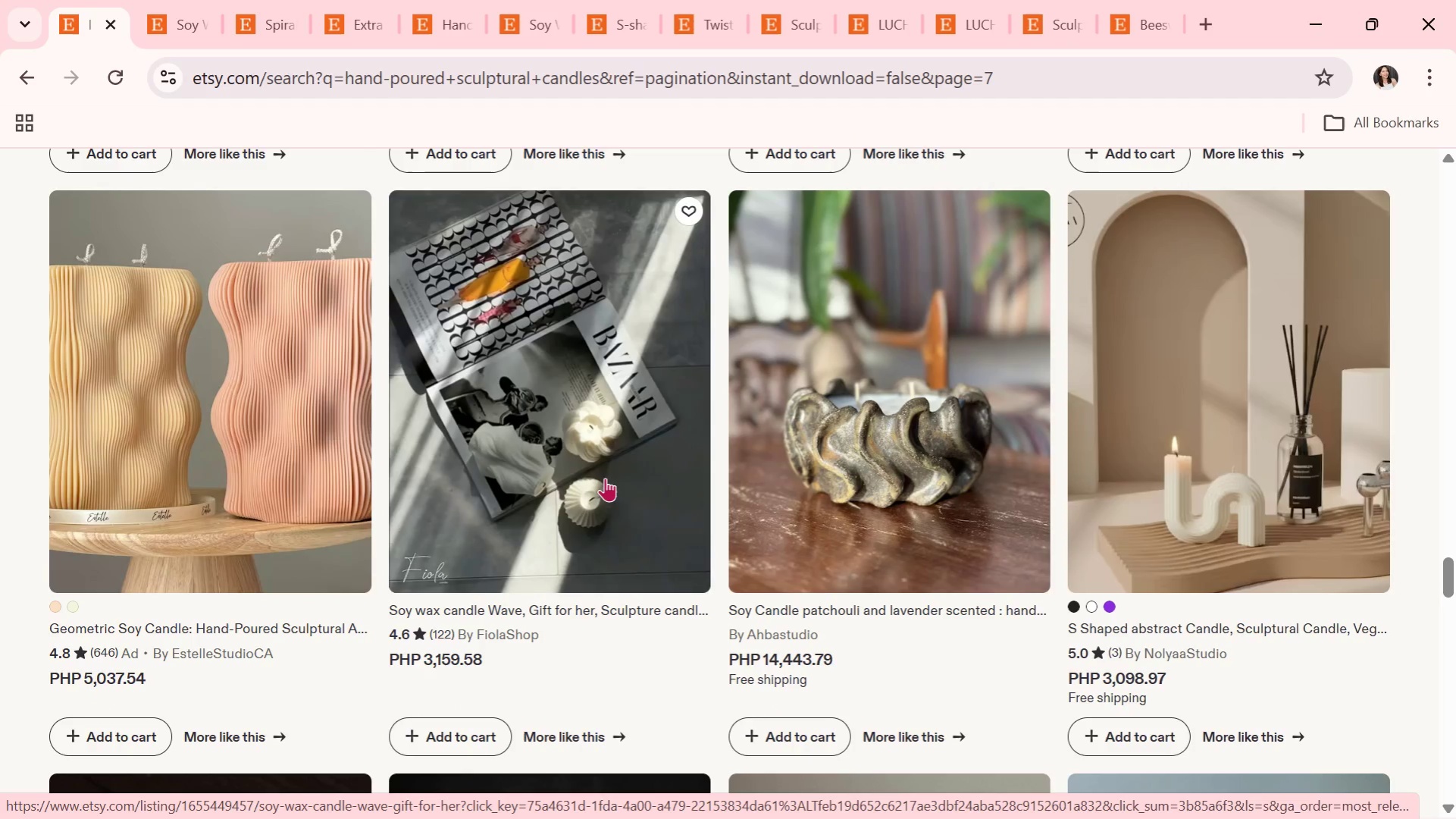 
scroll: coordinate [730, 596], scroll_direction: down, amount: 12.0
 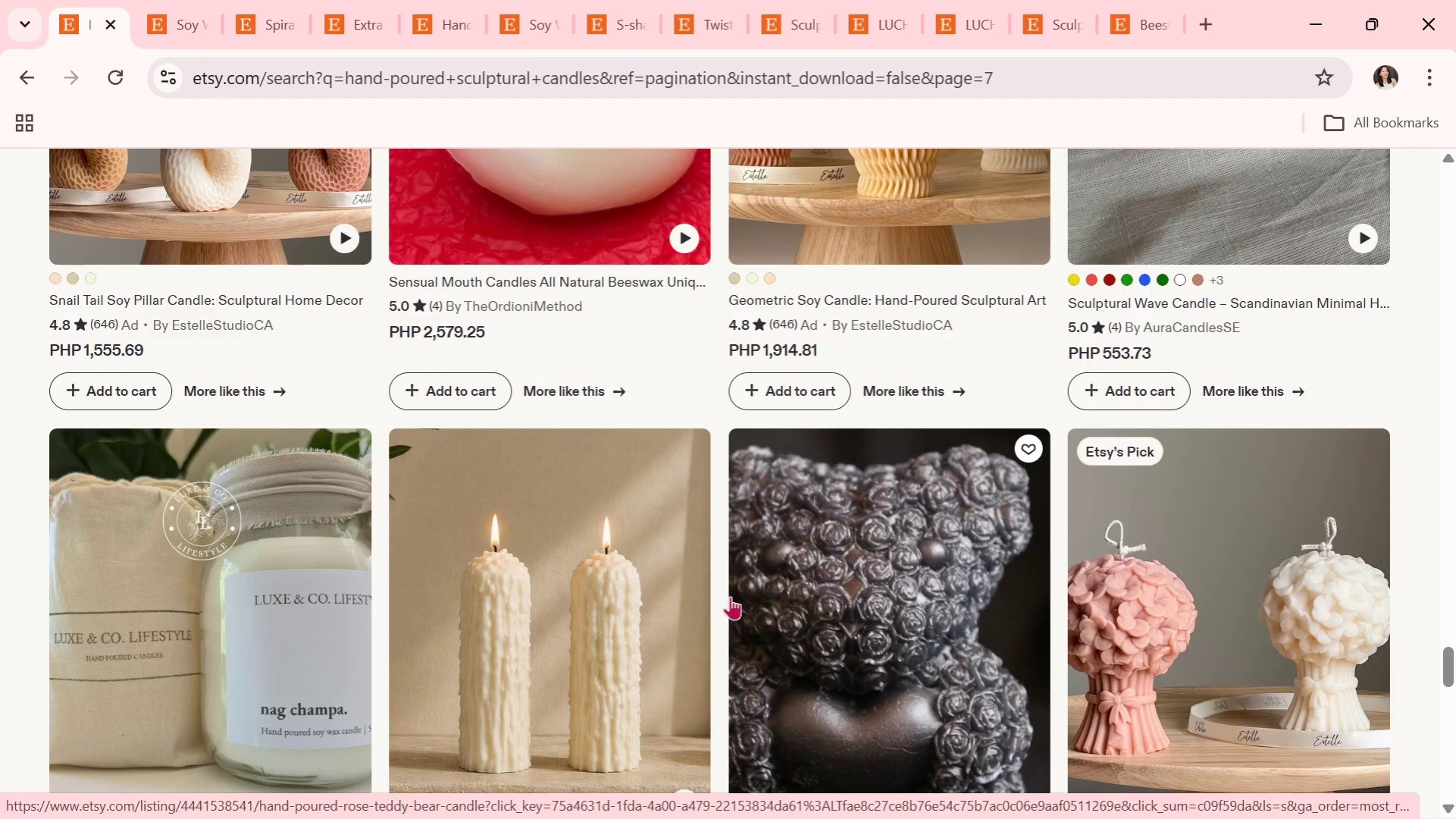 
scroll: coordinate [730, 596], scroll_direction: down, amount: 2.0
 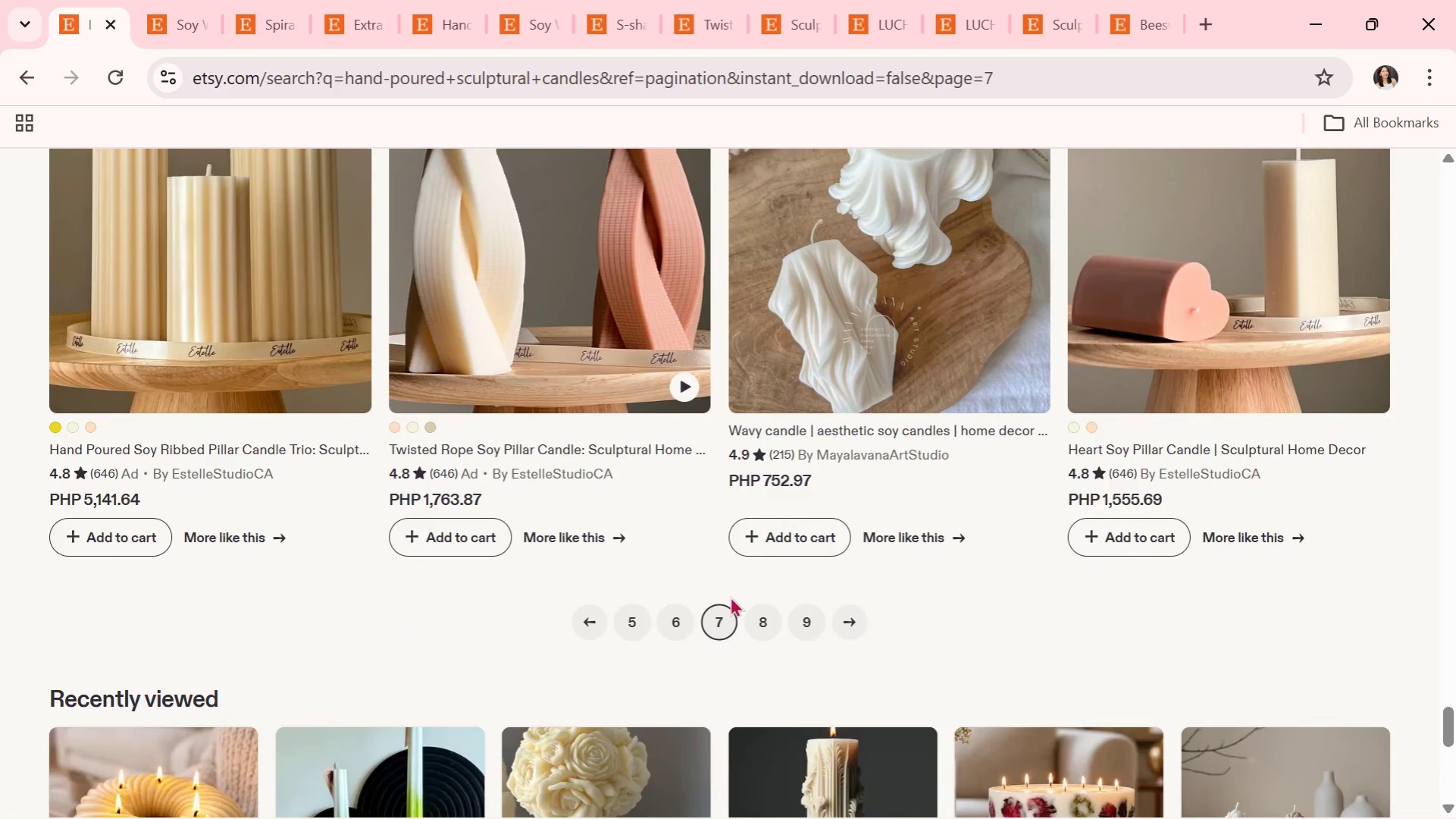 
wait(6.61)
 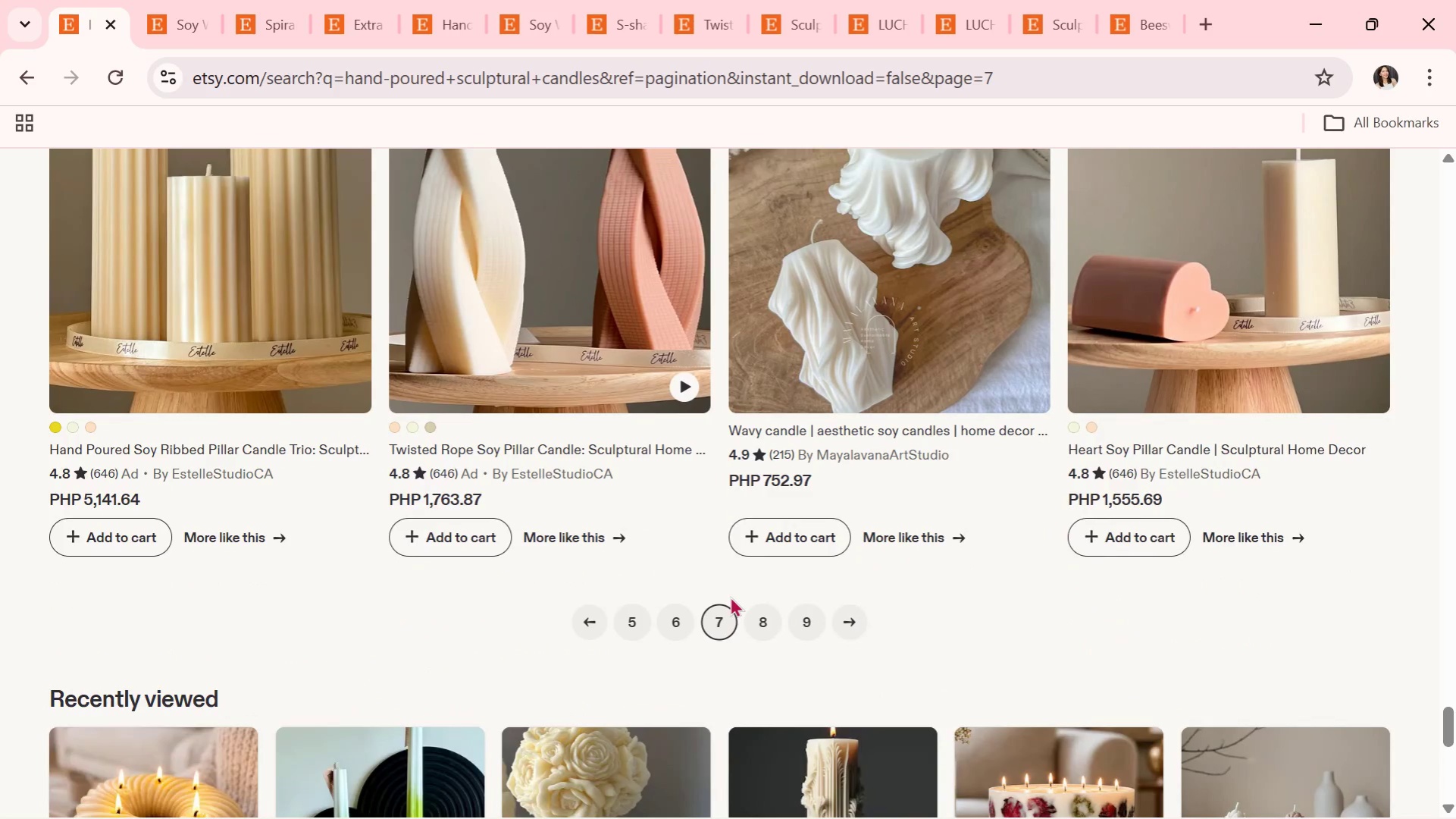 
scroll: coordinate [730, 596], scroll_direction: down, amount: 1.0
 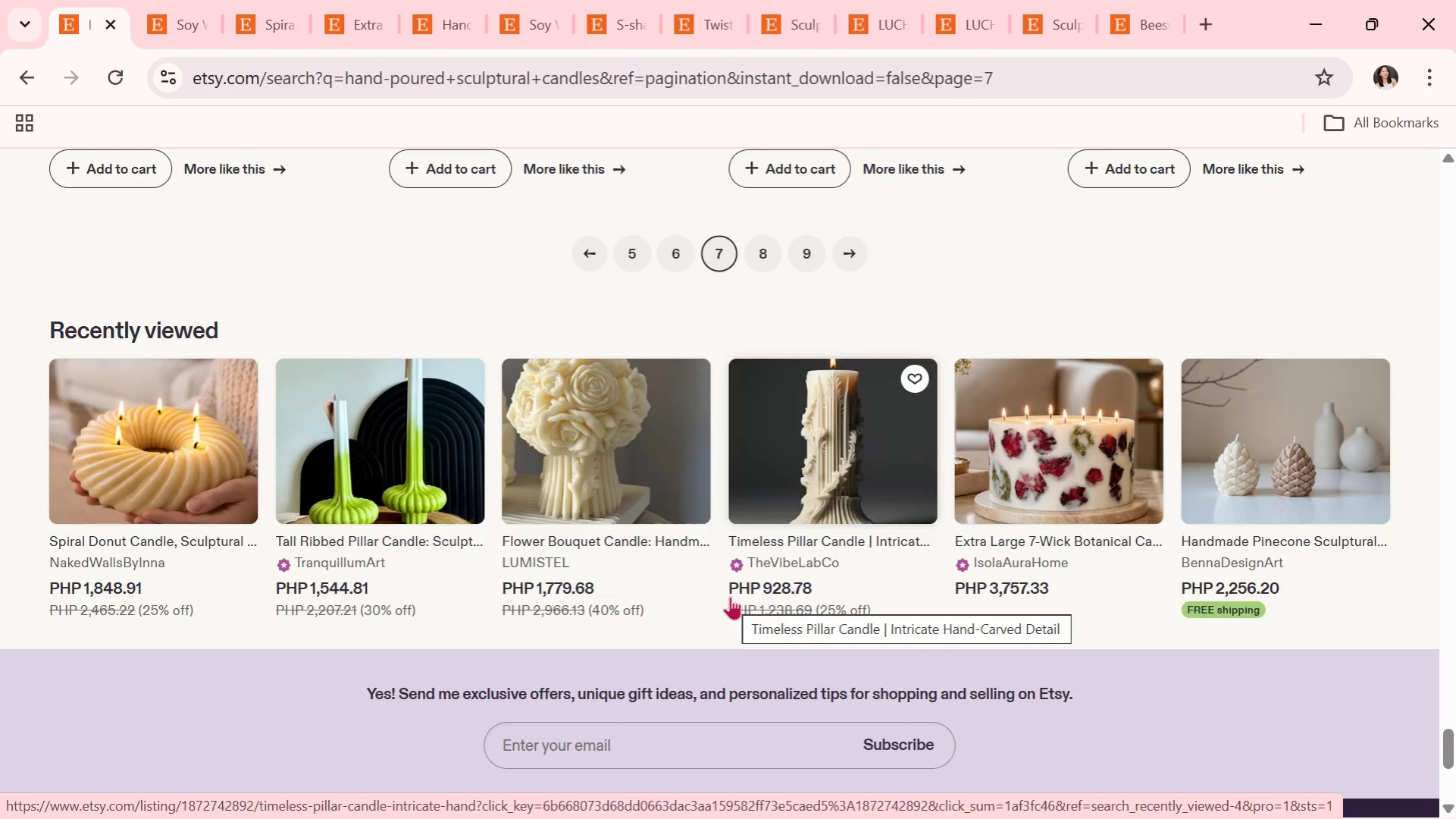 
wait(5.03)
 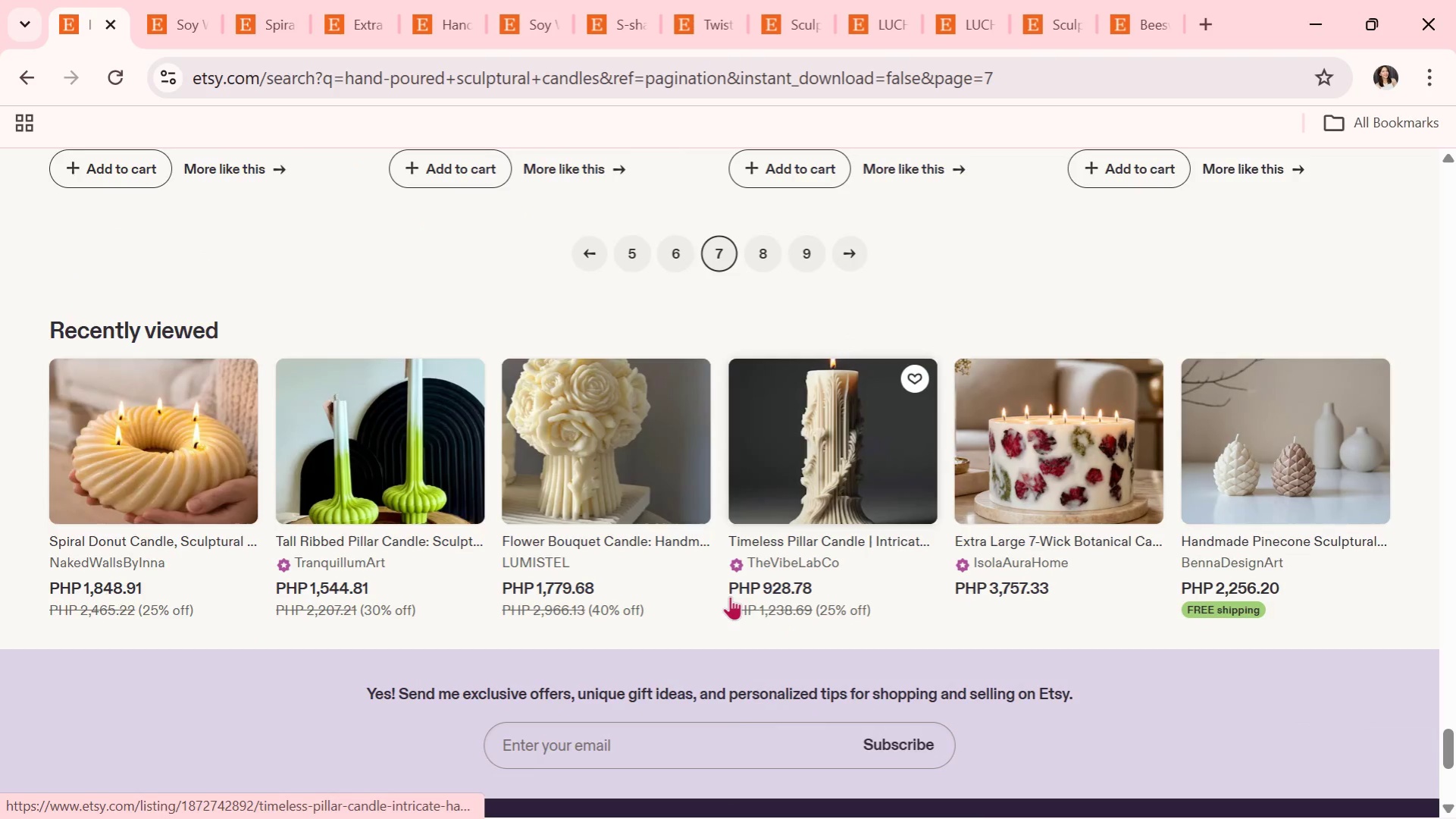 
scroll: coordinate [730, 596], scroll_direction: down, amount: 1.0
 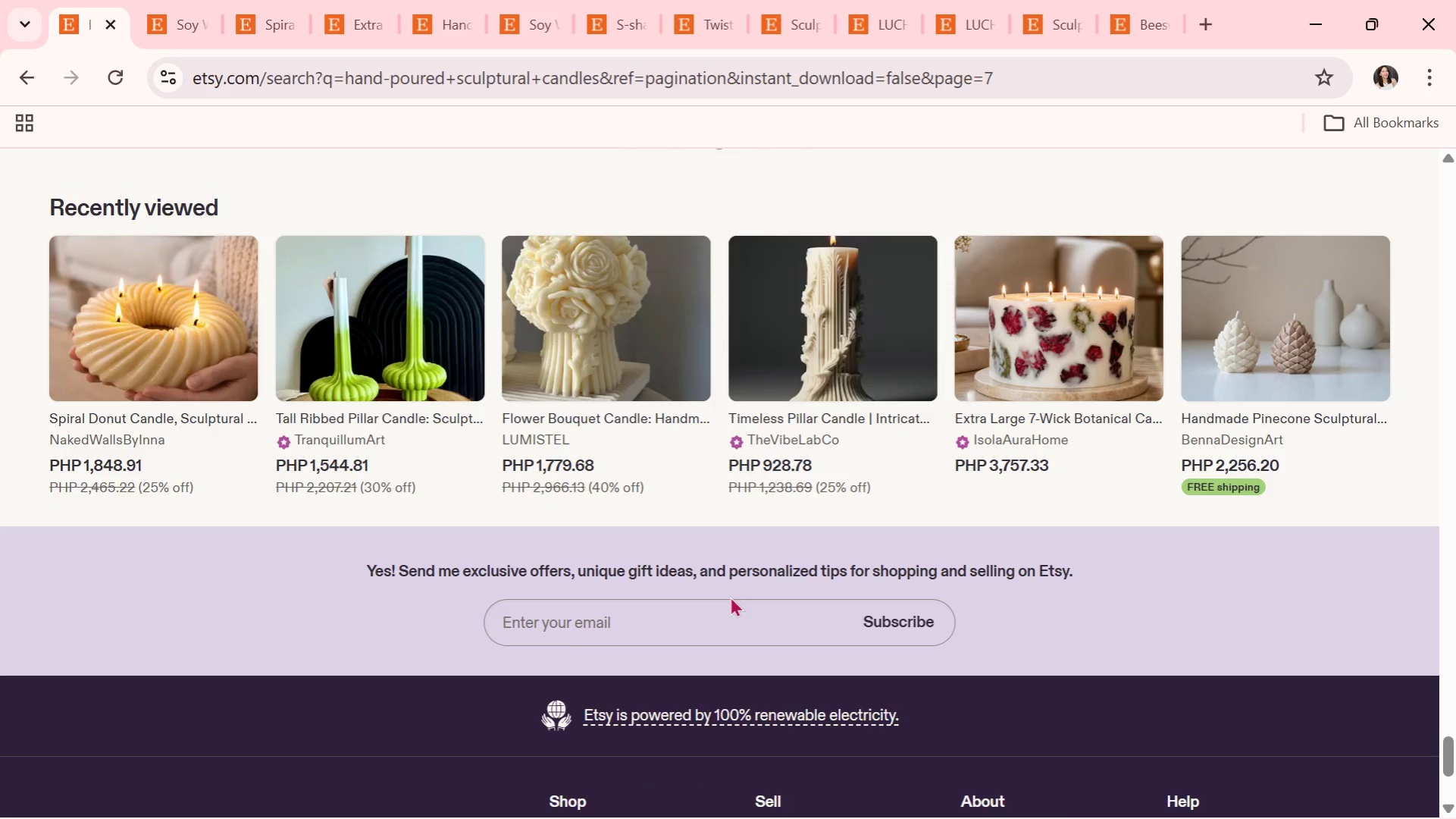 
wait(14.29)
 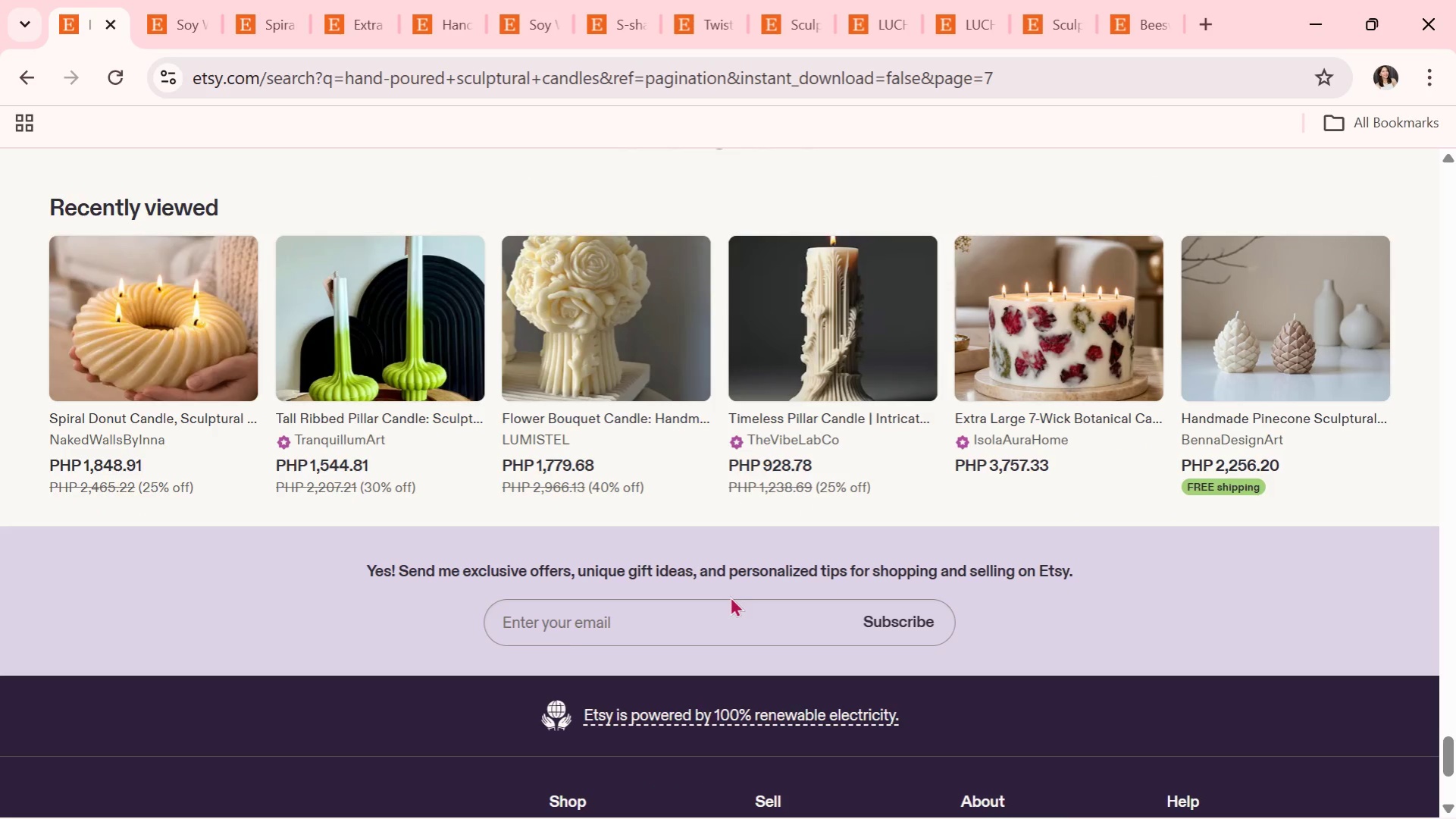 
scroll: coordinate [565, 529], scroll_direction: up, amount: 2.0
 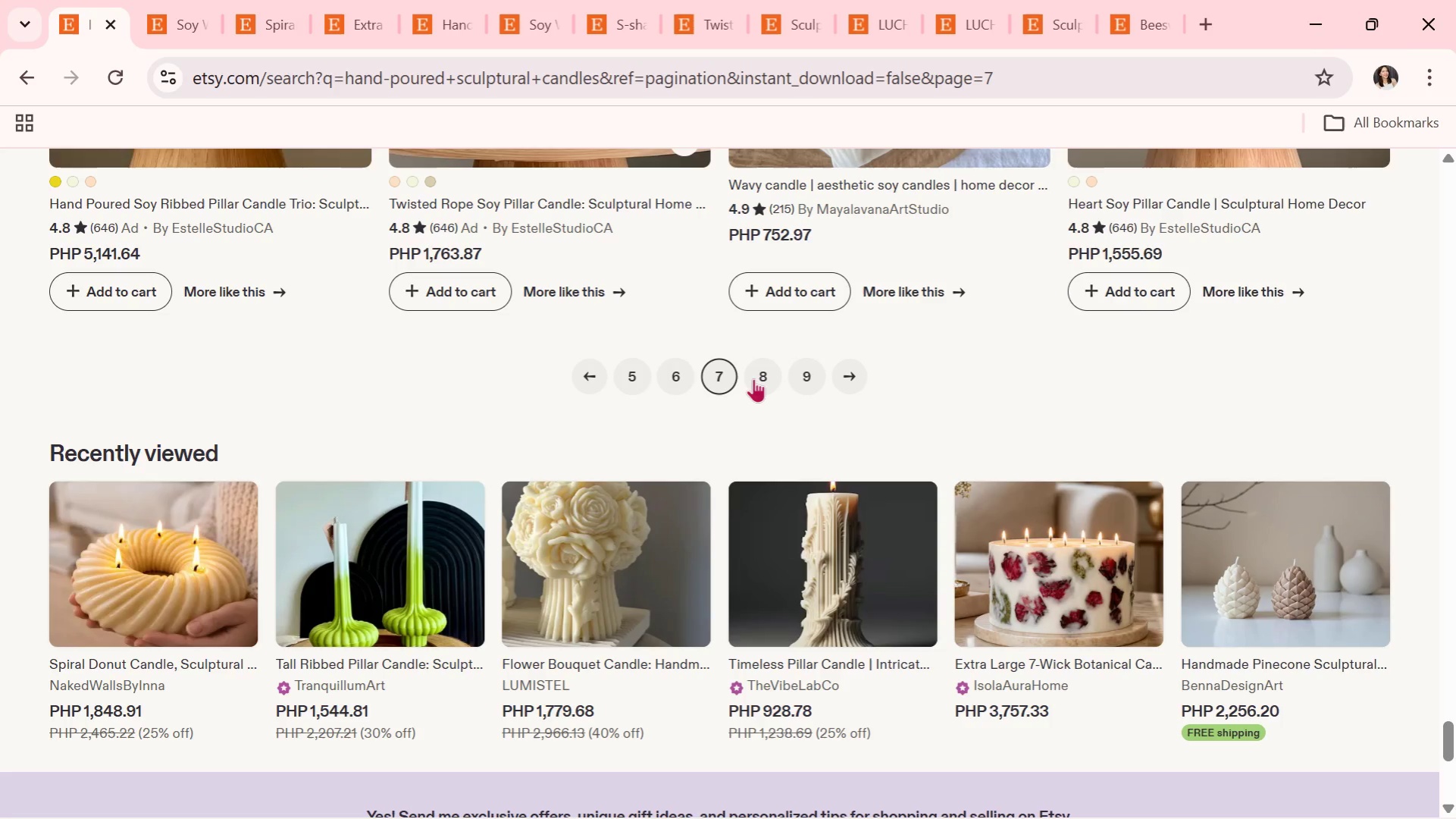 
left_click([762, 371])
 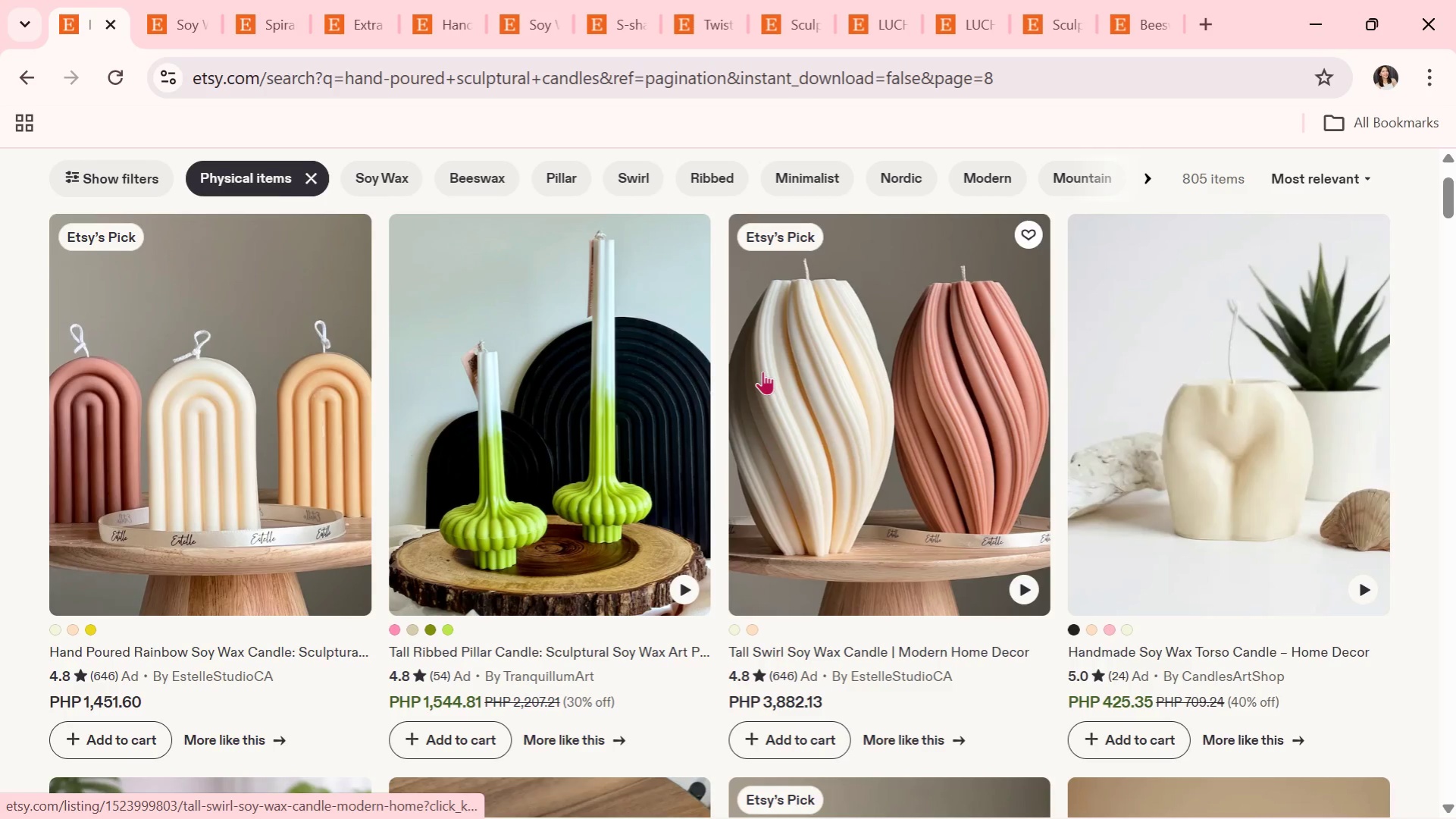 
scroll: coordinate [681, 450], scroll_direction: none, amount: 0.0
 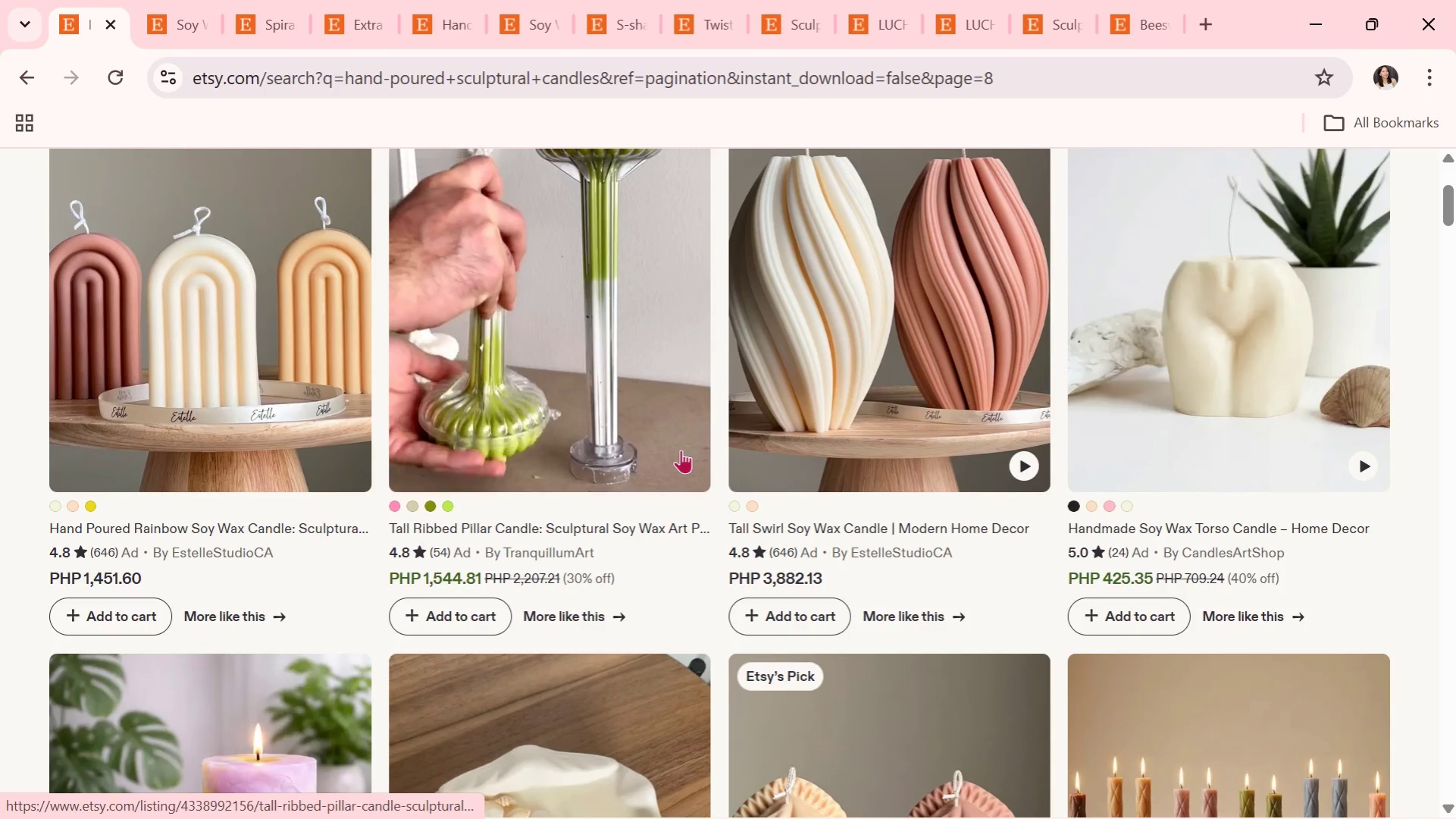 
scroll: coordinate [681, 450], scroll_direction: down, amount: 1.0
 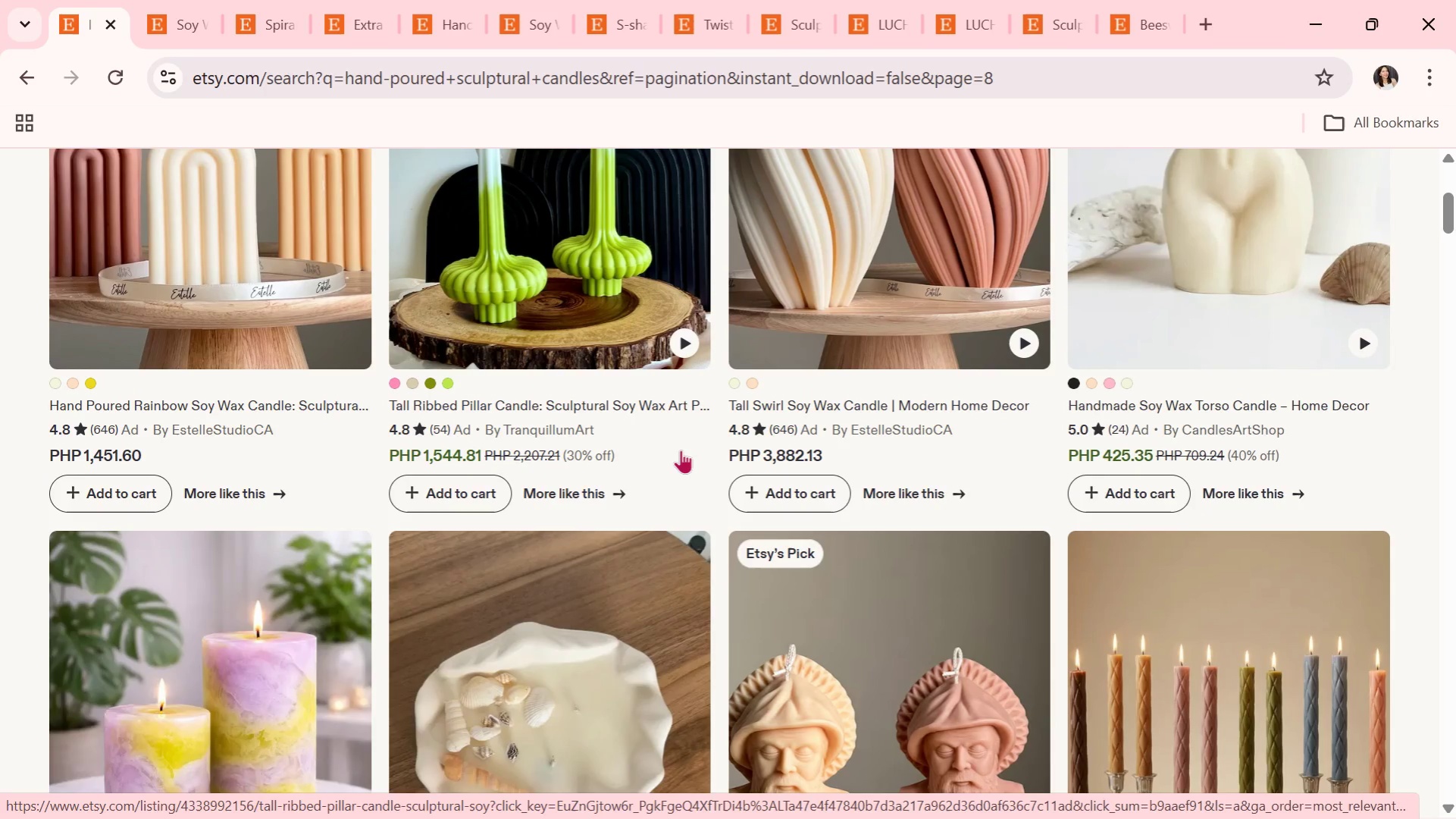 
wait(7.53)
 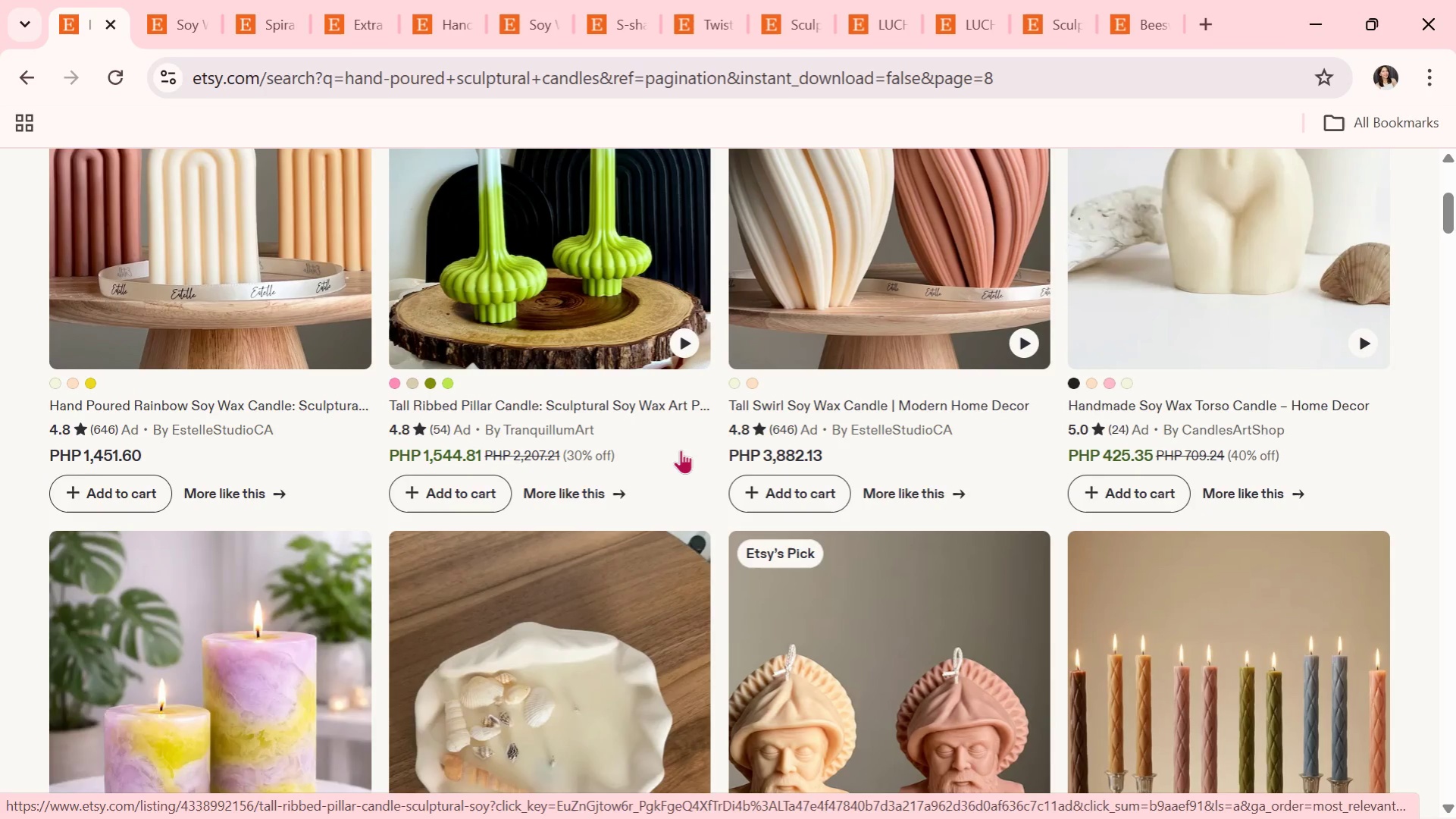 
scroll: coordinate [651, 509], scroll_direction: down, amount: 8.0
 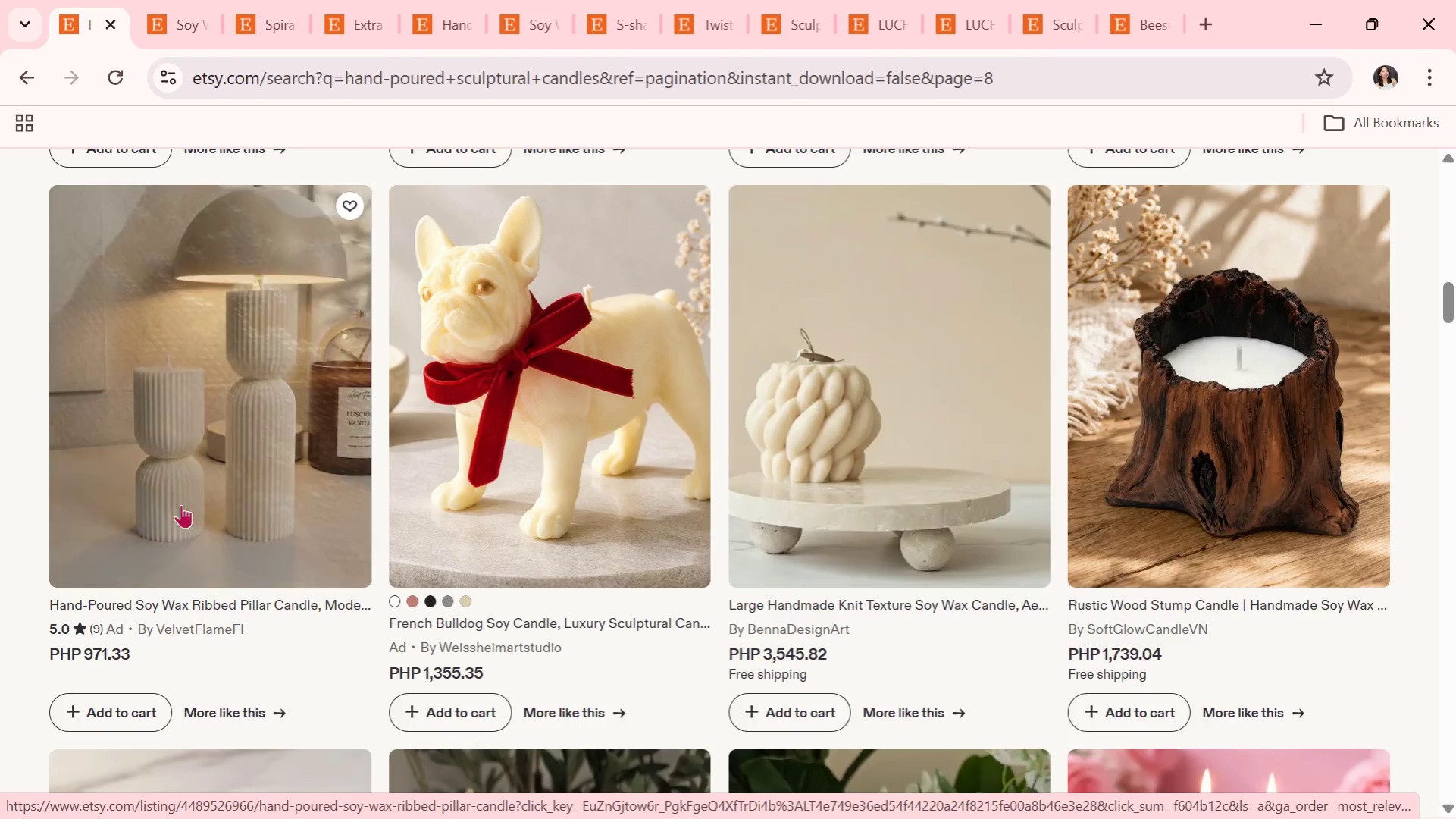 
scroll: coordinate [156, 504], scroll_direction: down, amount: 2.0
 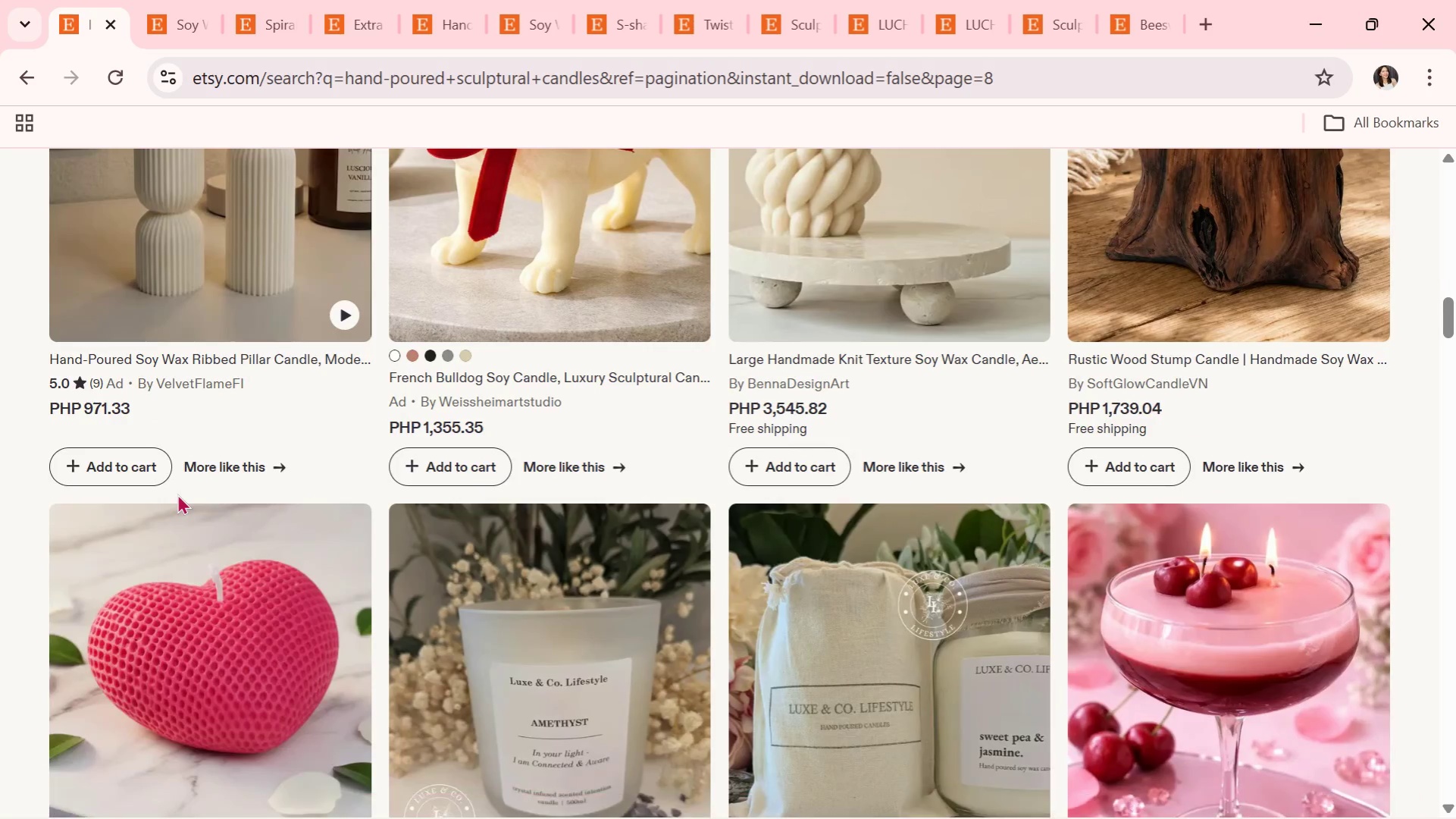 
scroll: coordinate [177, 494], scroll_direction: up, amount: 2.0
 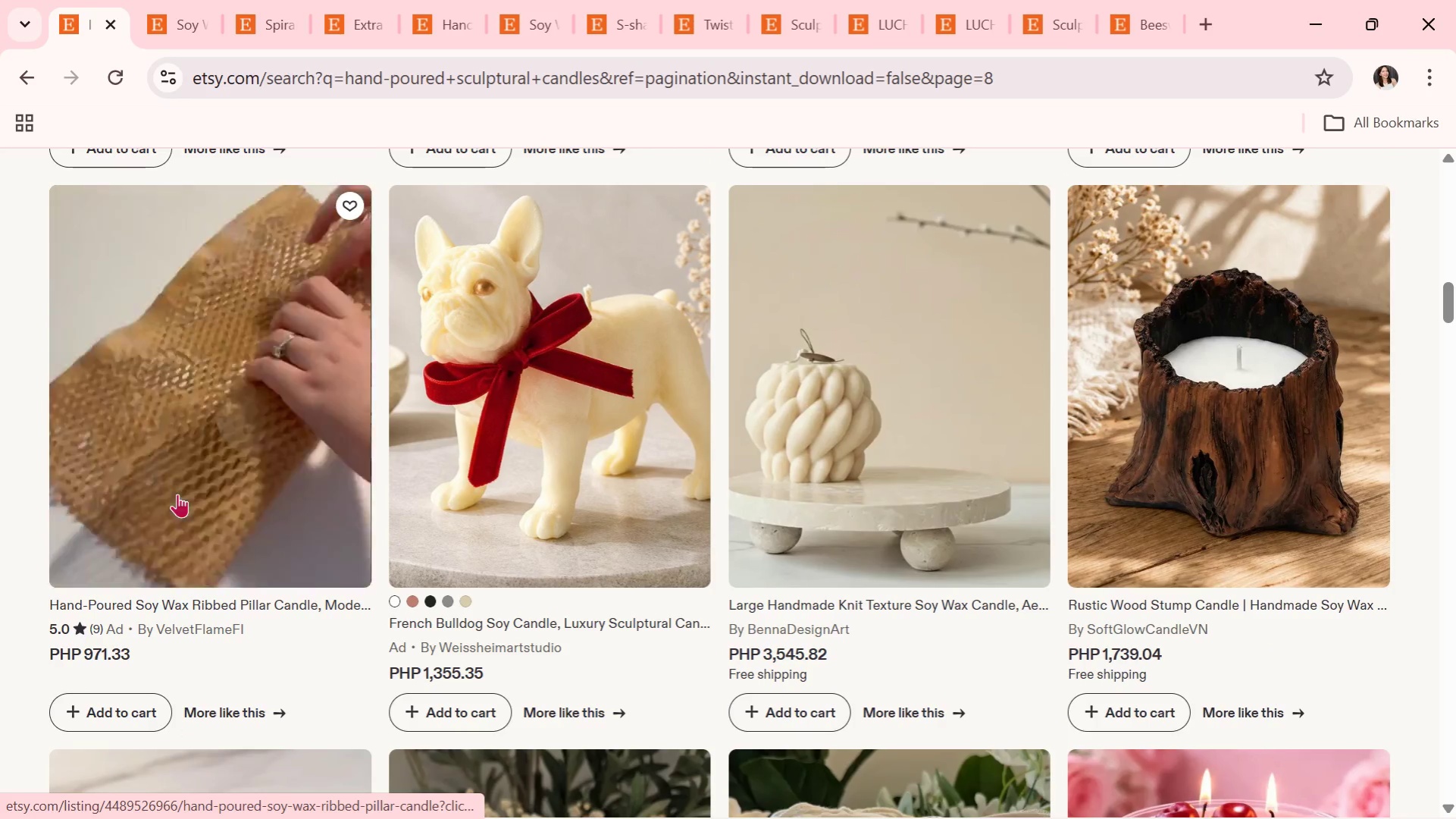 
scroll: coordinate [390, 513], scroll_direction: down, amount: 14.0
 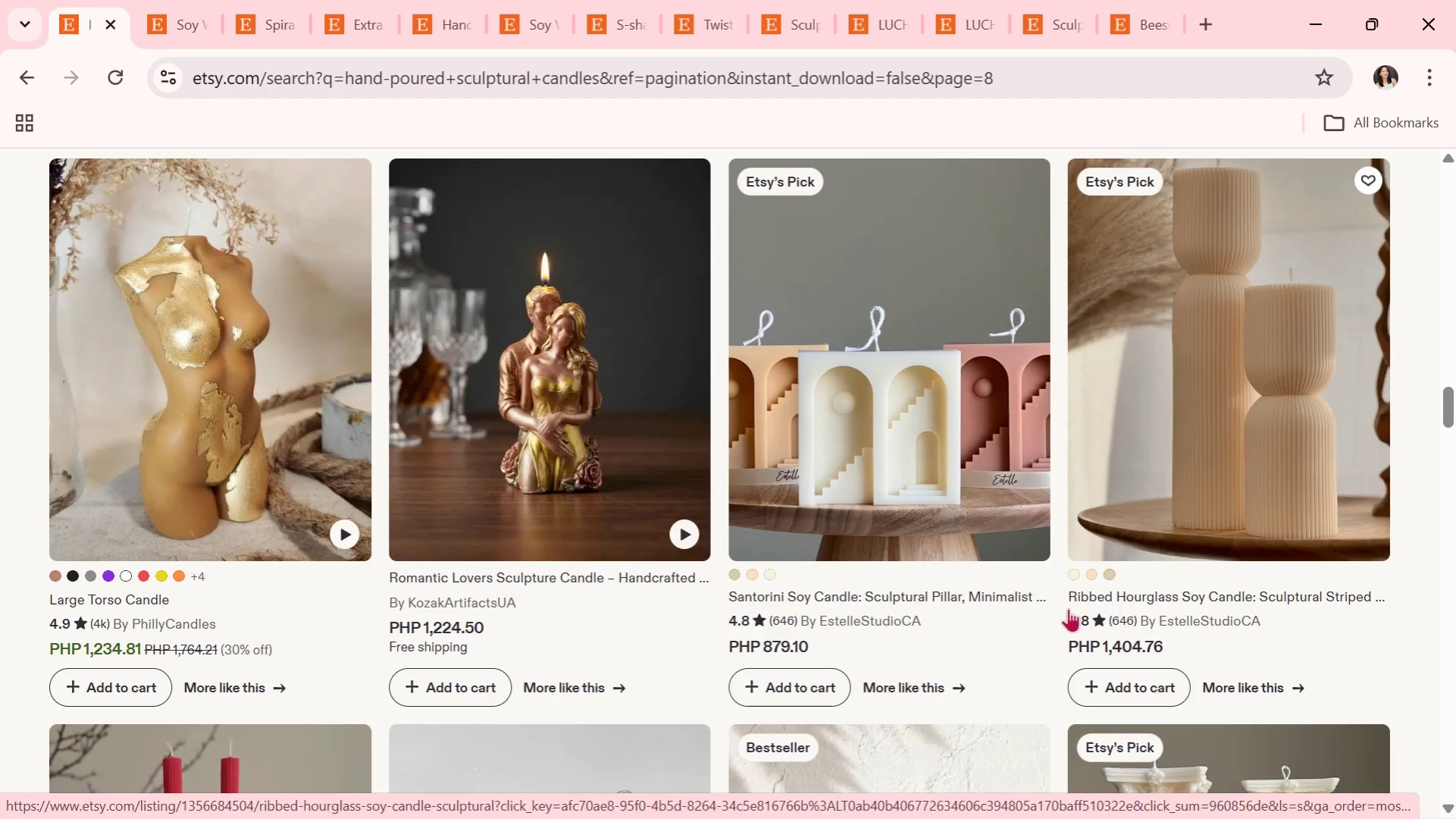 
wait(7.49)
 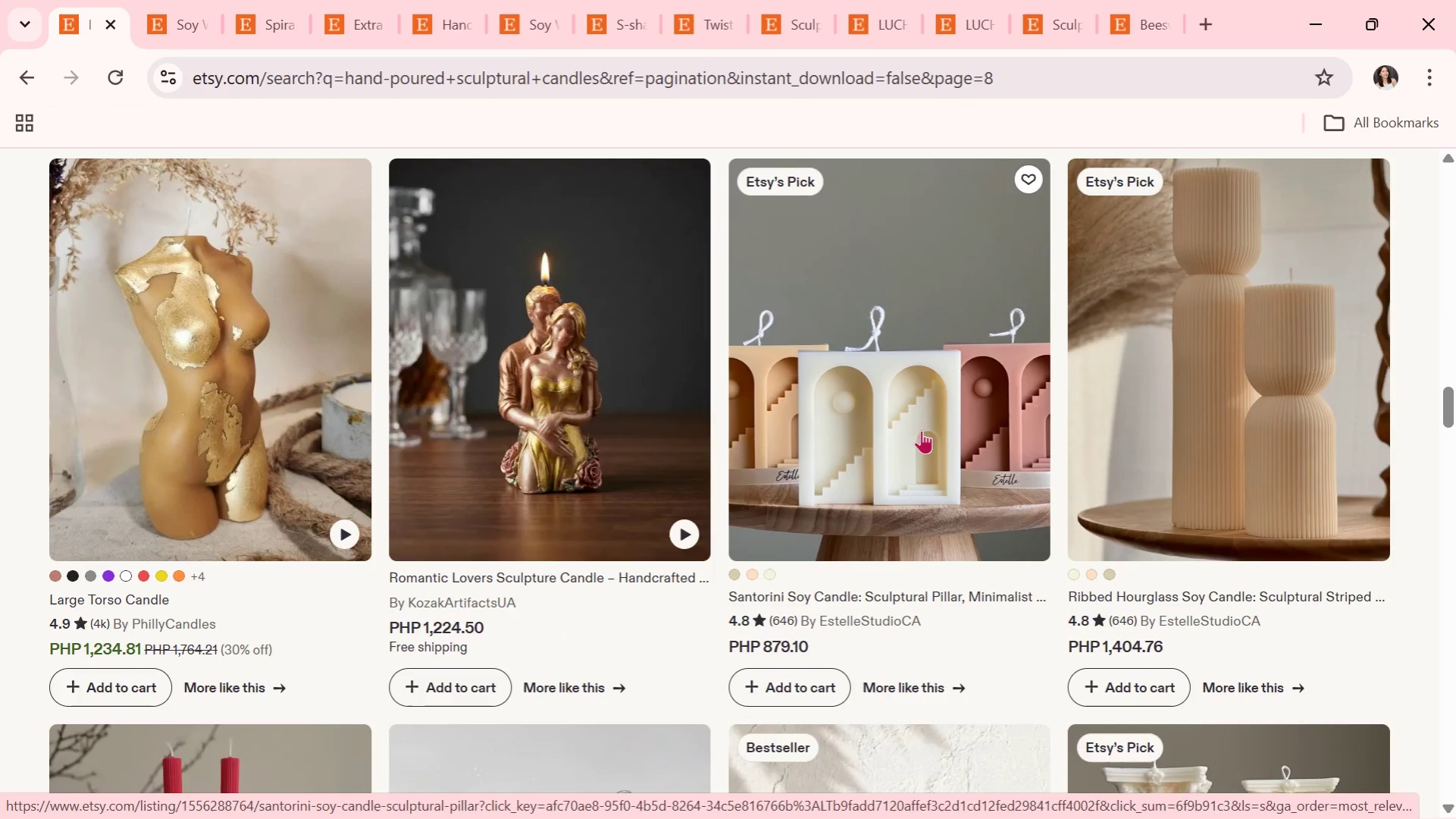 
left_click([1274, 489])
 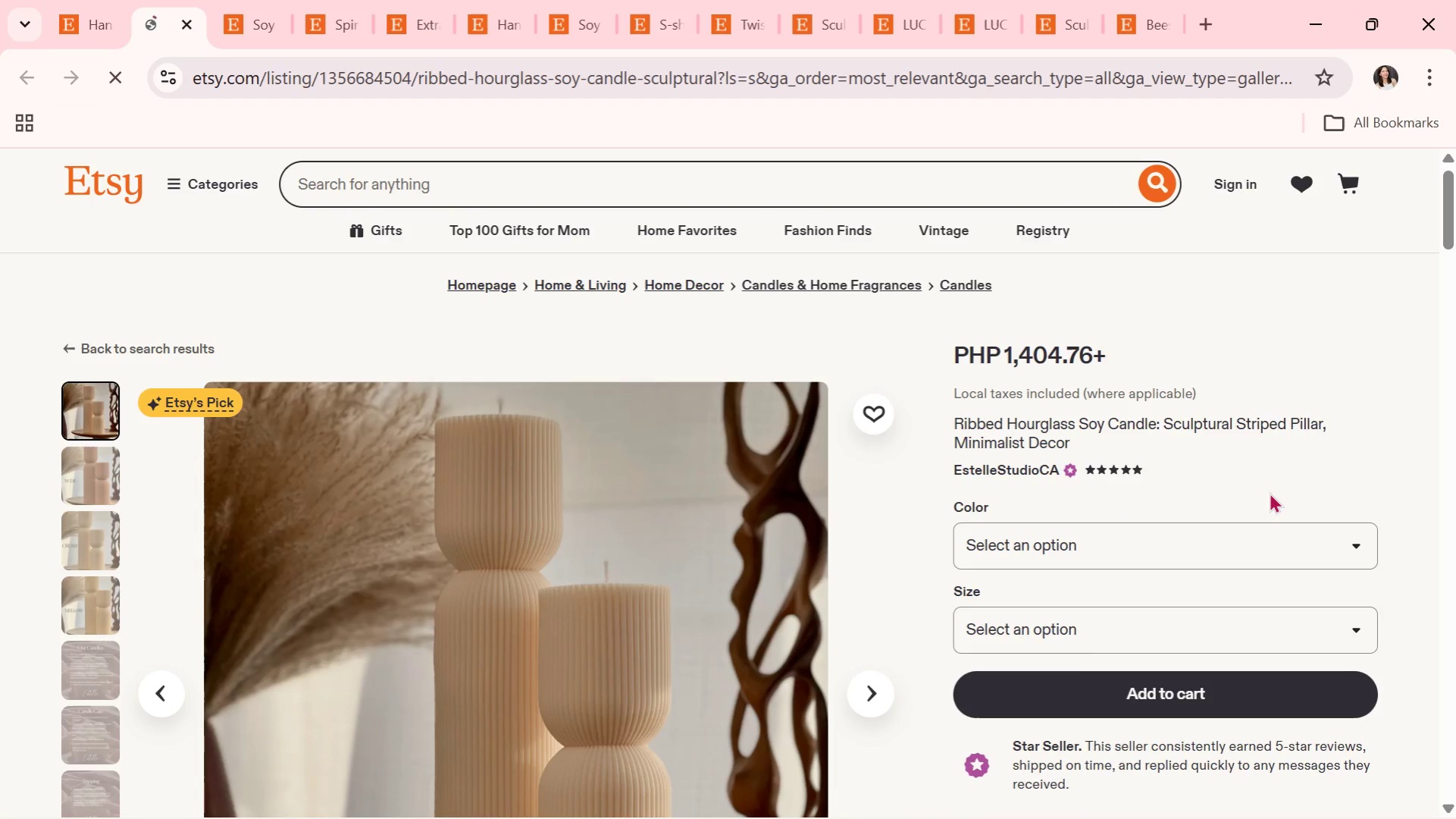 
scroll: coordinate [863, 565], scroll_direction: down, amount: 2.0
 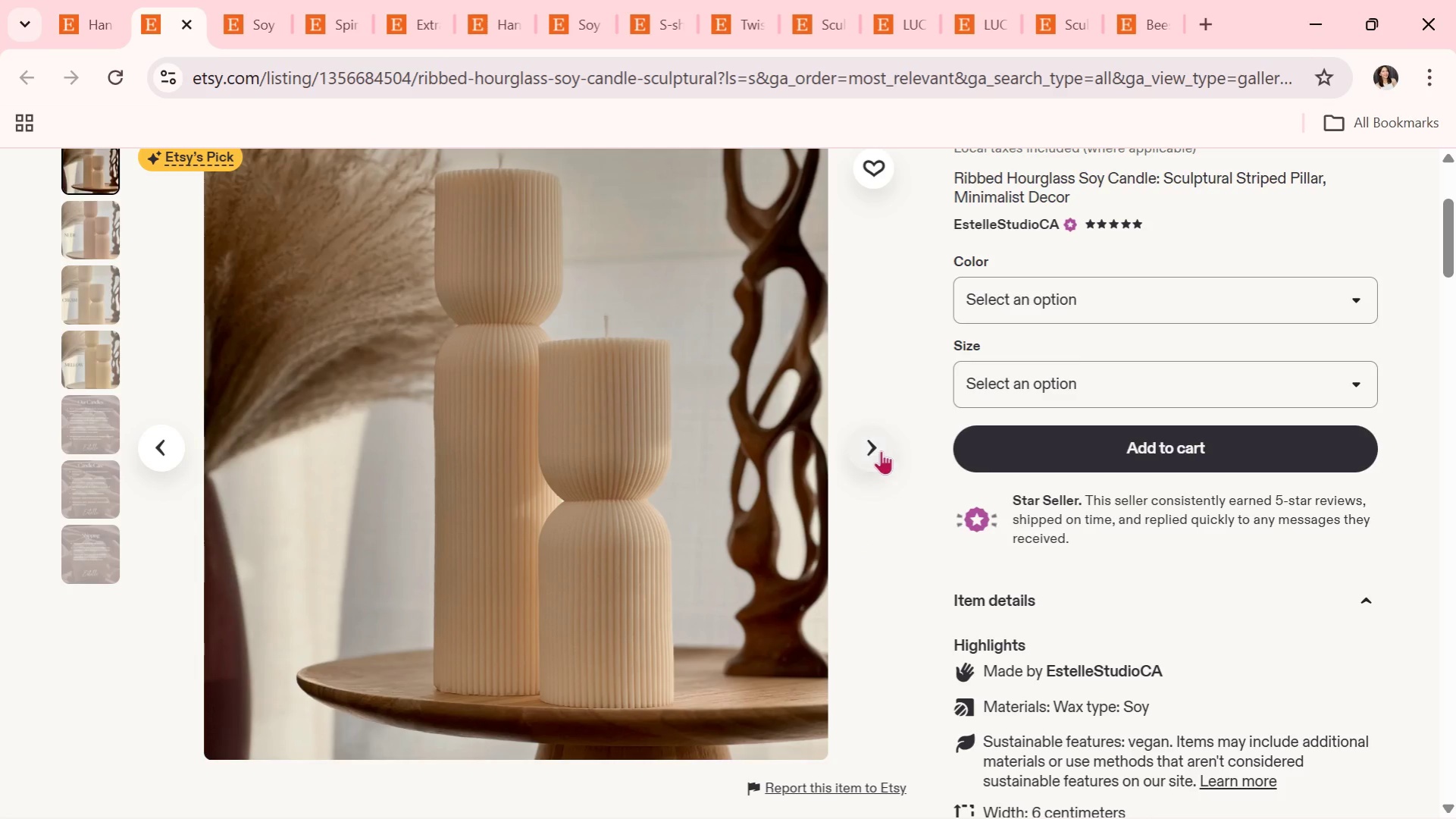 
left_click([881, 450])
 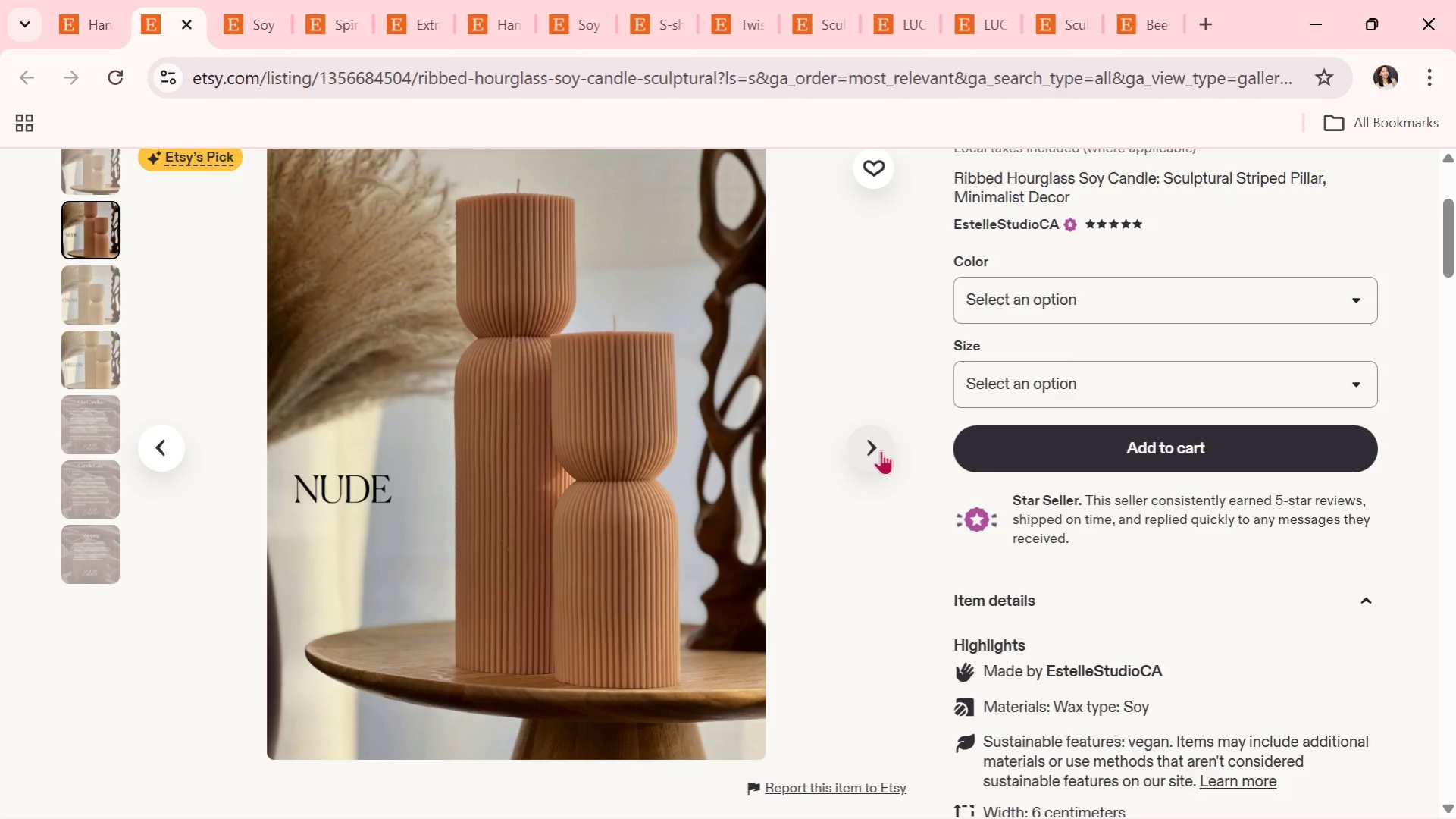 
left_click([881, 450])
 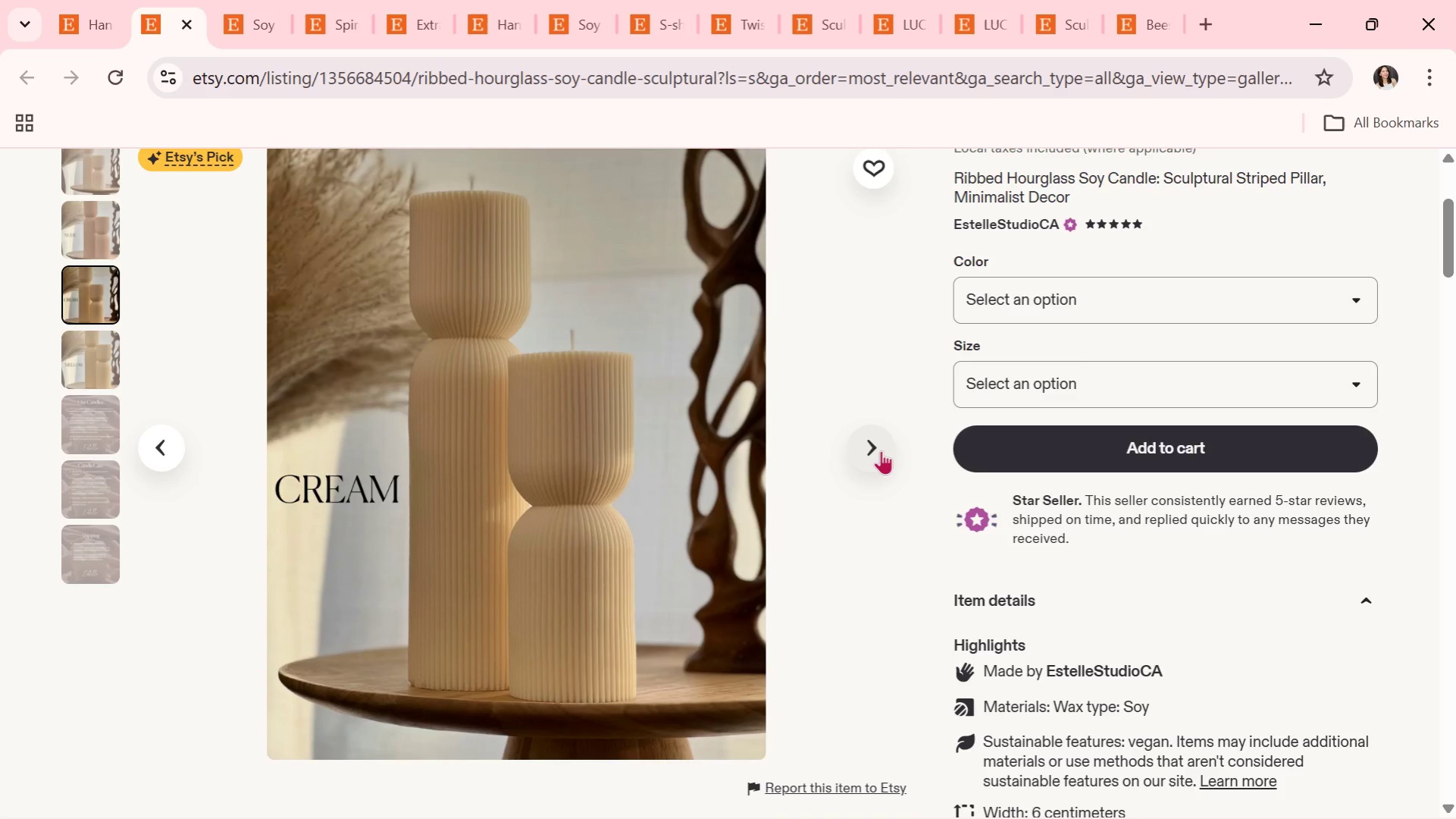 
wait(7.0)
 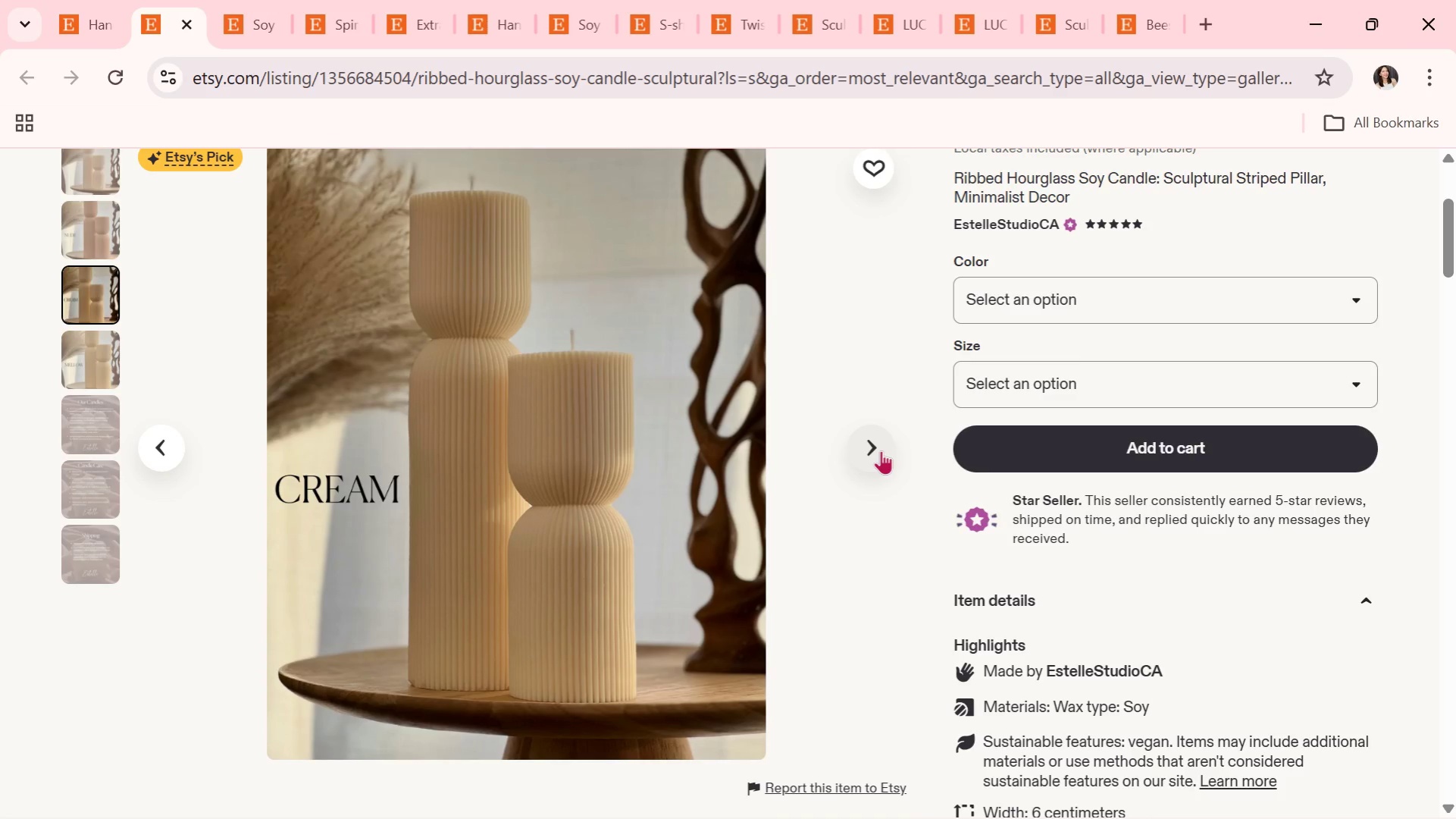 
left_click([881, 450])
 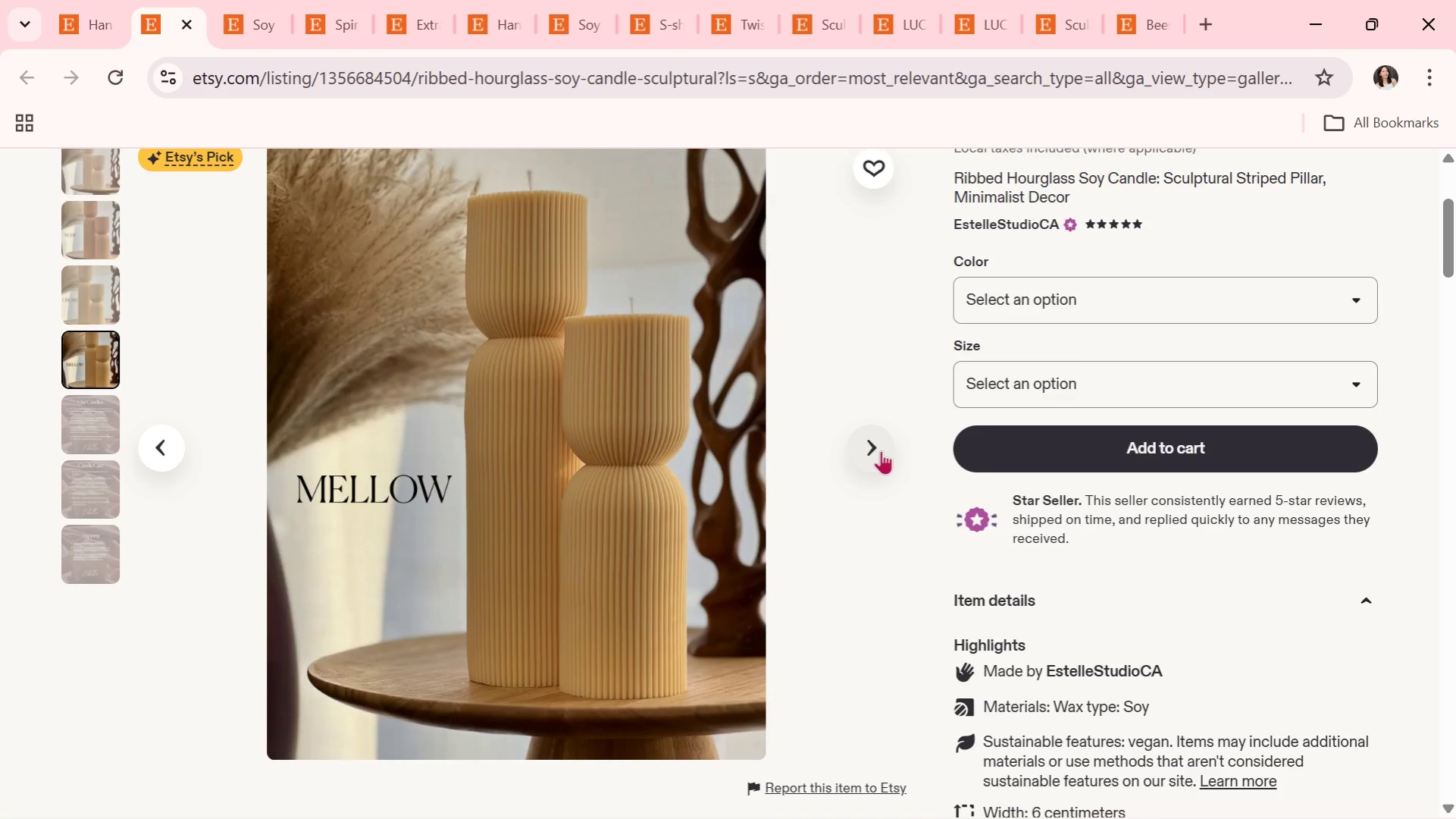 
wait(7.41)
 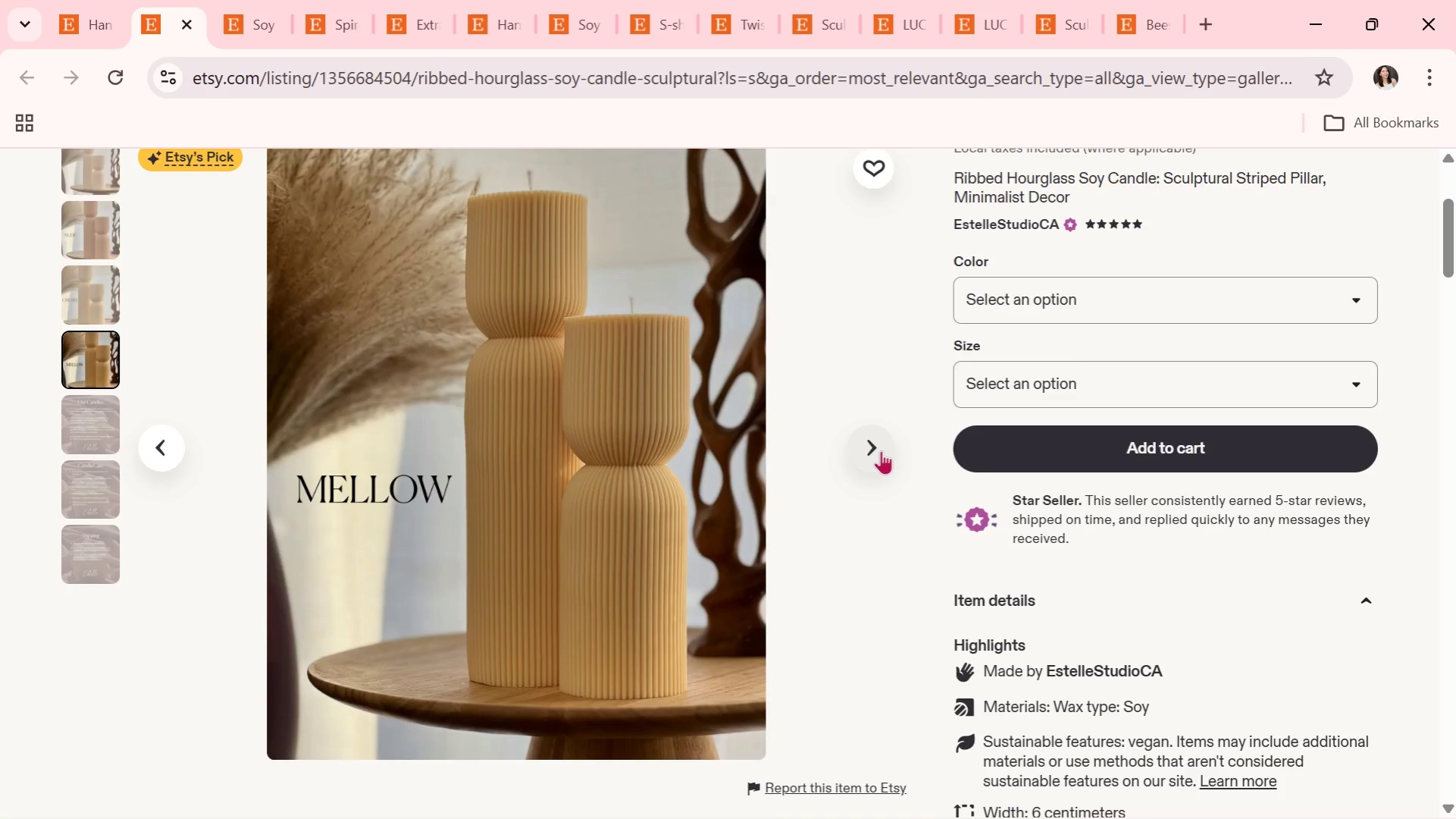 
left_click([881, 450])
 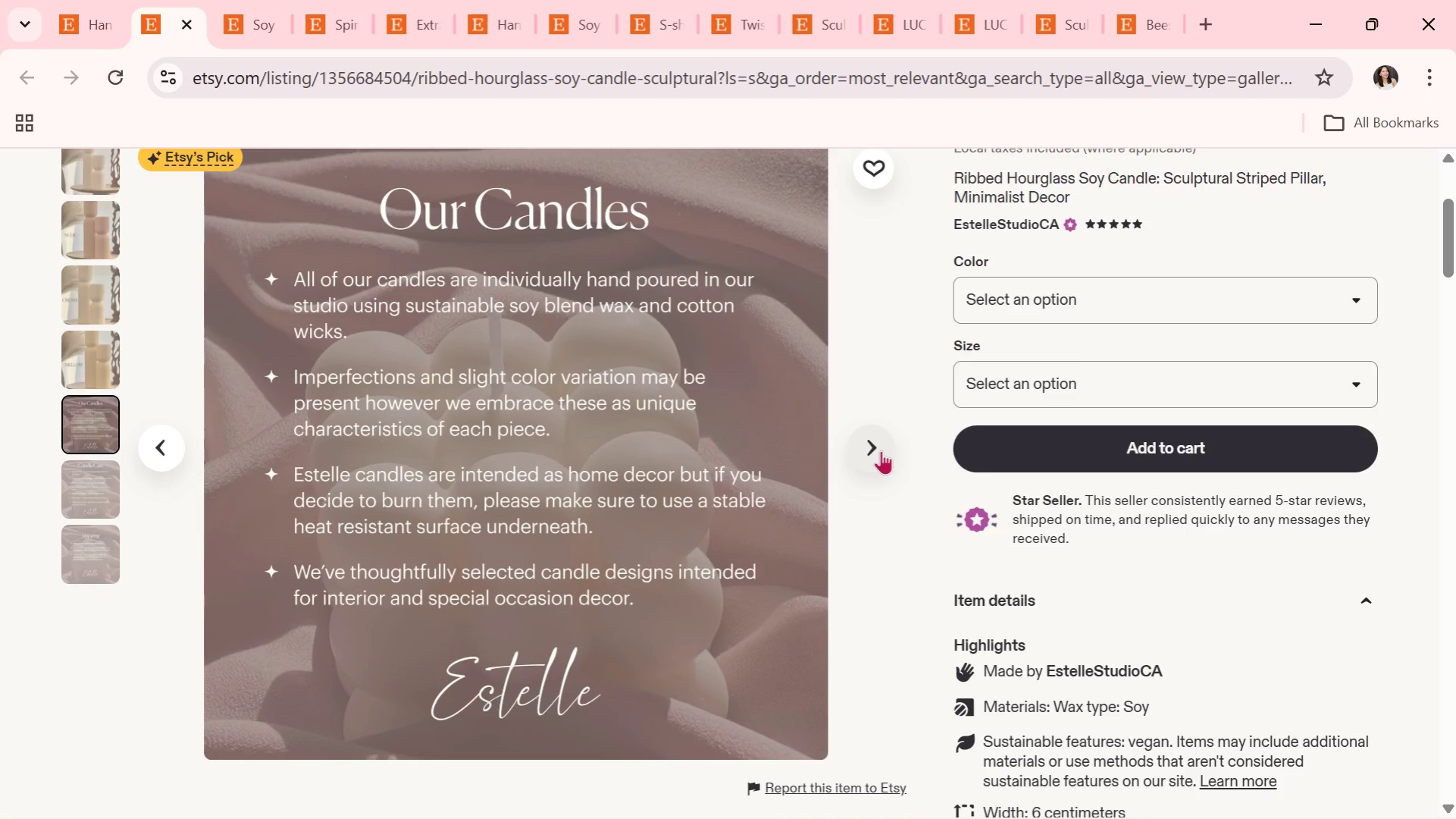 
left_click([881, 450])
 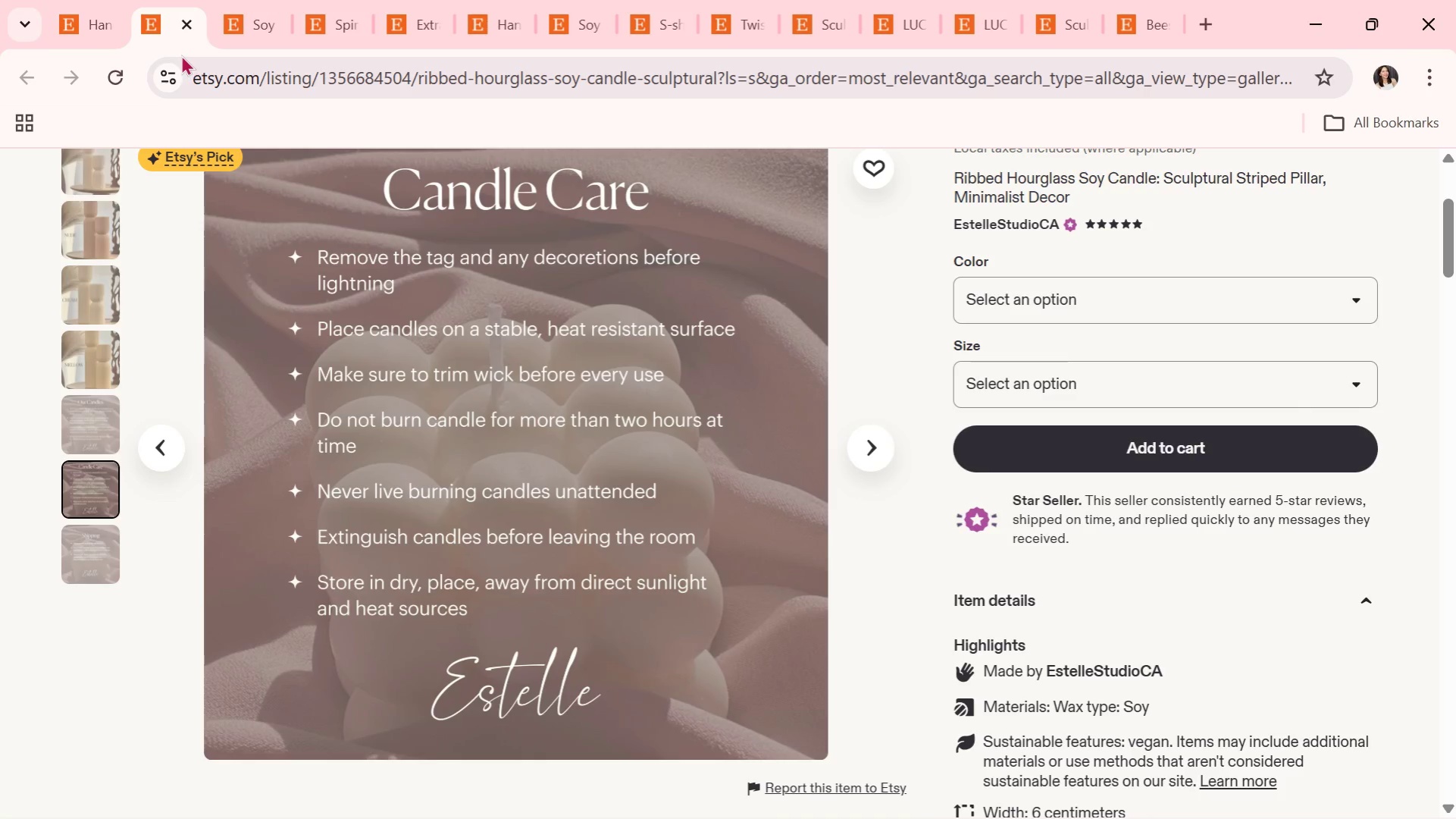 
left_click([190, 20])
 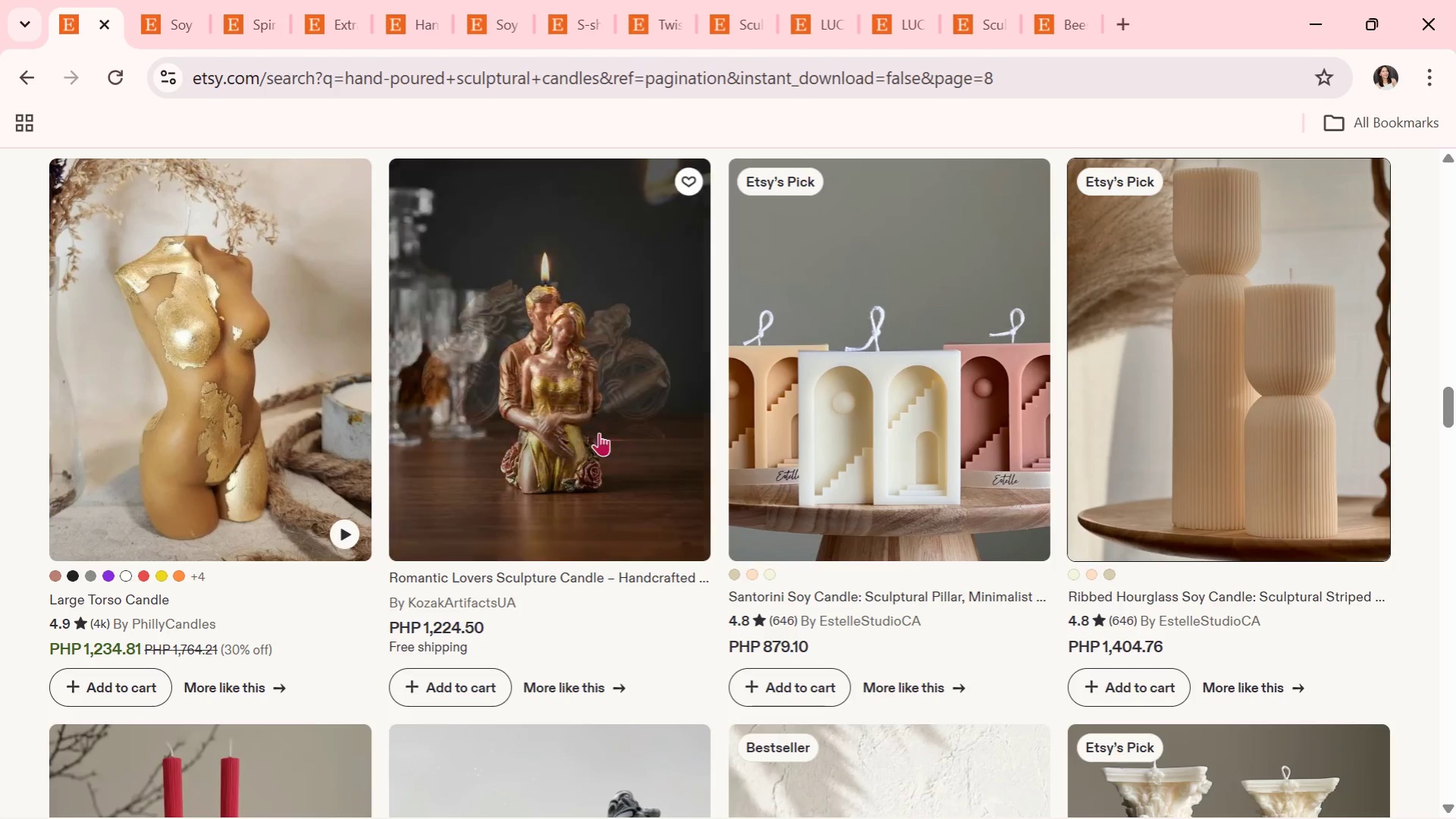 
scroll: coordinate [617, 649], scroll_direction: down, amount: 16.0
 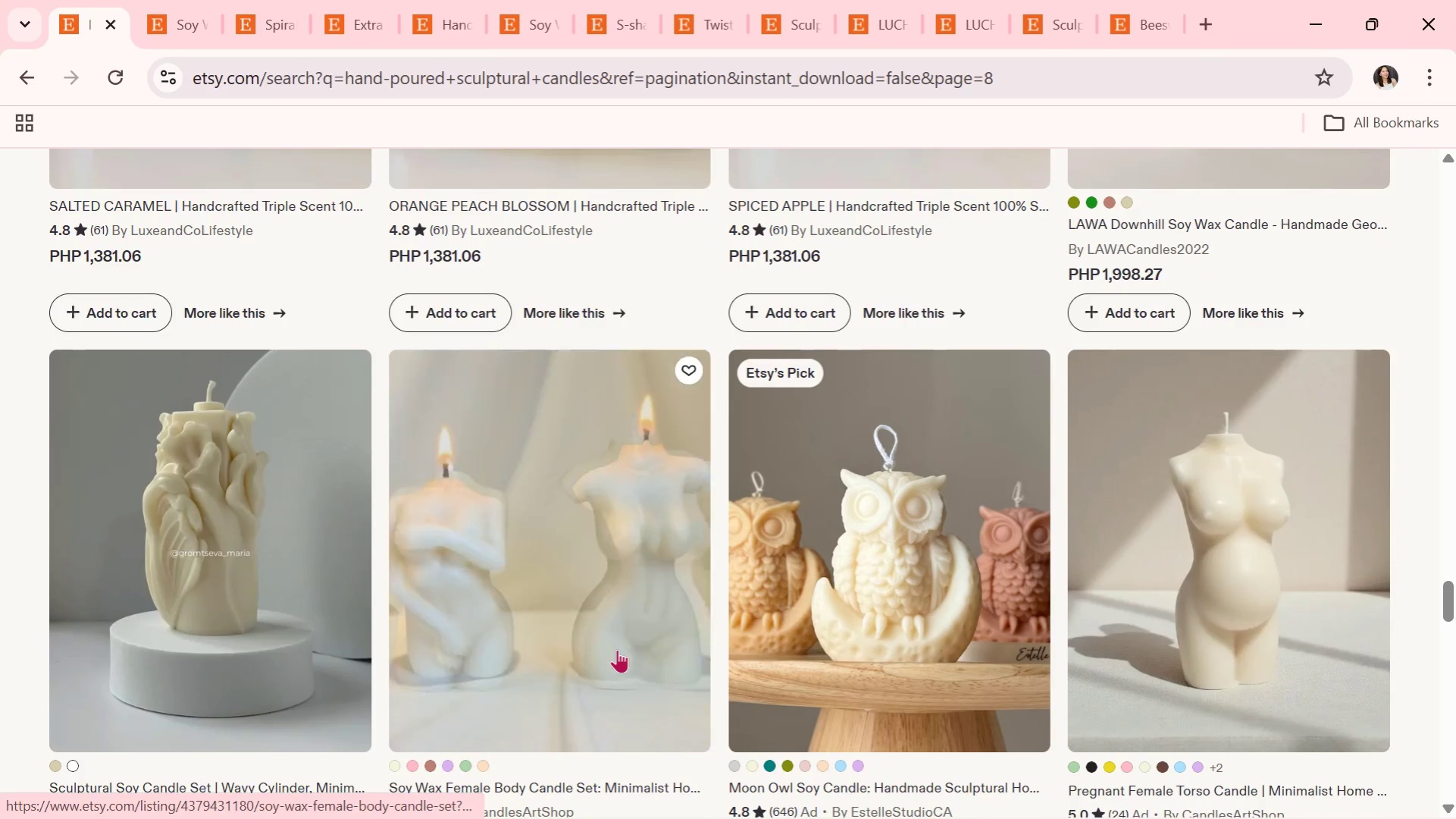 
scroll: coordinate [199, 570], scroll_direction: down, amount: 4.0
 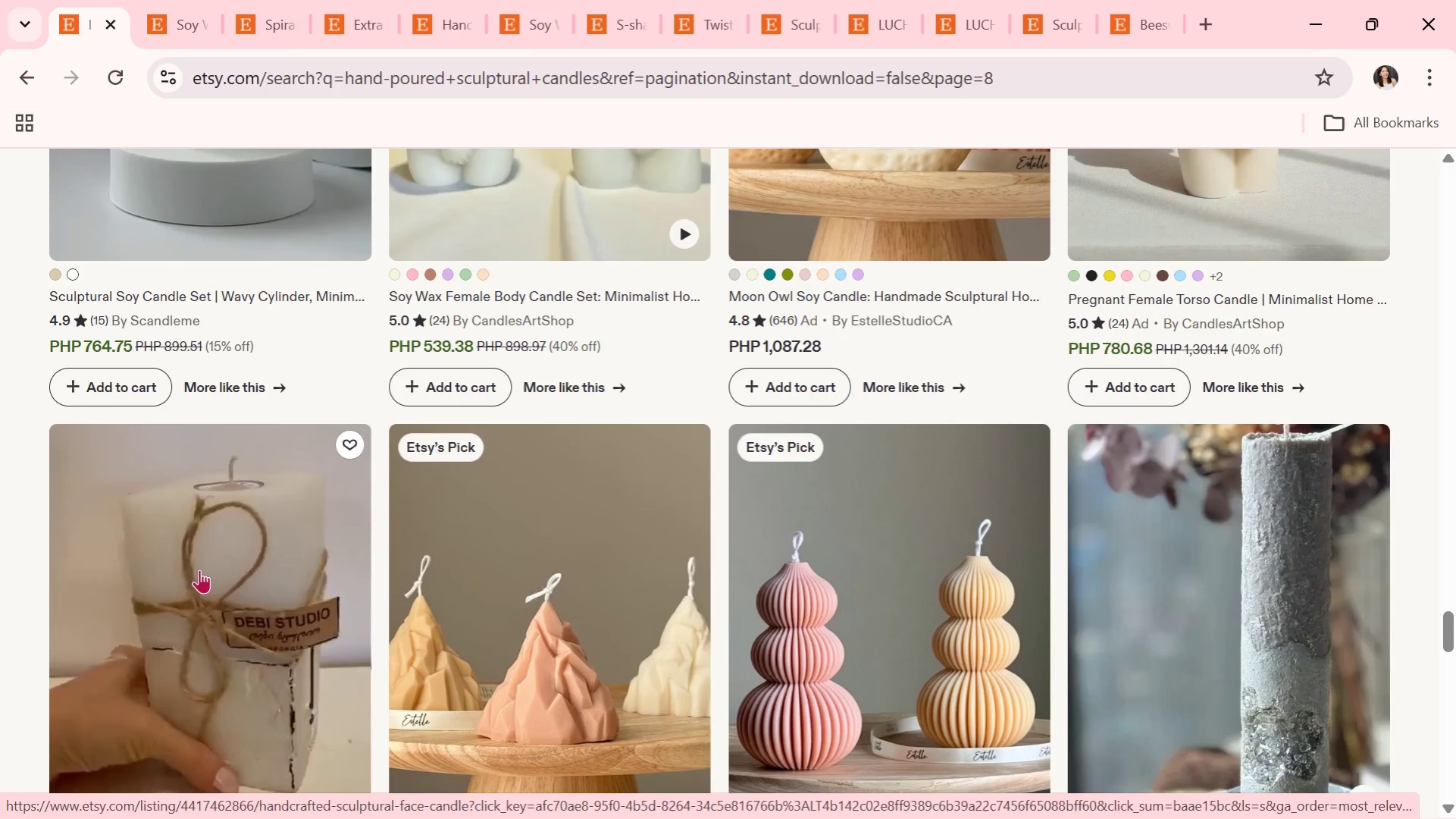 
wait(7.7)
 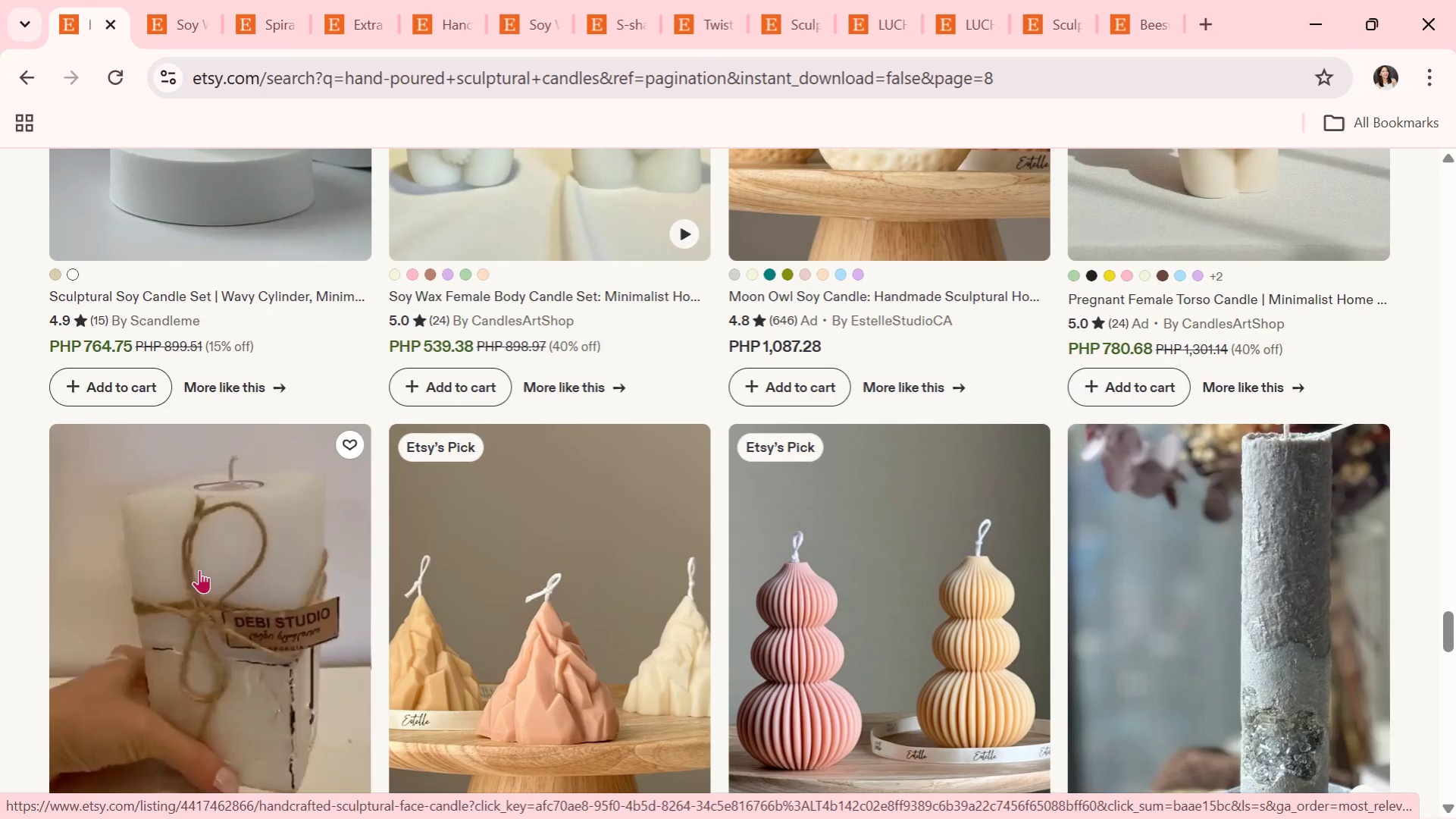 
scroll: coordinate [370, 573], scroll_direction: down, amount: 5.0
 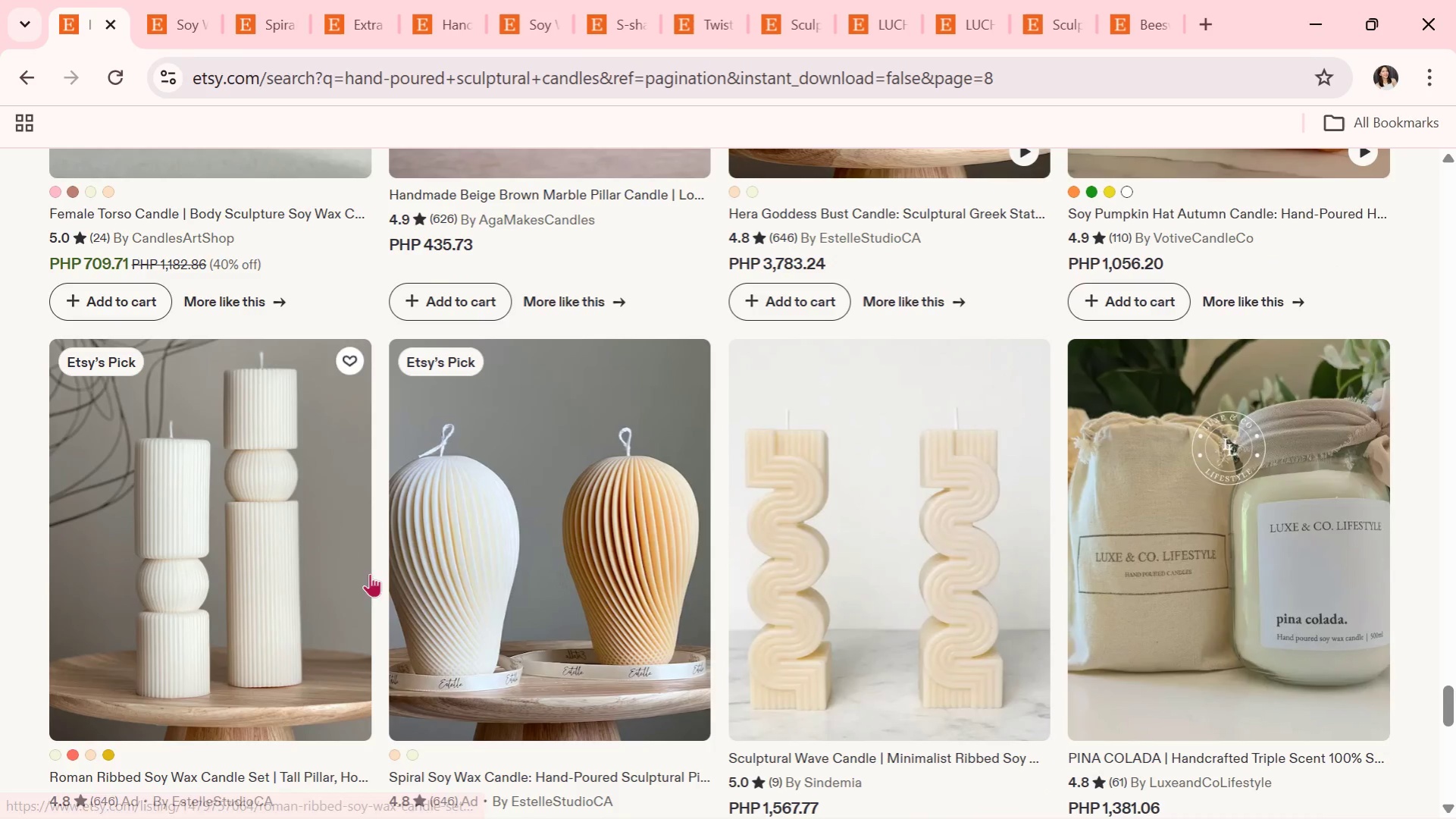 
left_click([499, 587])
 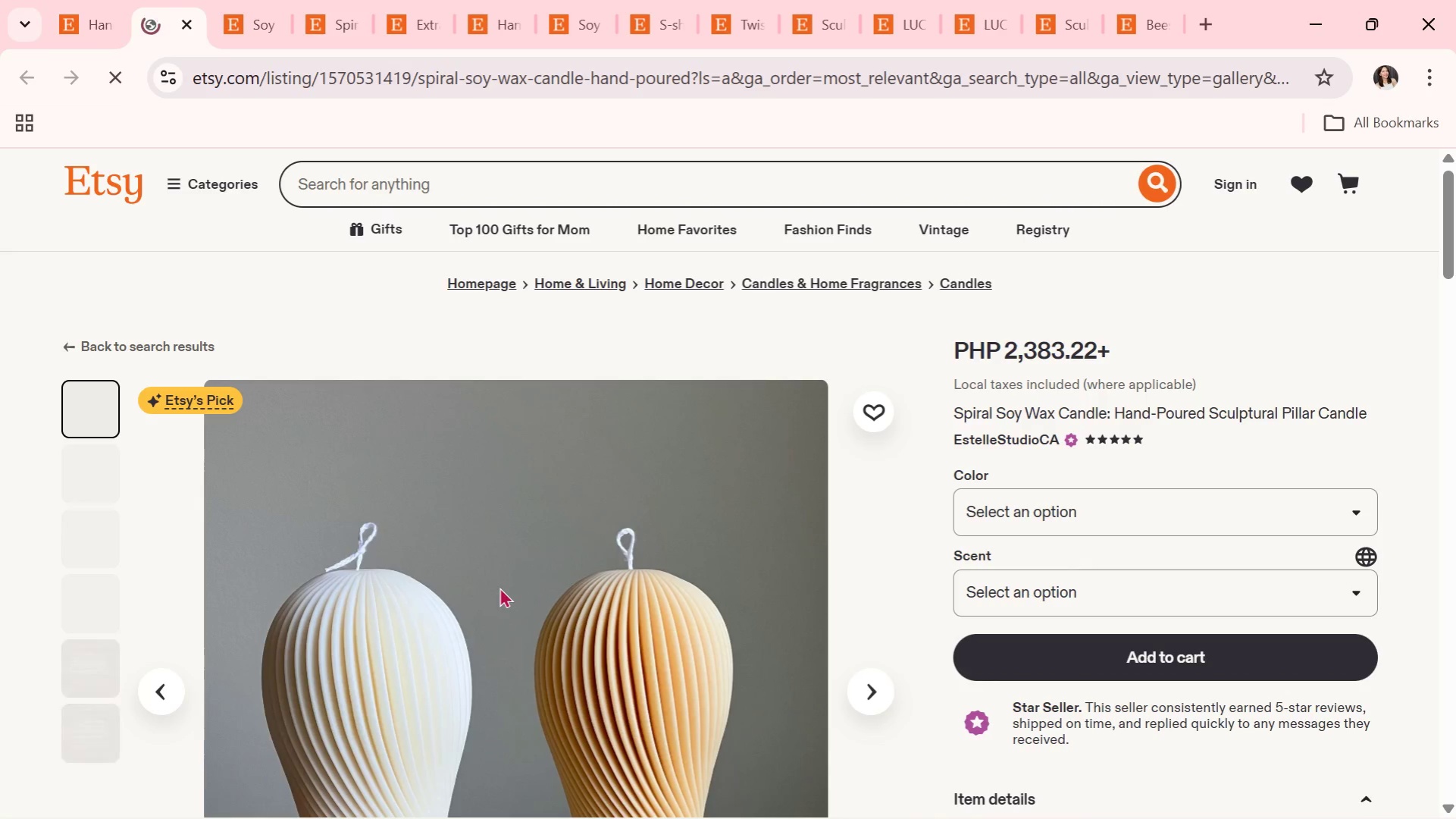 
scroll: coordinate [499, 587], scroll_direction: down, amount: 2.0
 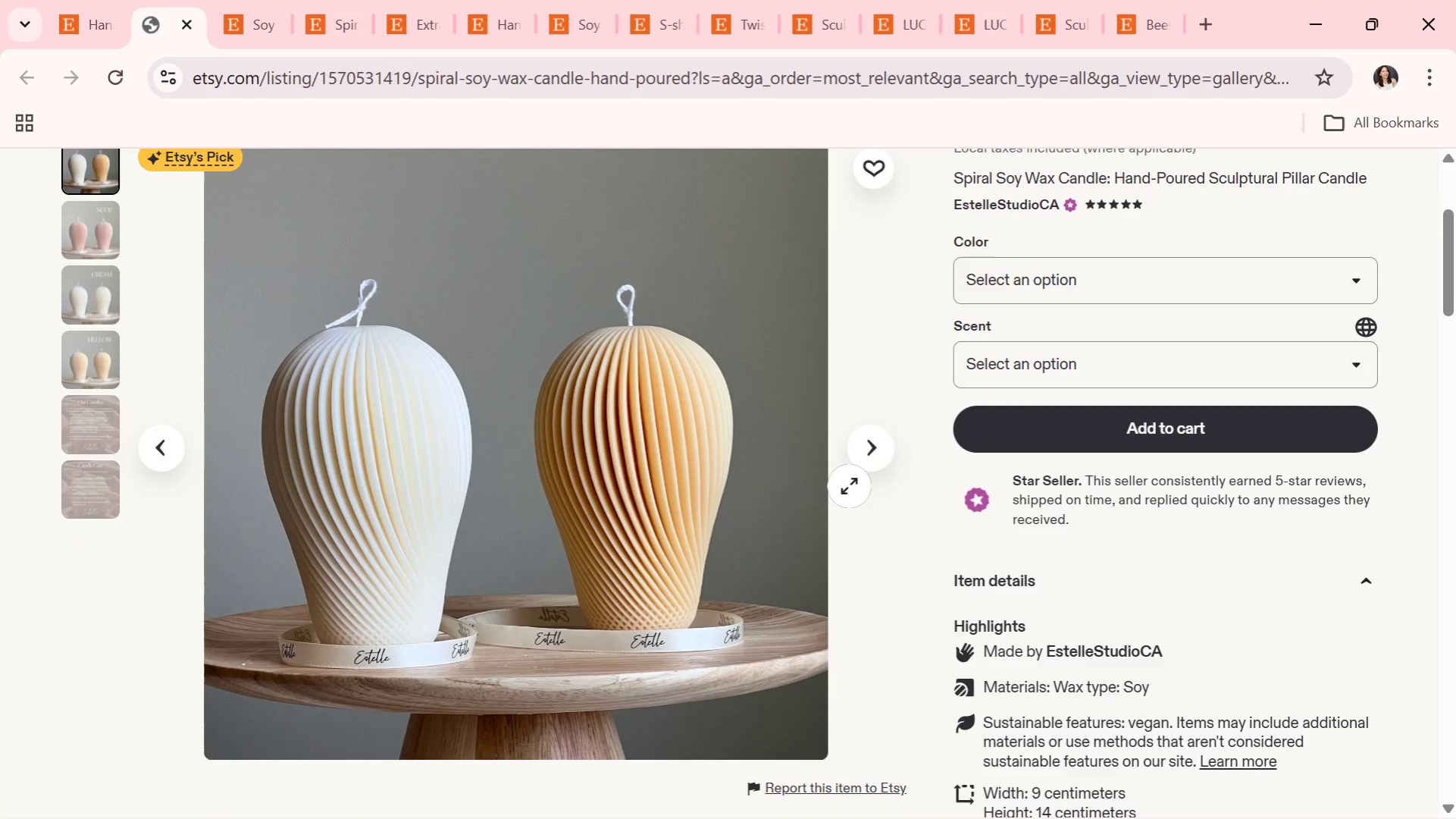 
left_click([874, 451])
 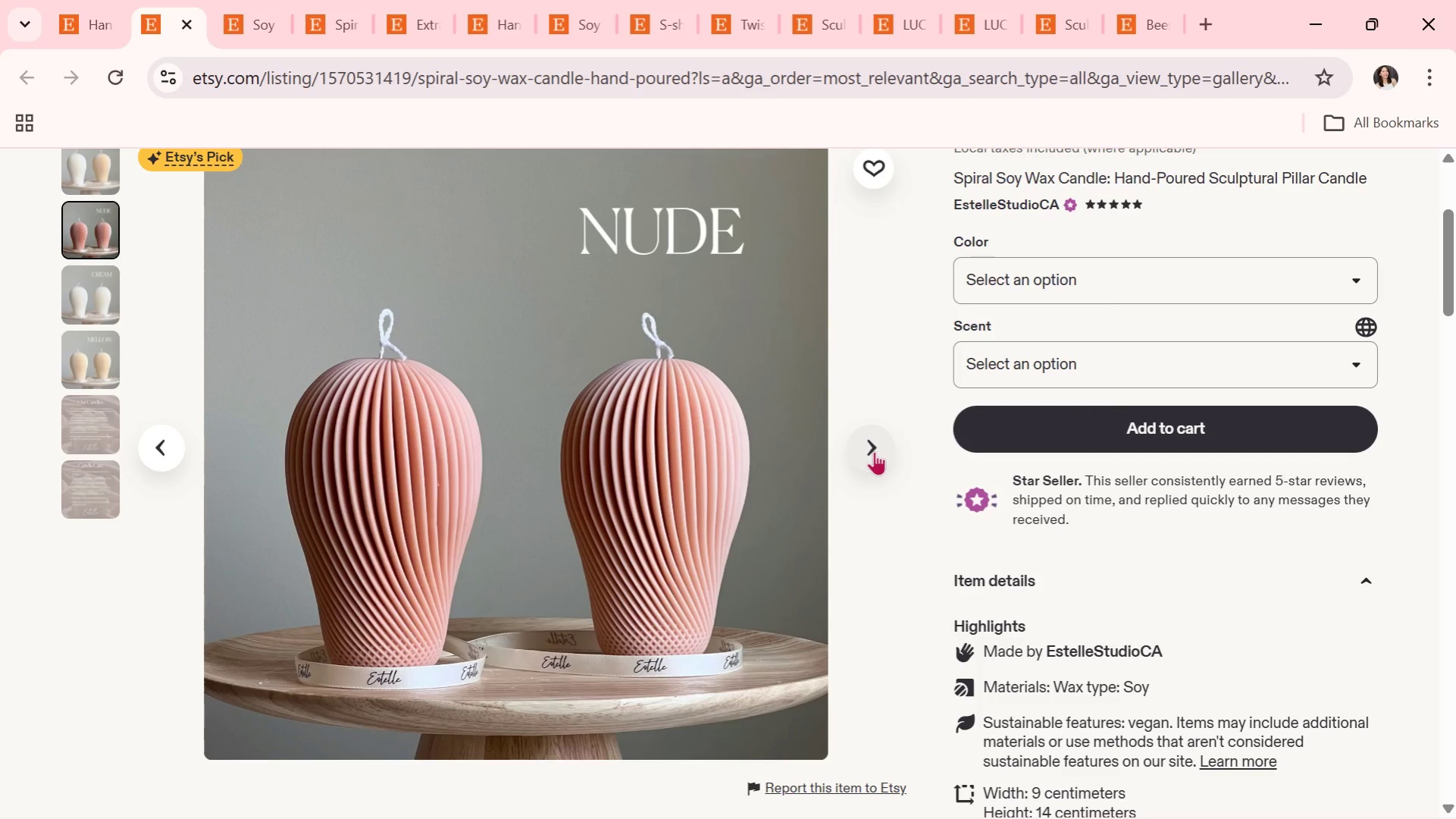 
wait(9.88)
 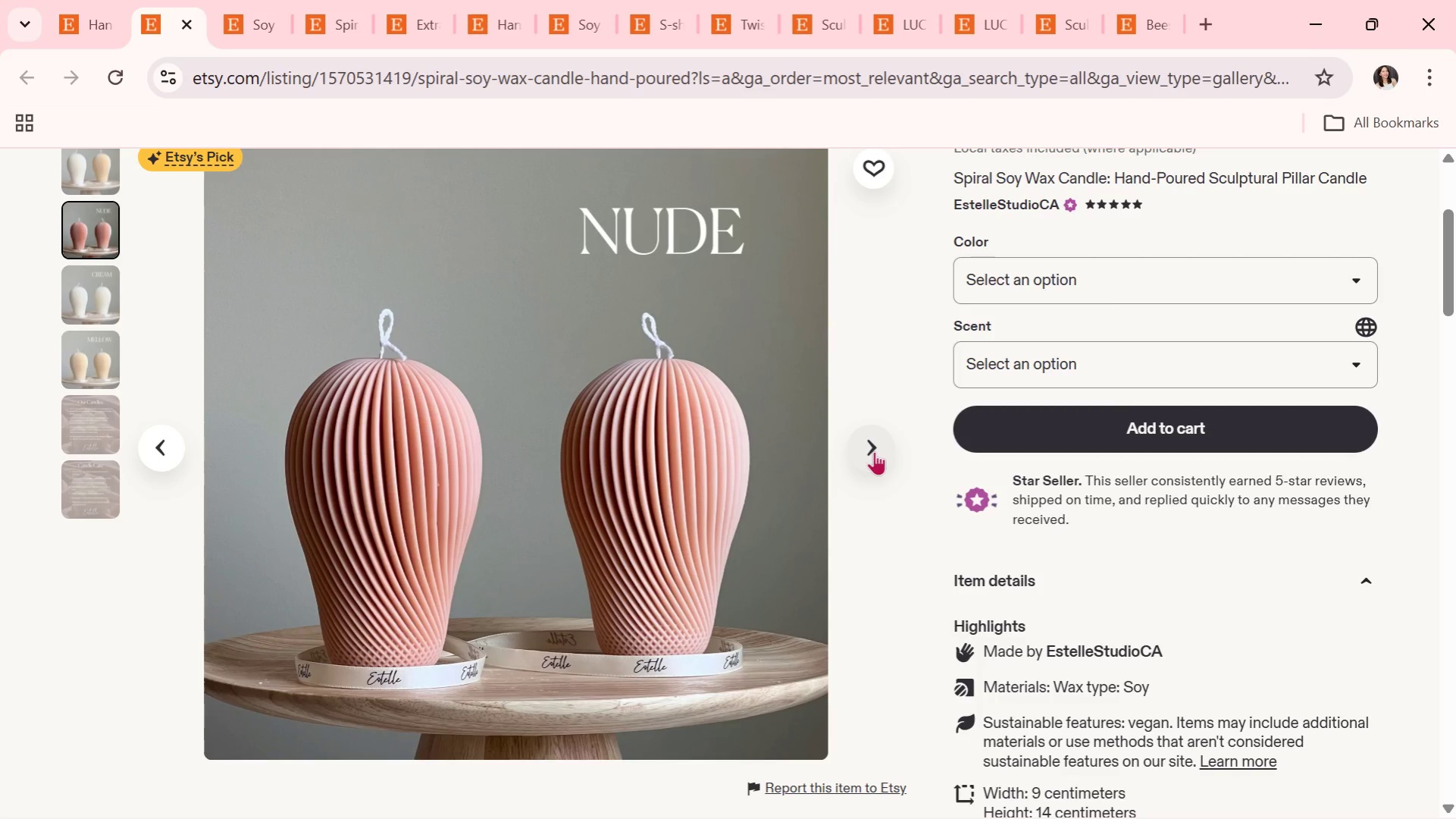 
left_click([874, 451])
 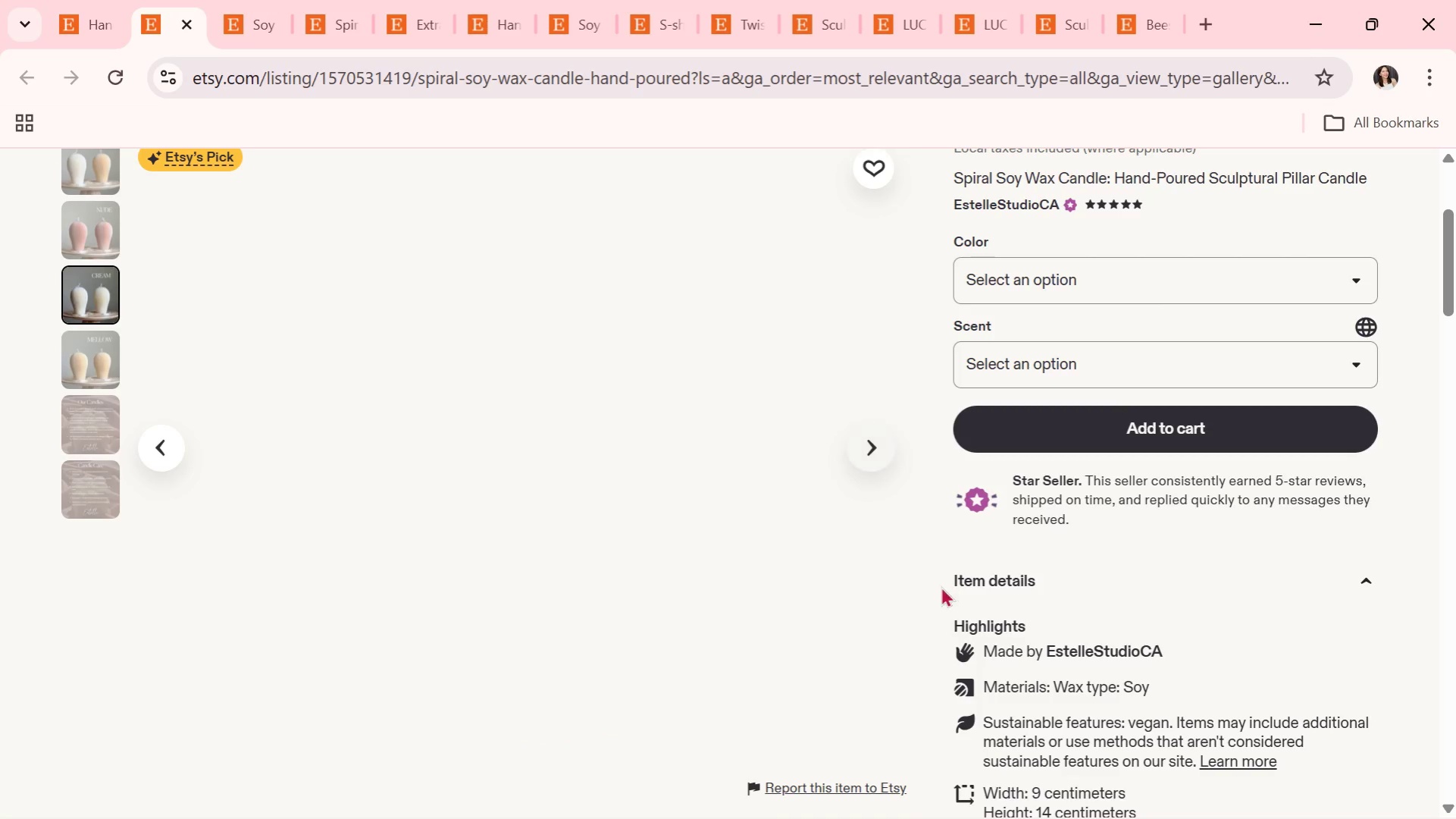 
scroll: coordinate [1050, 611], scroll_direction: down, amount: 2.0
 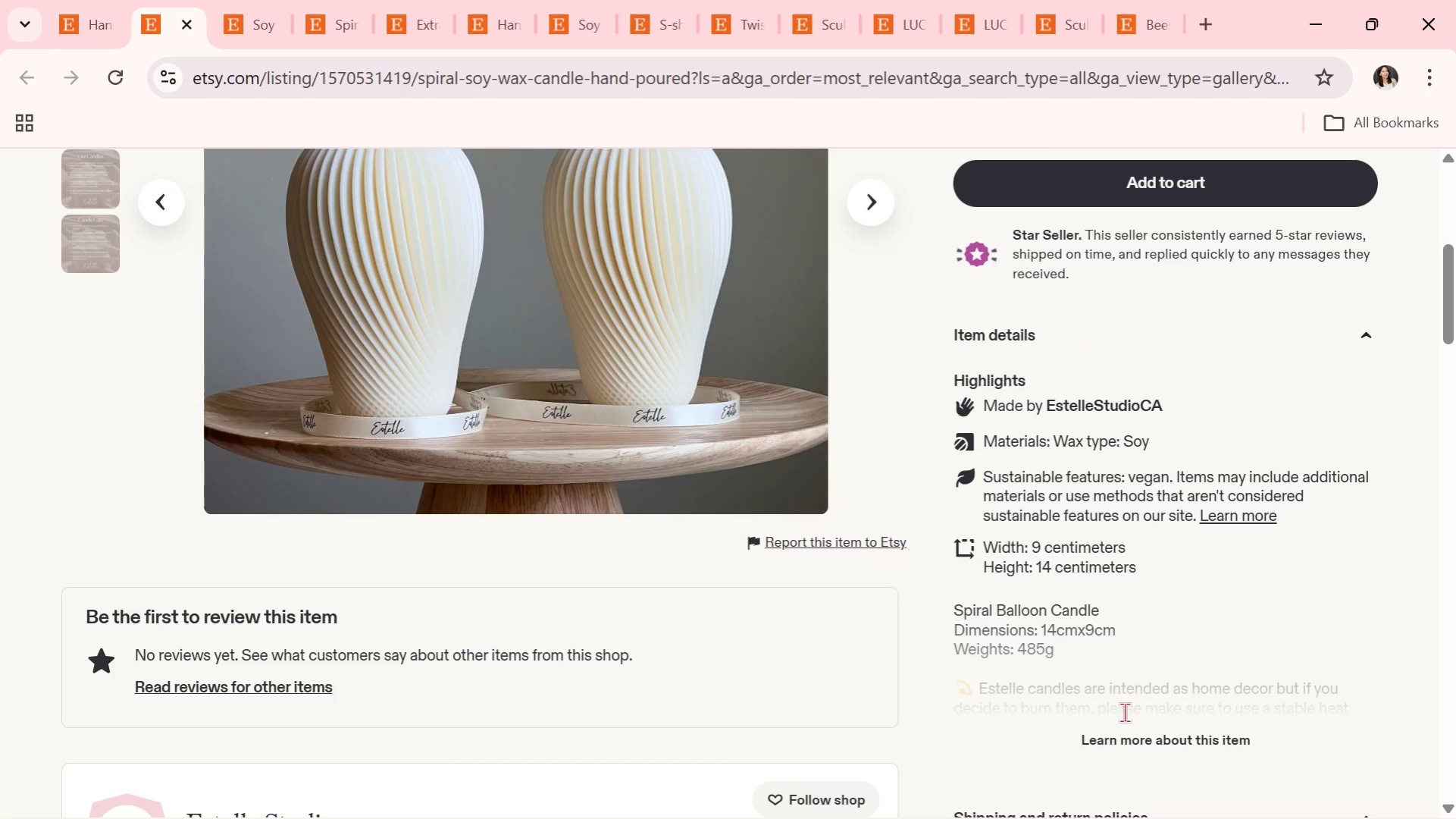 
left_click([1132, 733])
 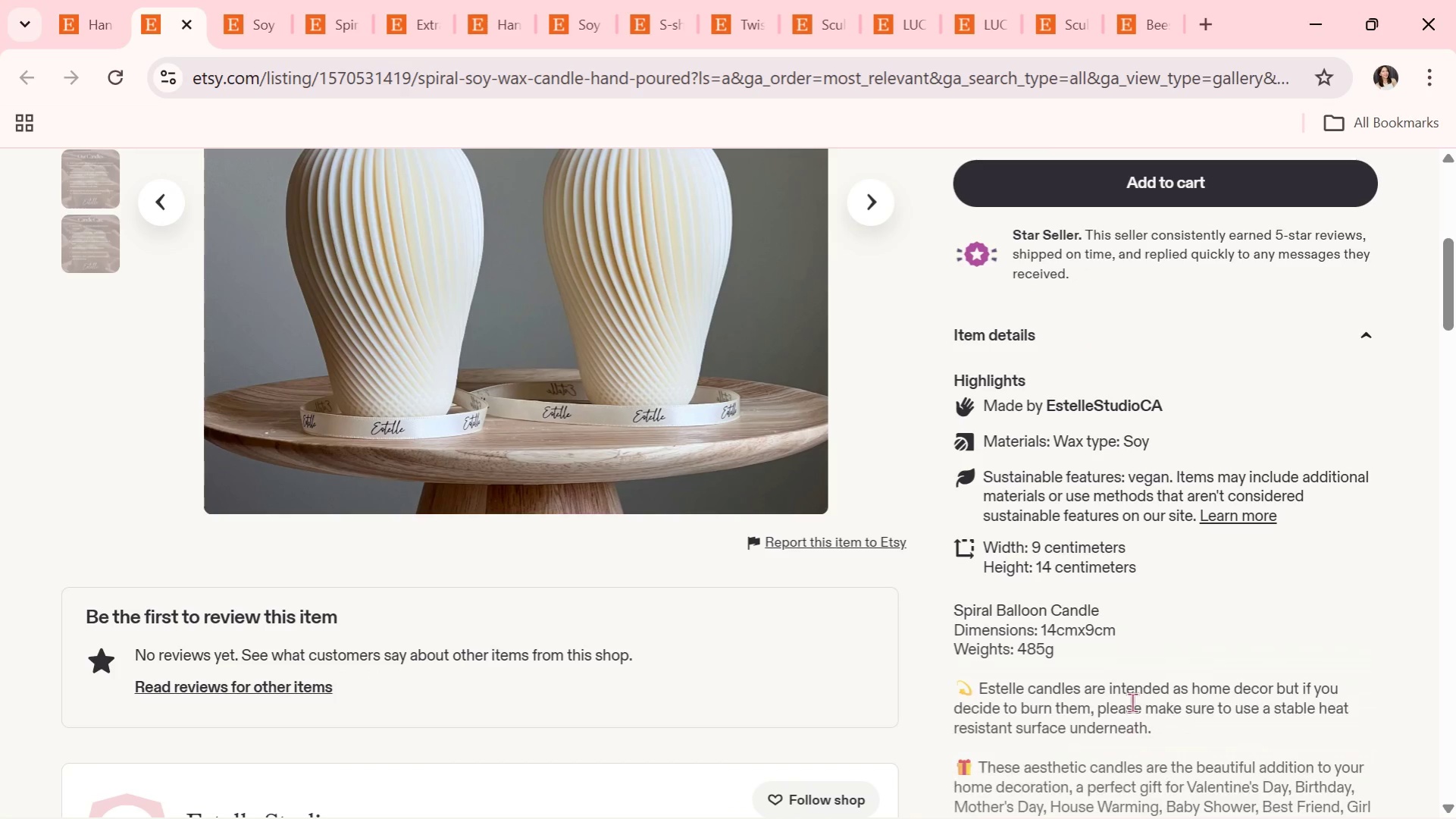 
scroll: coordinate [1138, 652], scroll_direction: down, amount: 3.0
 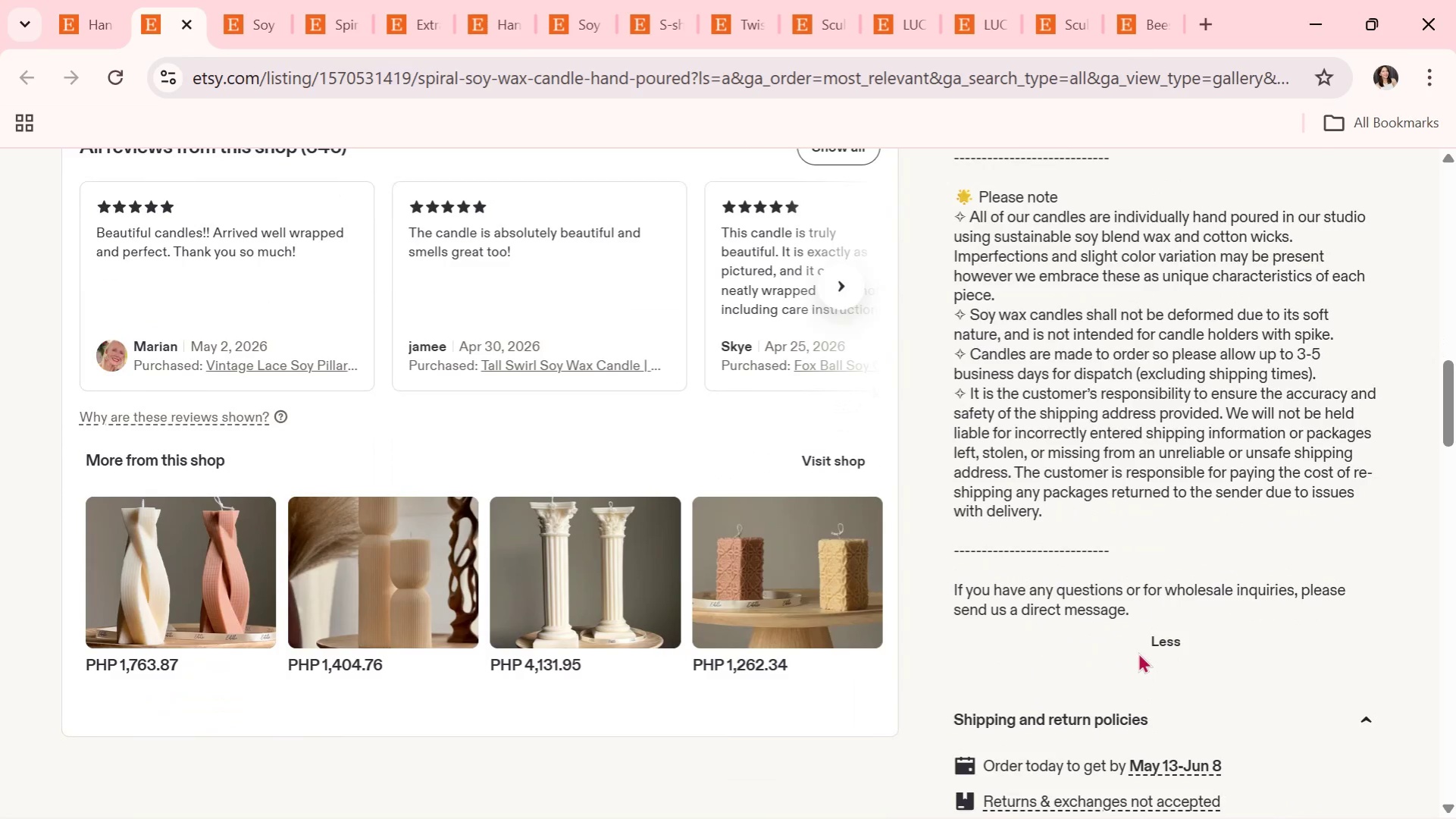 
wait(6.81)
 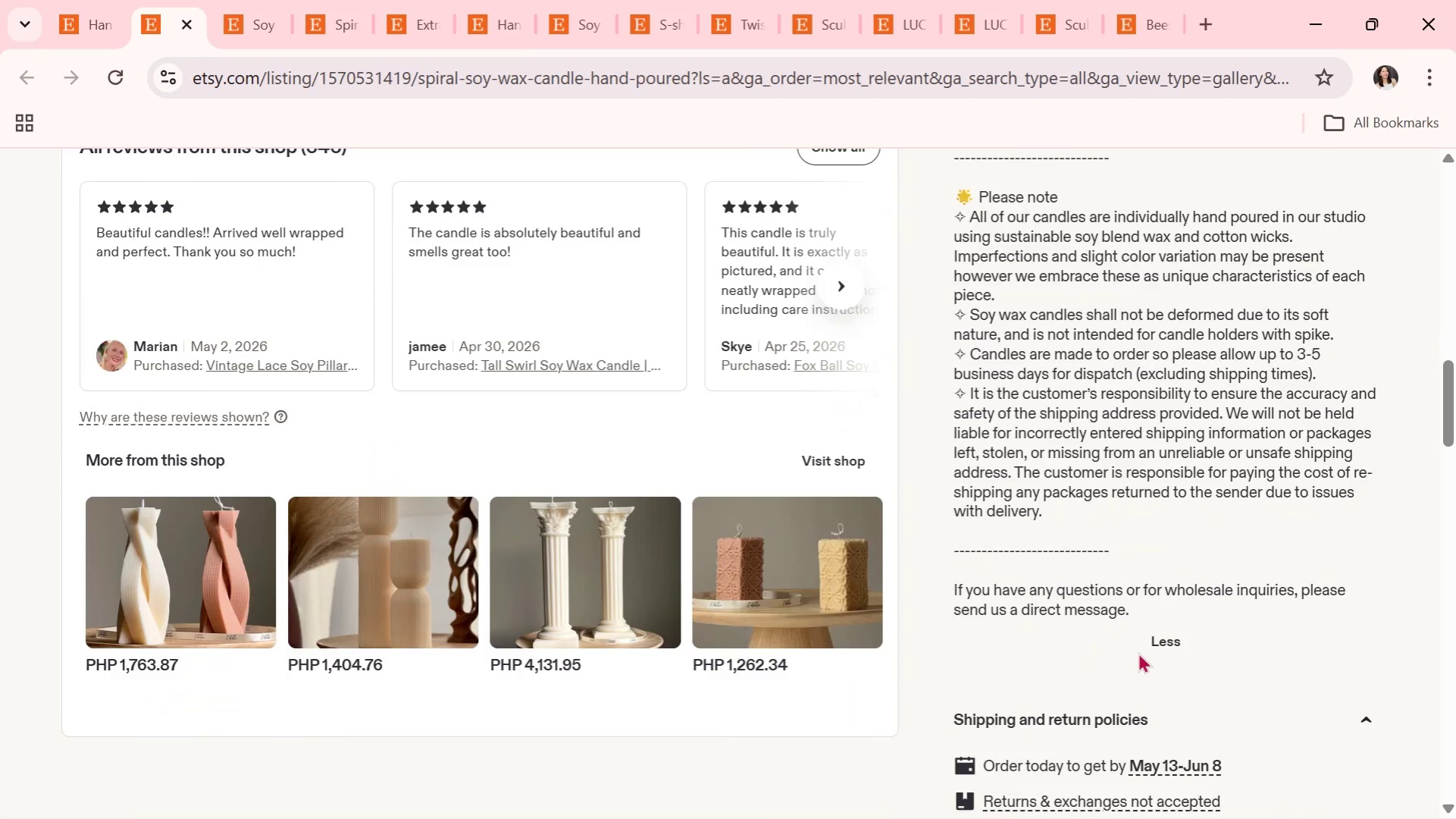 
scroll: coordinate [1138, 652], scroll_direction: down, amount: 2.0
 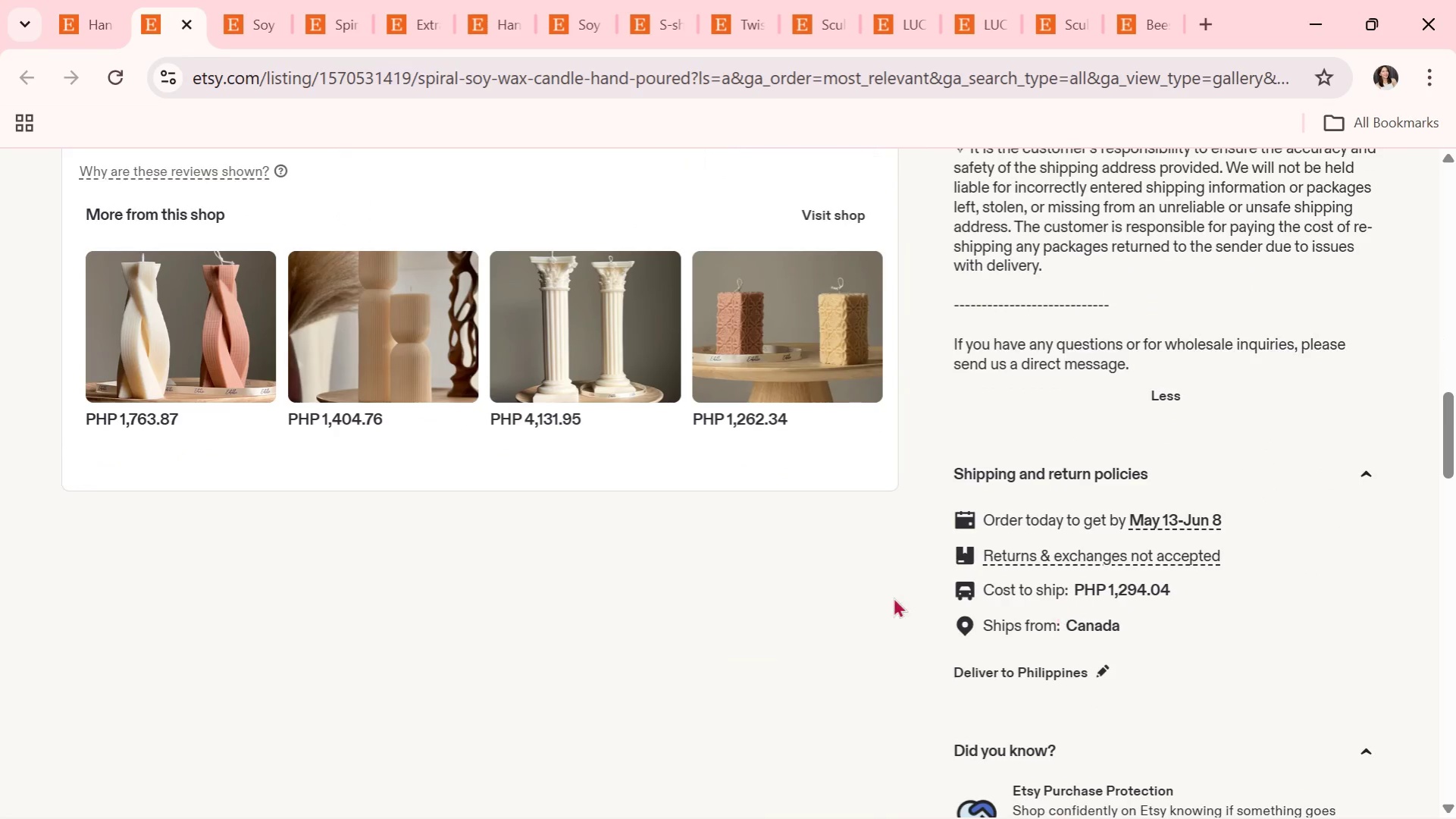 
scroll: coordinate [588, 595], scroll_direction: up, amount: 12.0
 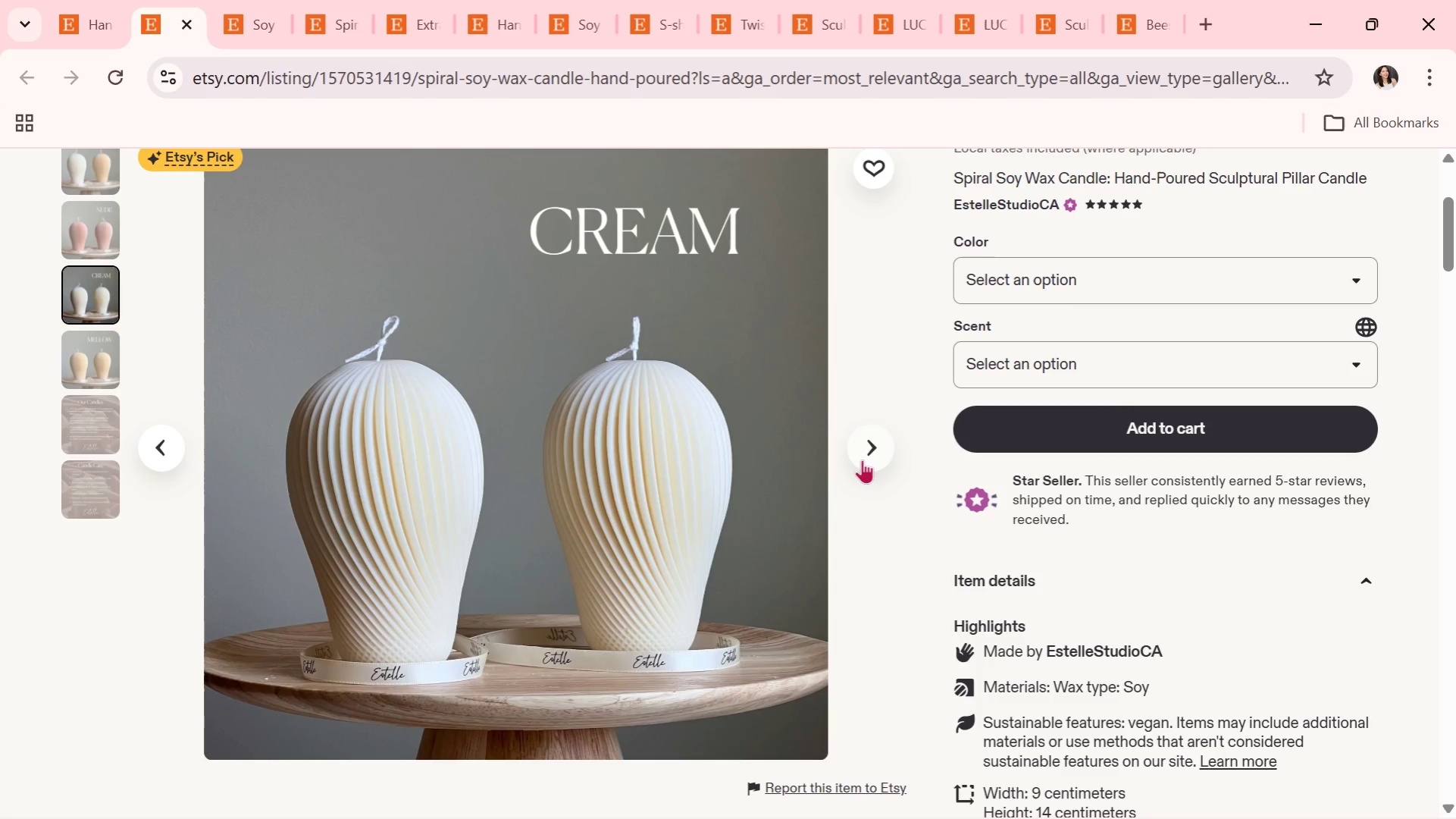 
left_click([865, 456])
 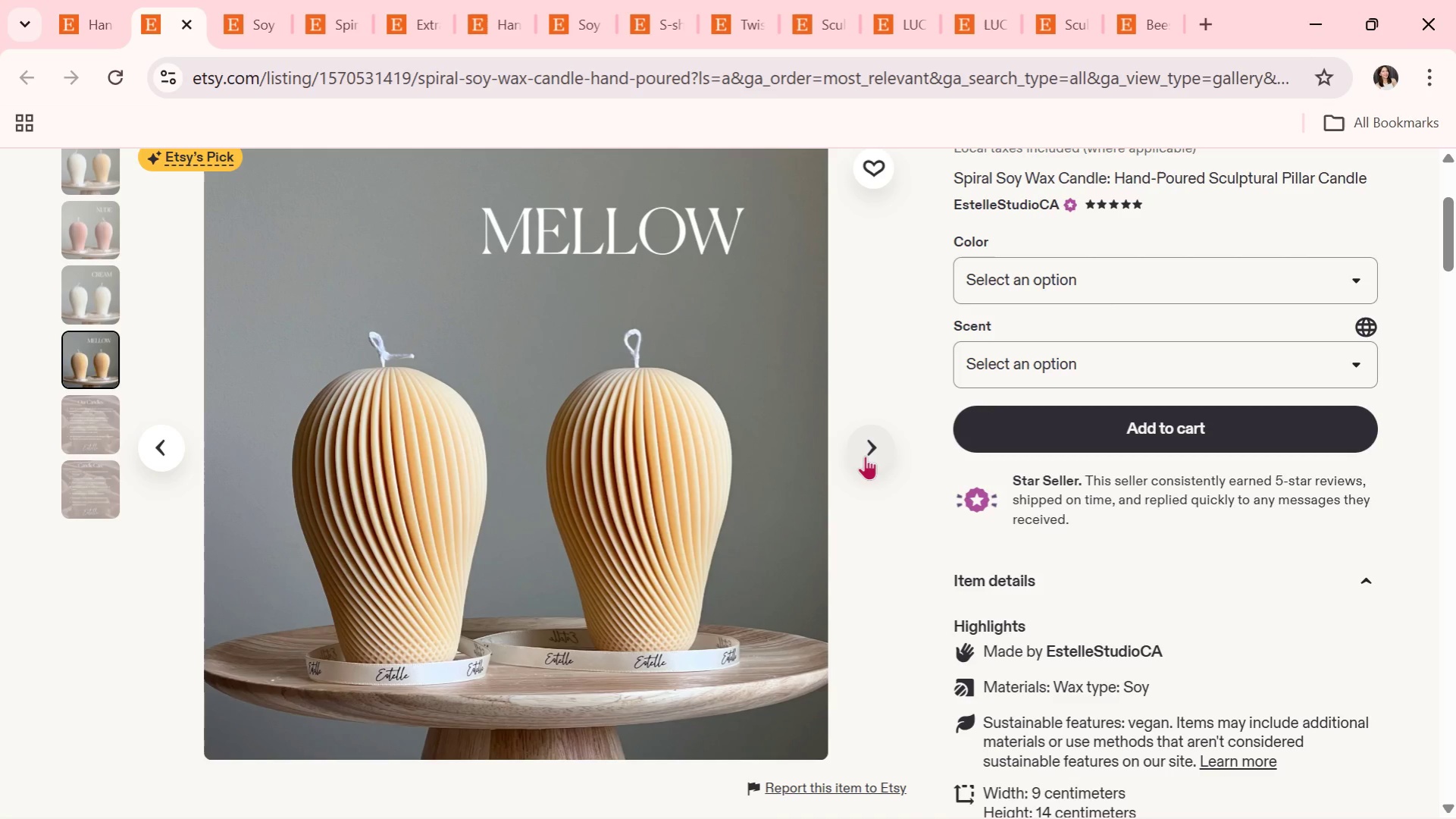 
left_click([865, 456])
 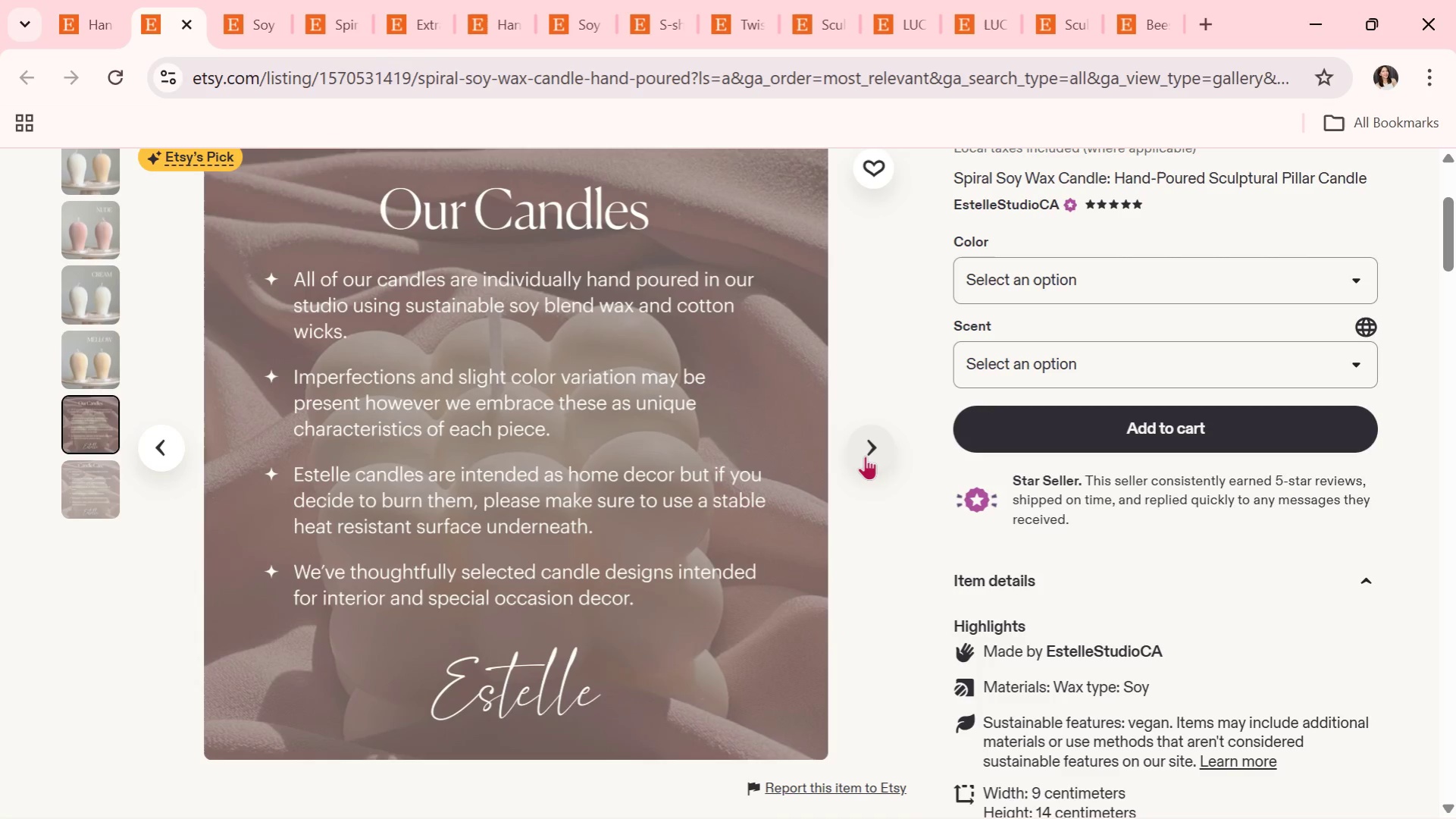 
wait(6.09)
 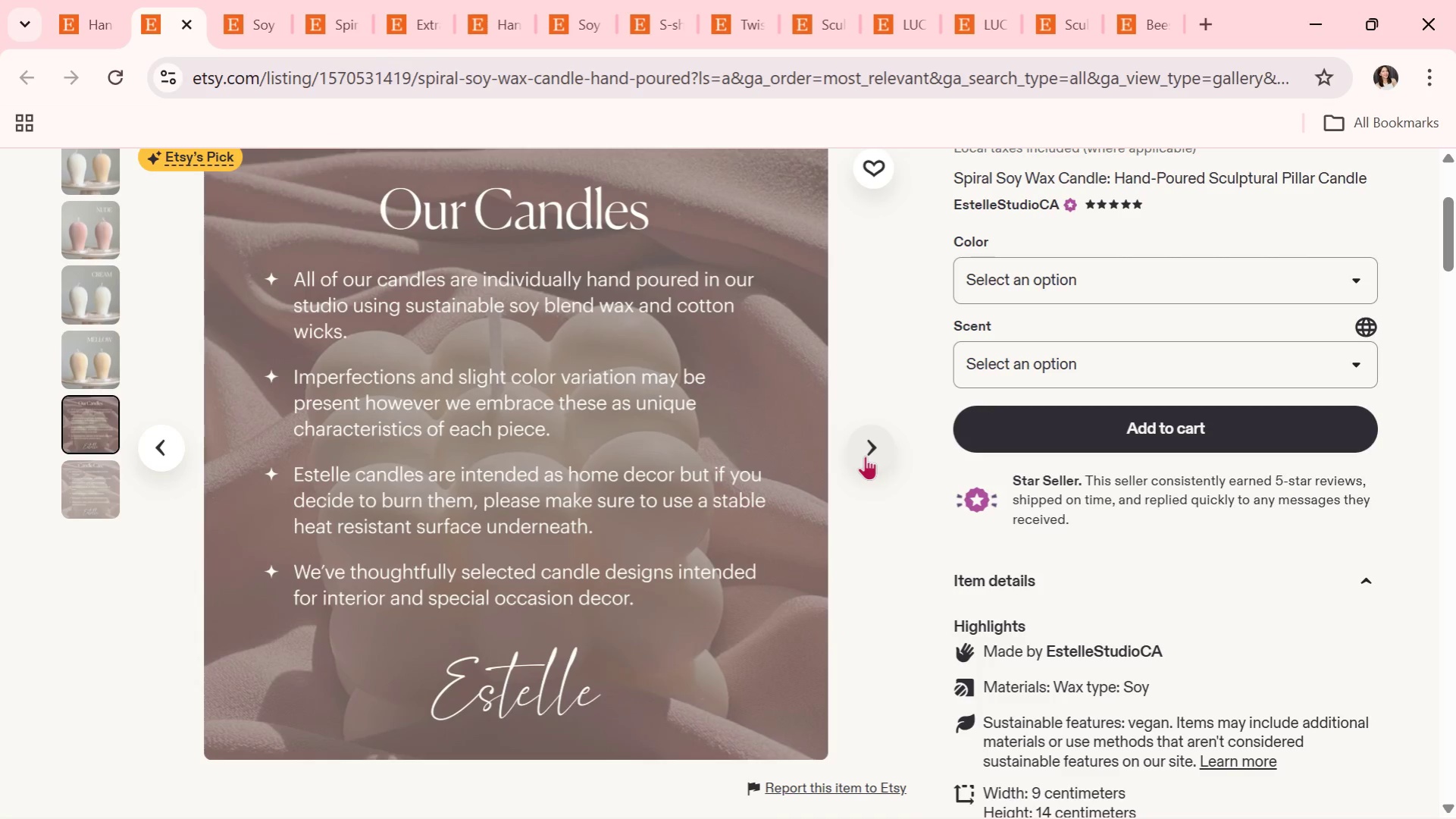 
left_click([865, 456])
 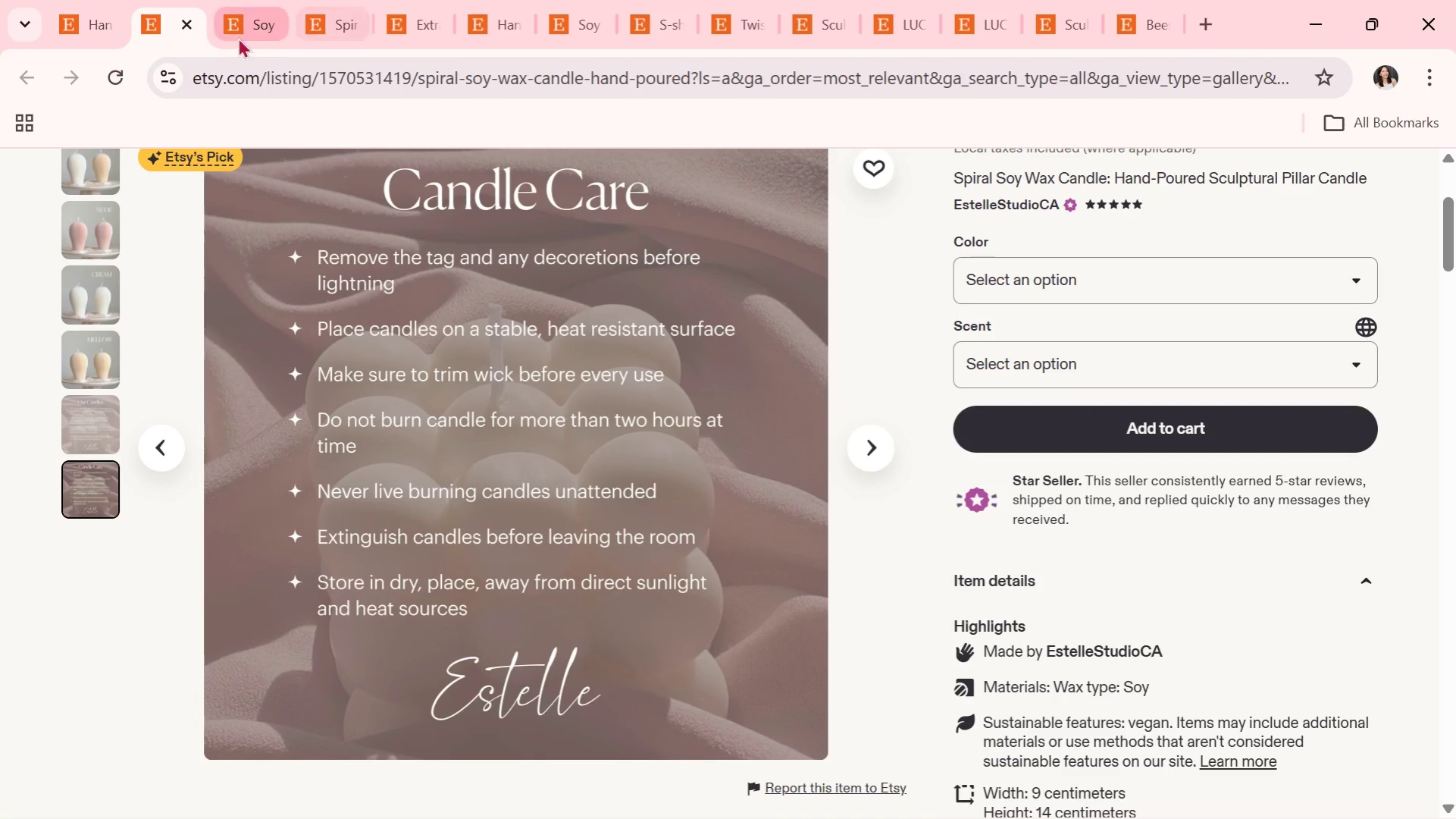 
left_click([188, 23])
 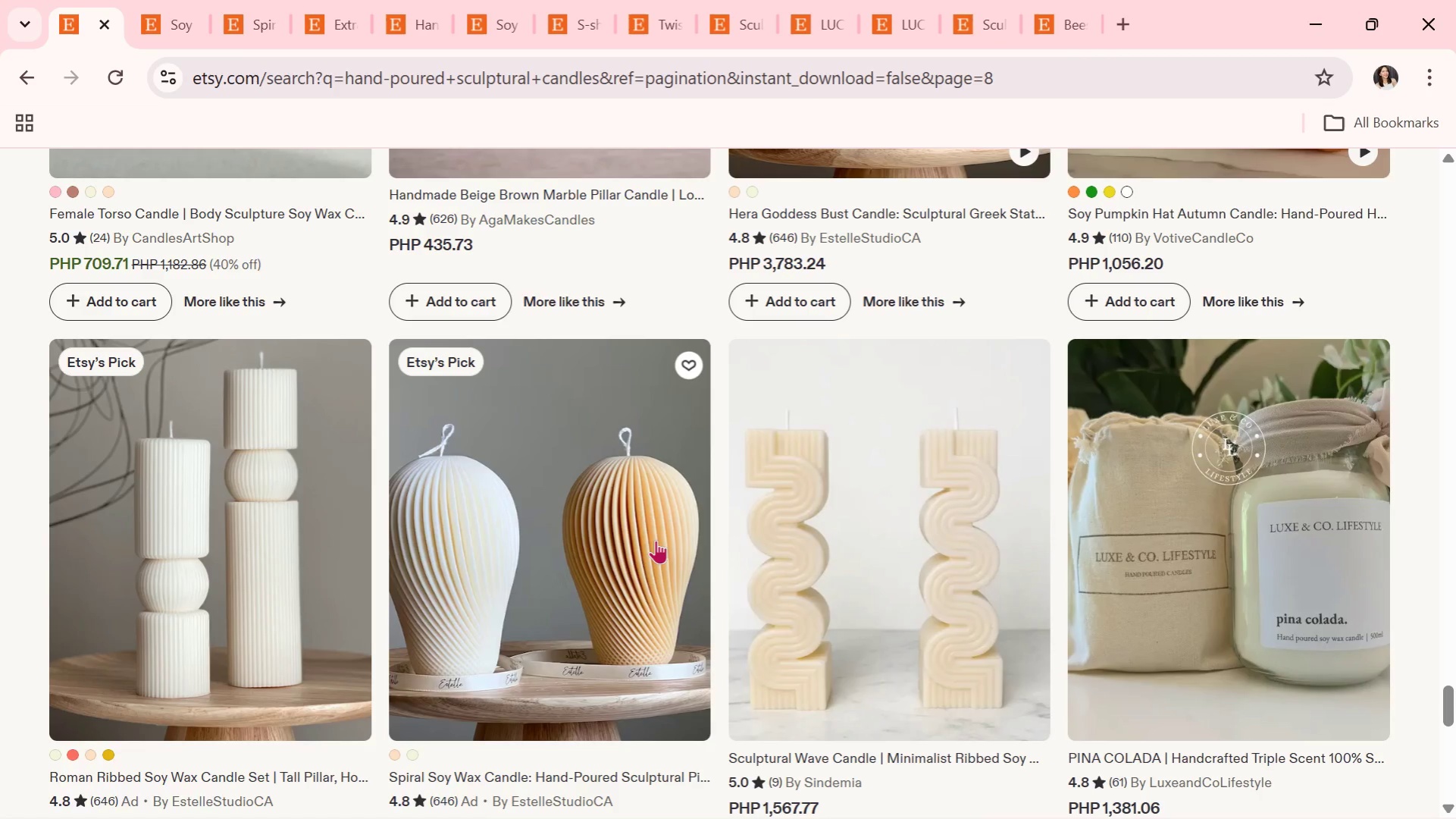 
scroll: coordinate [654, 541], scroll_direction: down, amount: 5.0
 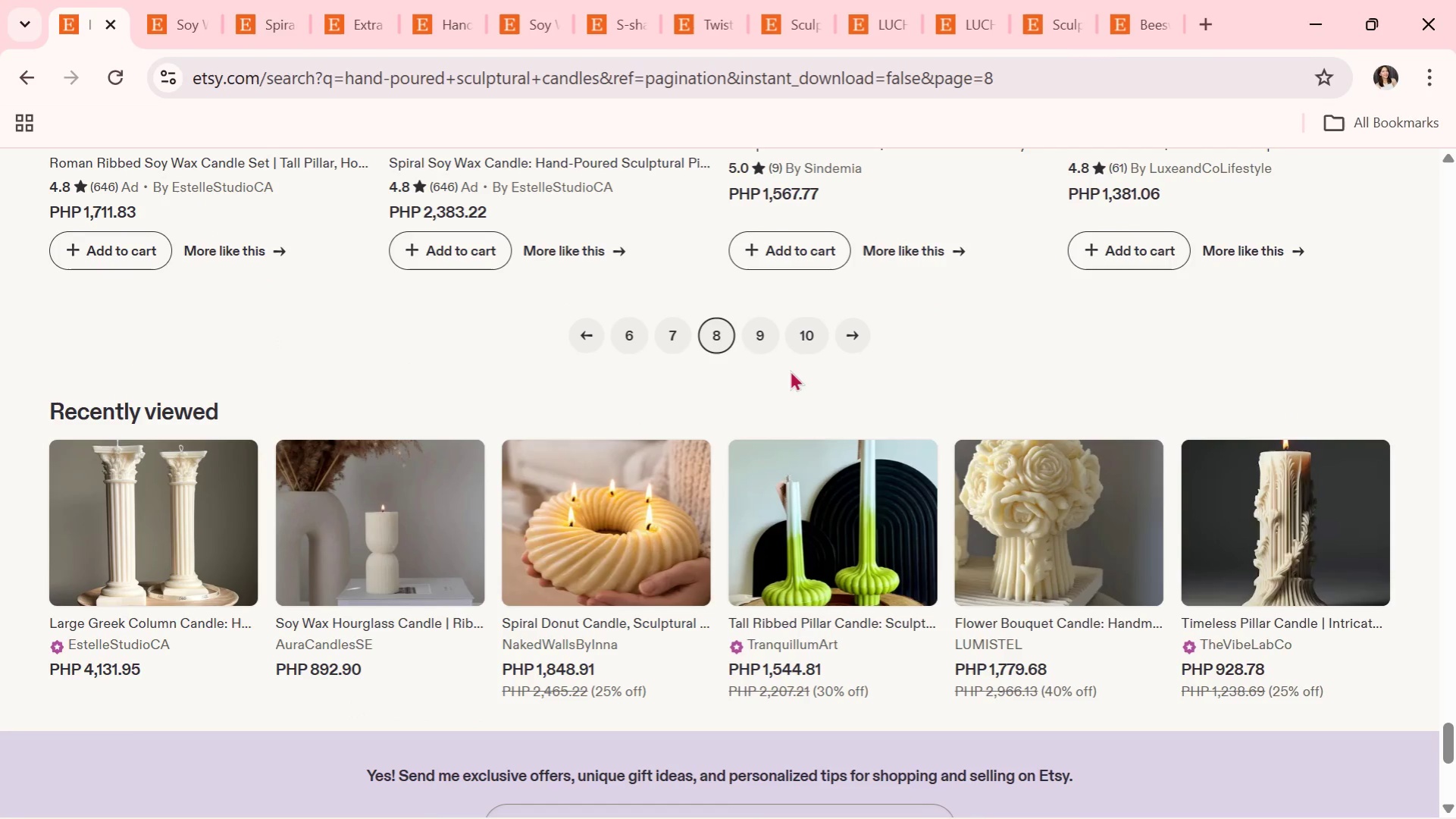 
left_click([753, 338])
 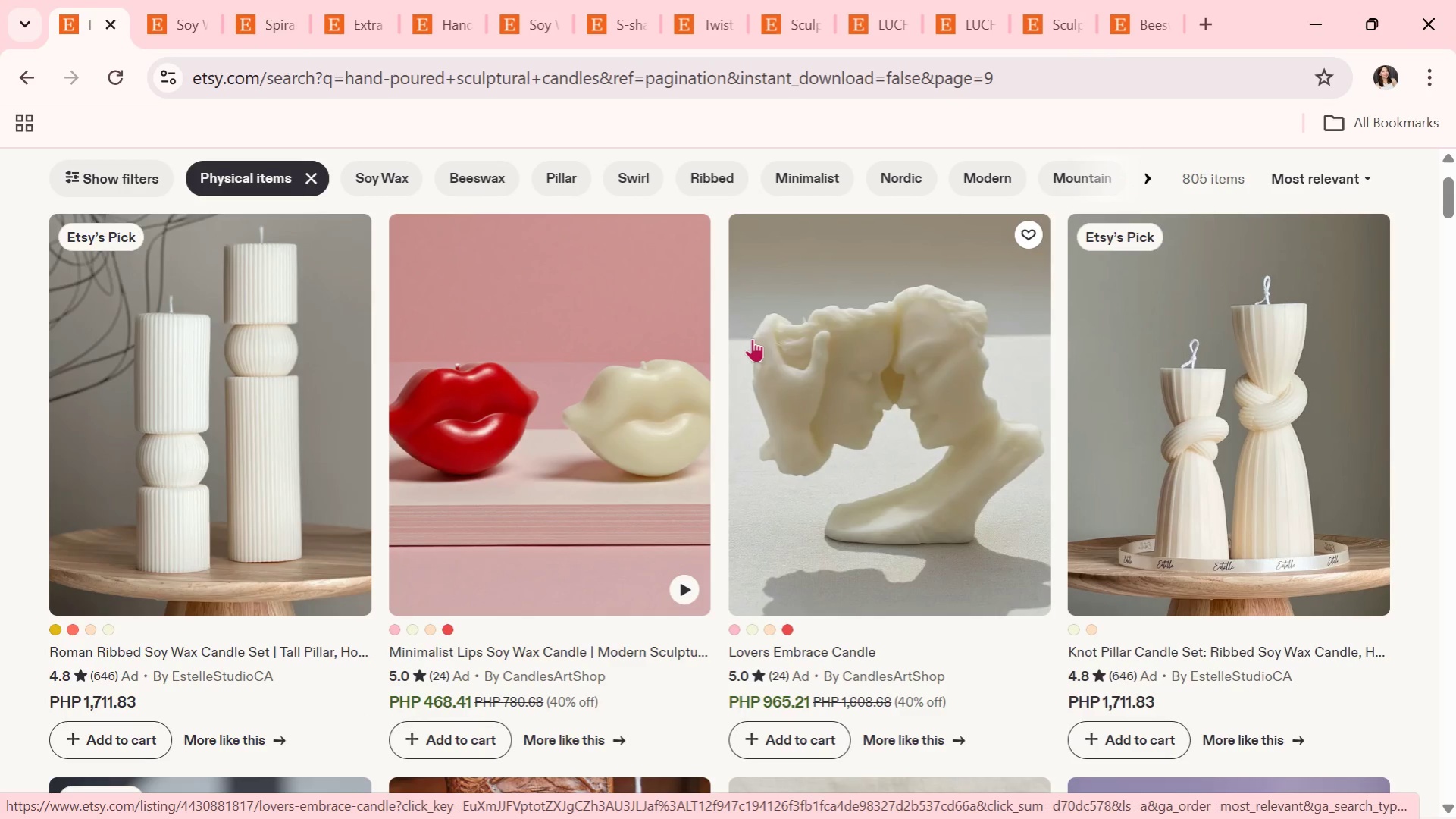 
wait(6.09)
 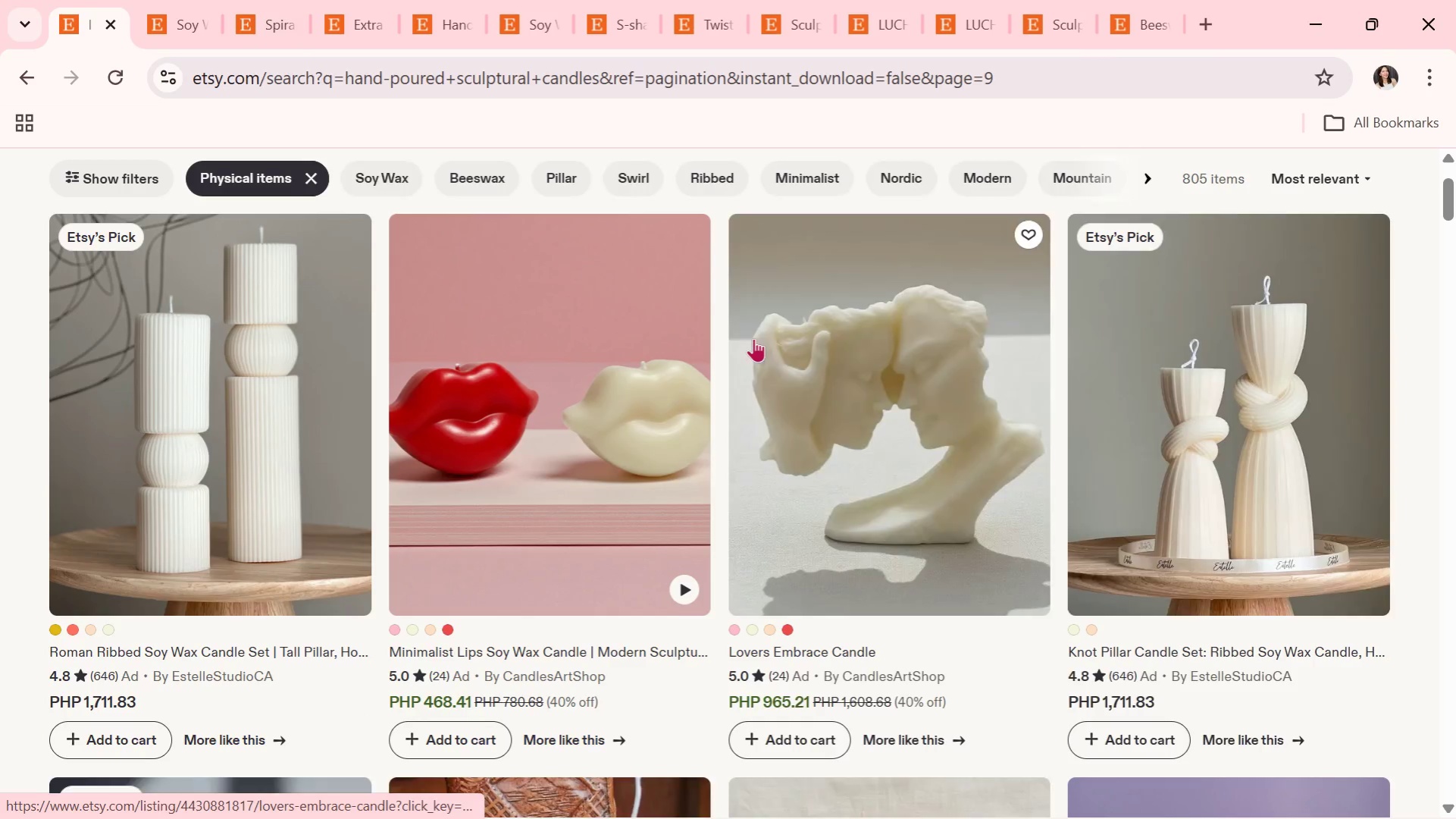 
scroll: coordinate [456, 561], scroll_direction: down, amount: 15.0
 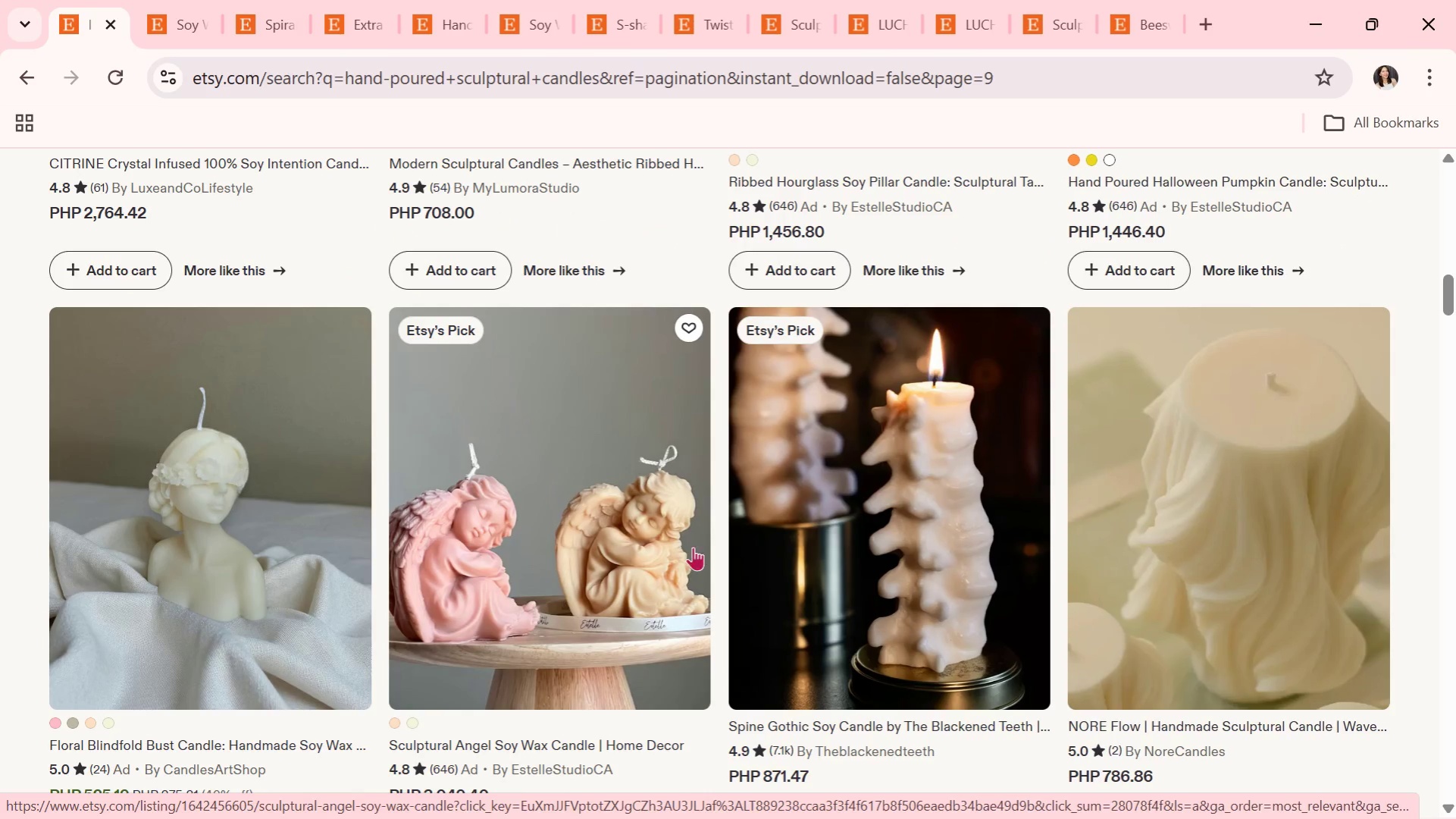 
left_click([885, 551])
 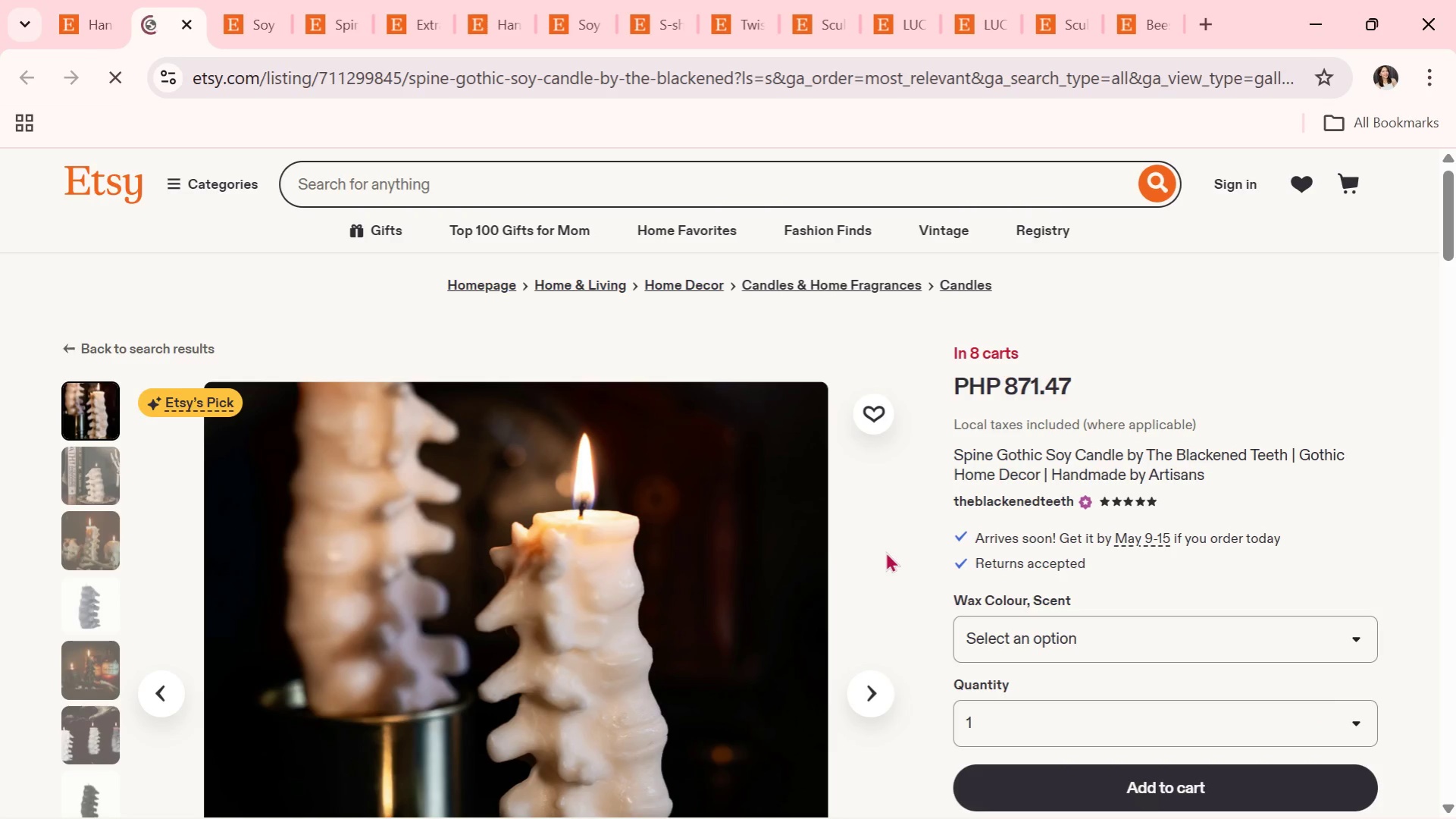 
scroll: coordinate [885, 551], scroll_direction: down, amount: 1.0
 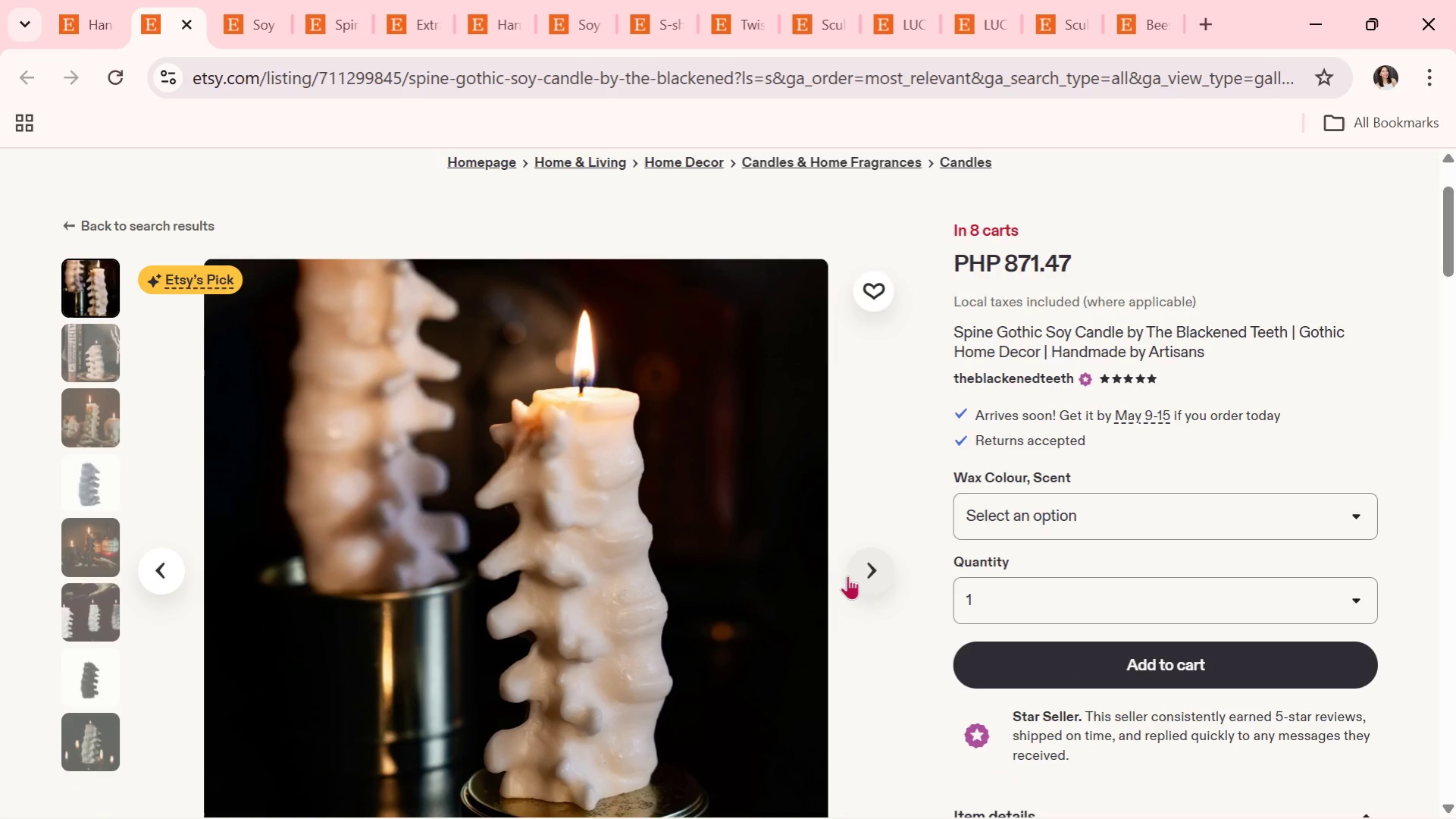 
left_click([850, 573])
 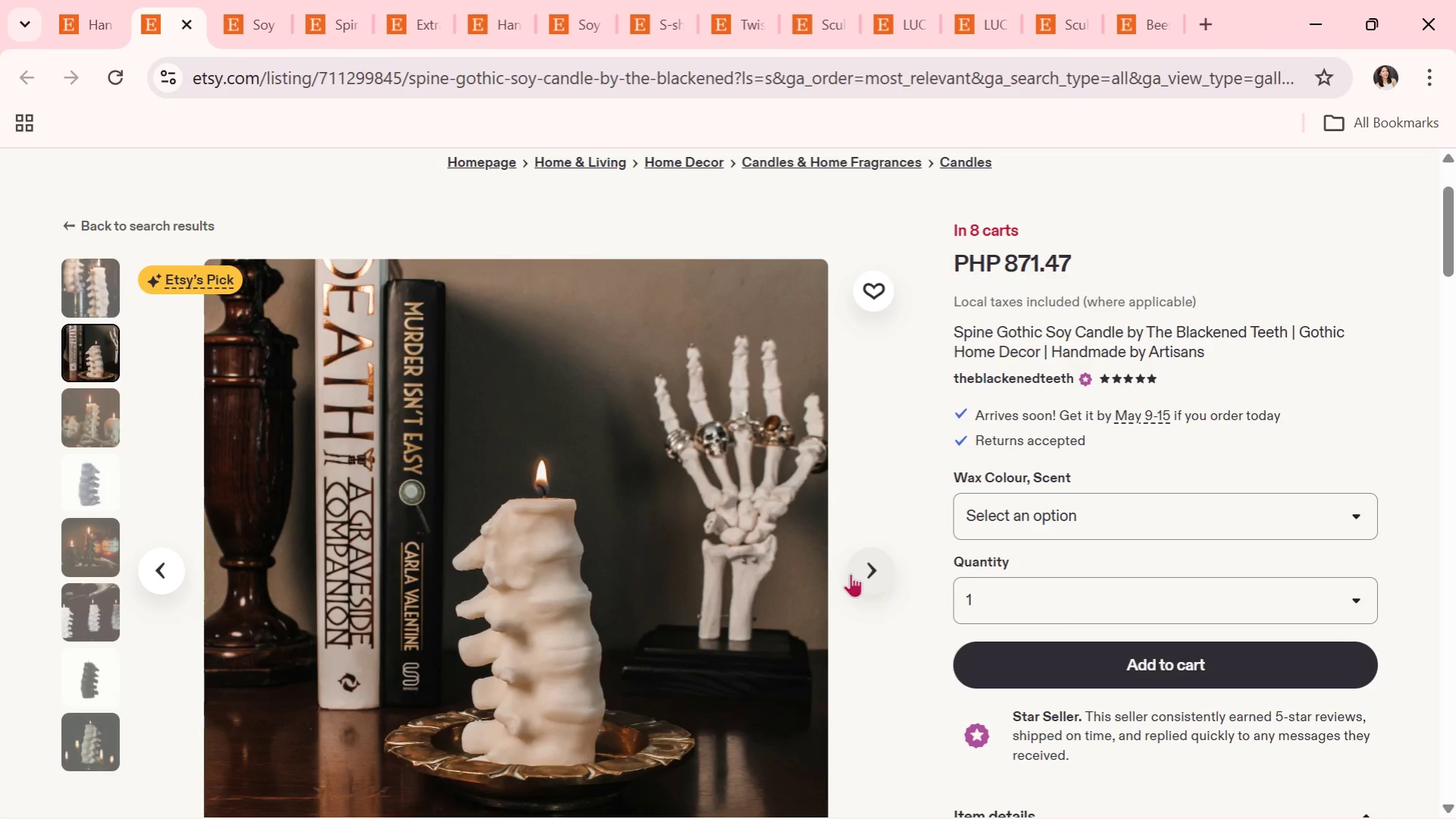 
left_click([850, 573])
 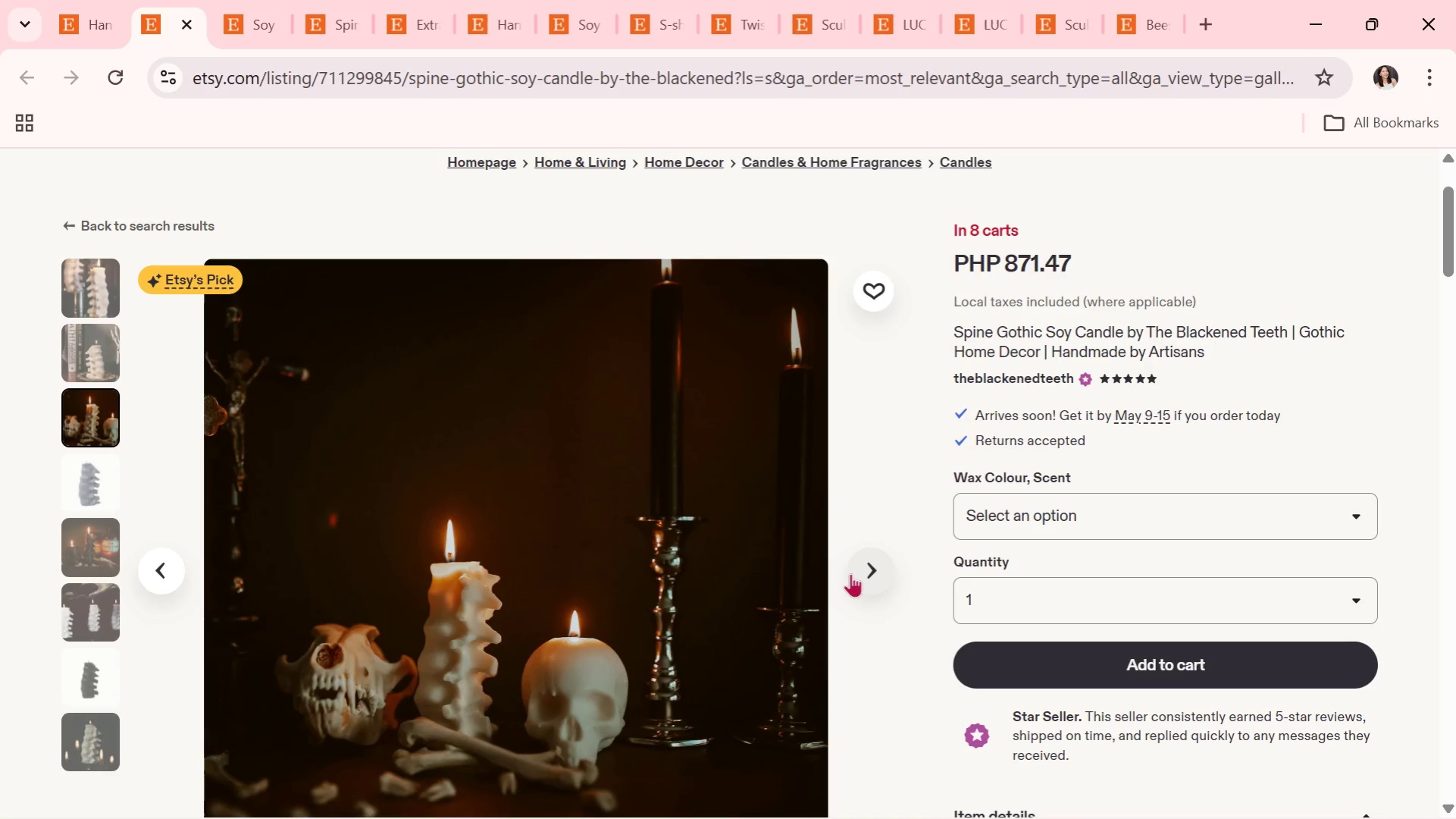 
wait(8.41)
 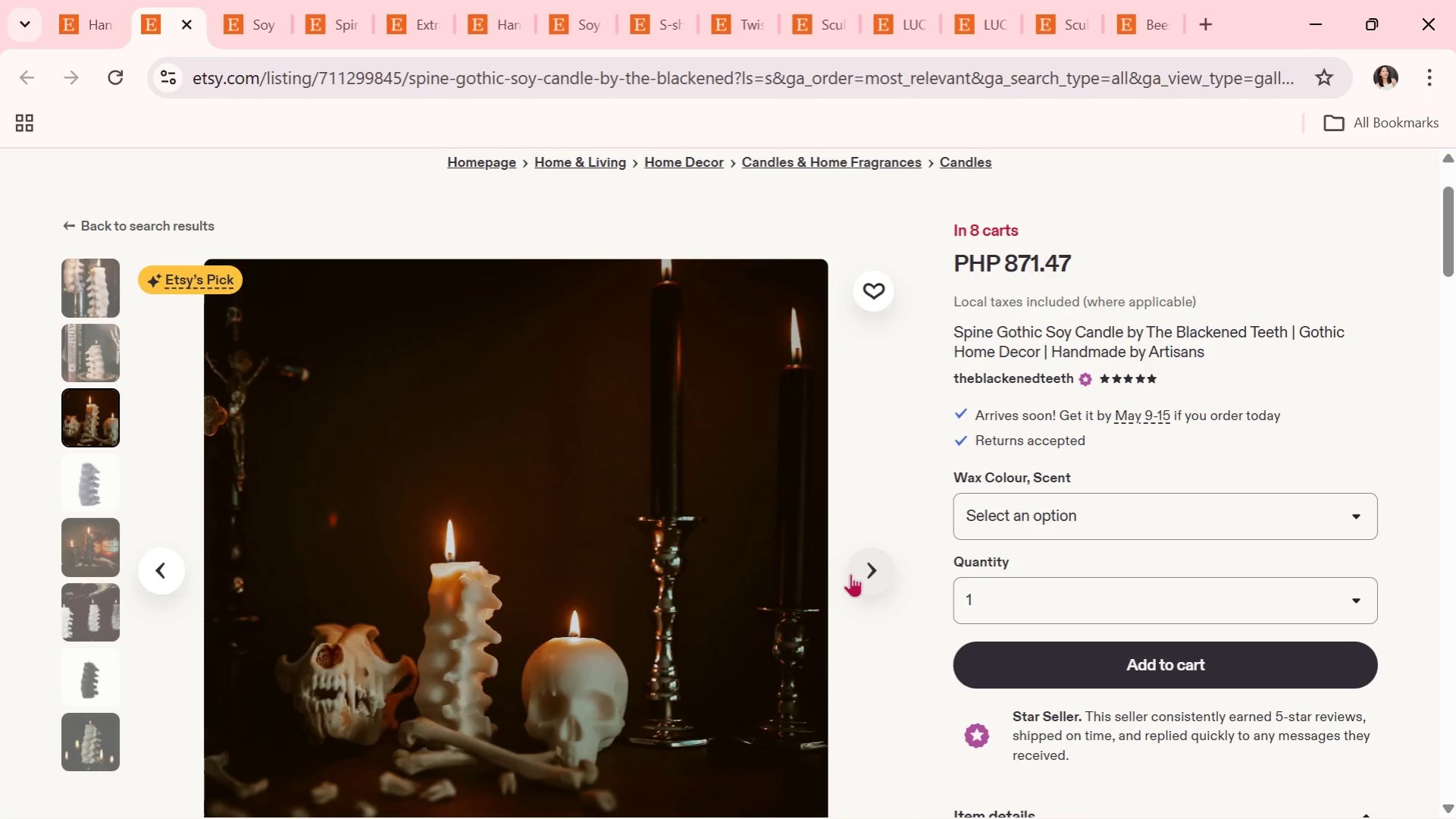 
left_click([850, 573])
 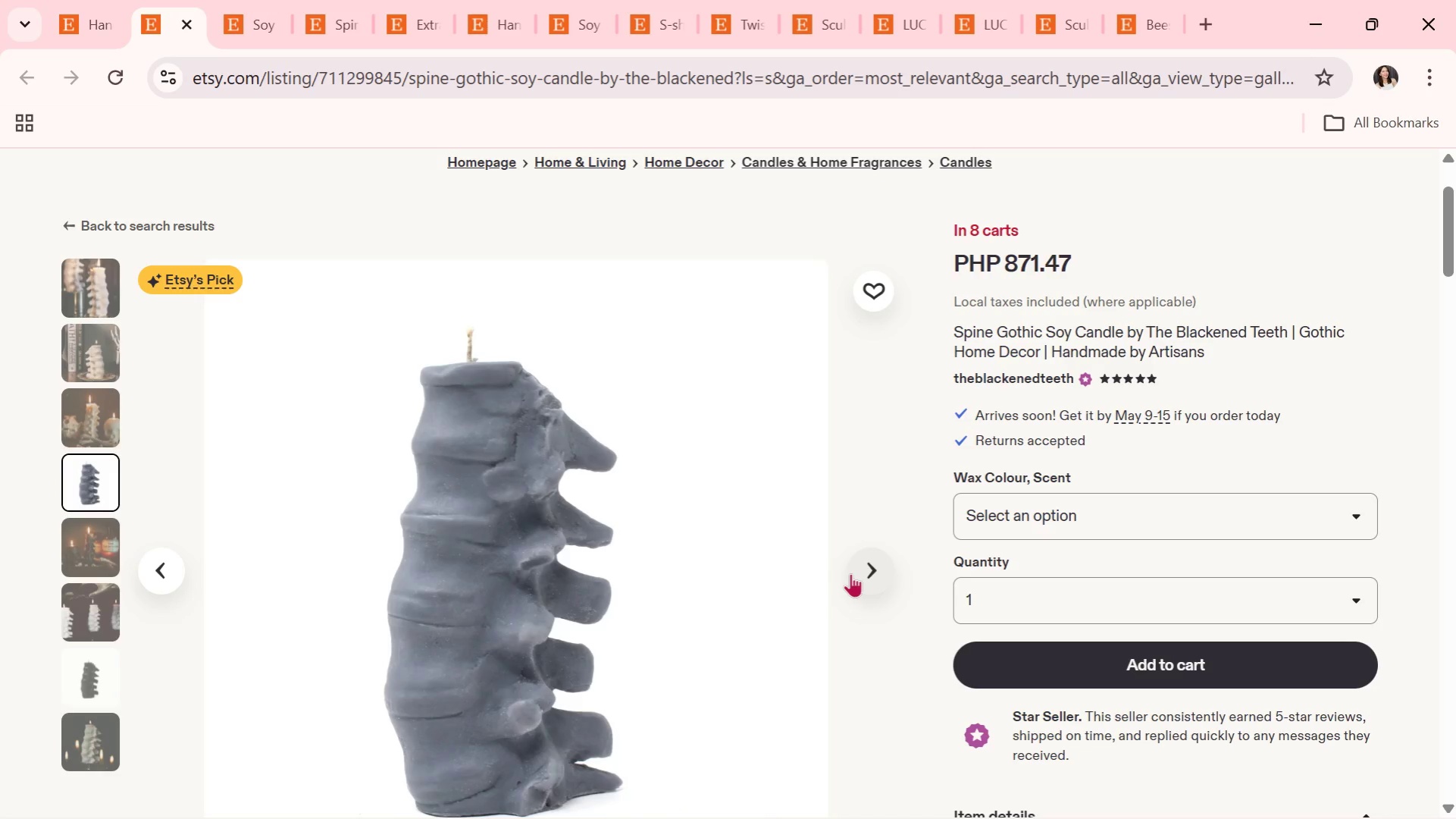 
wait(6.66)
 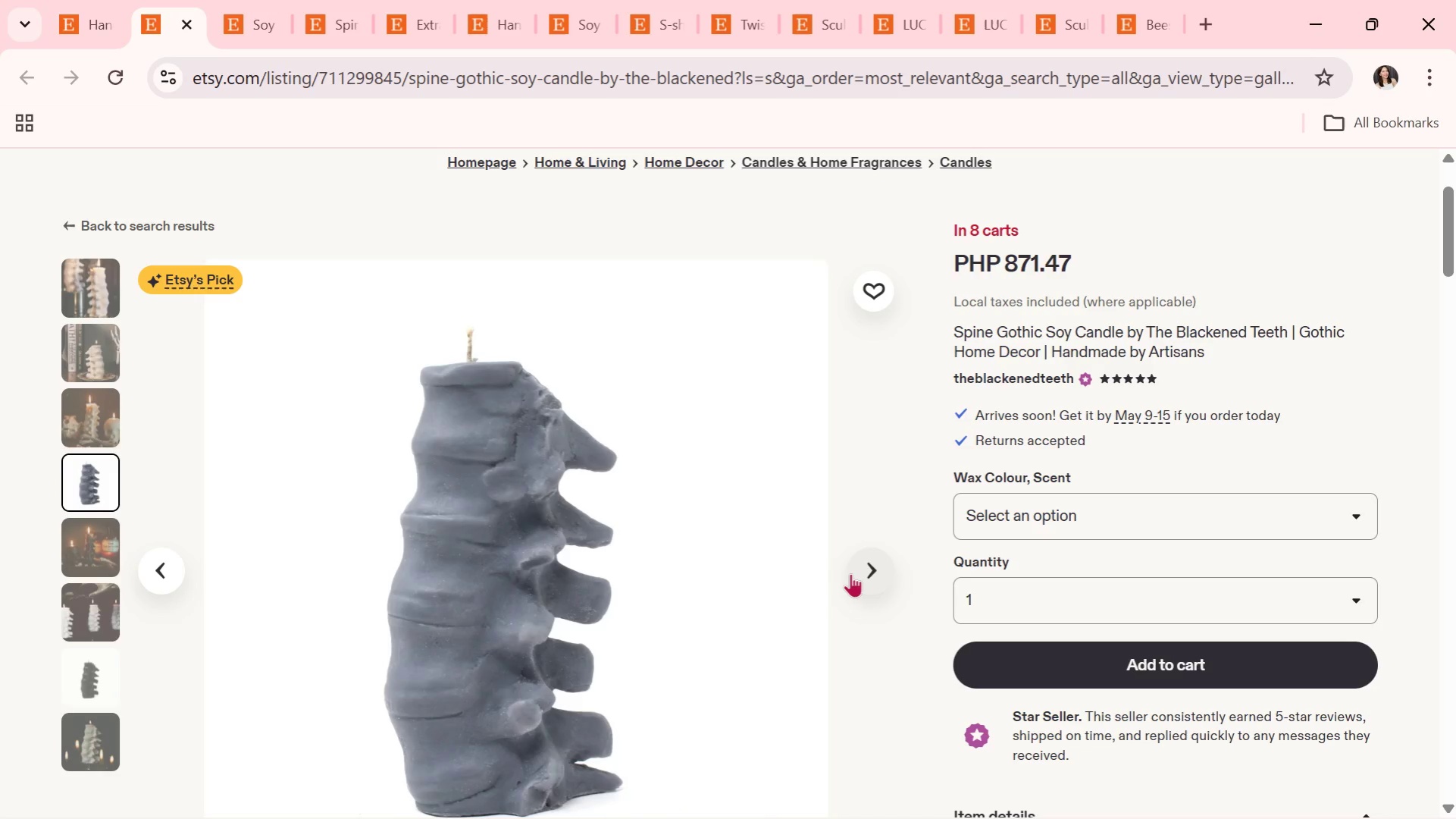 
left_click([850, 573])
 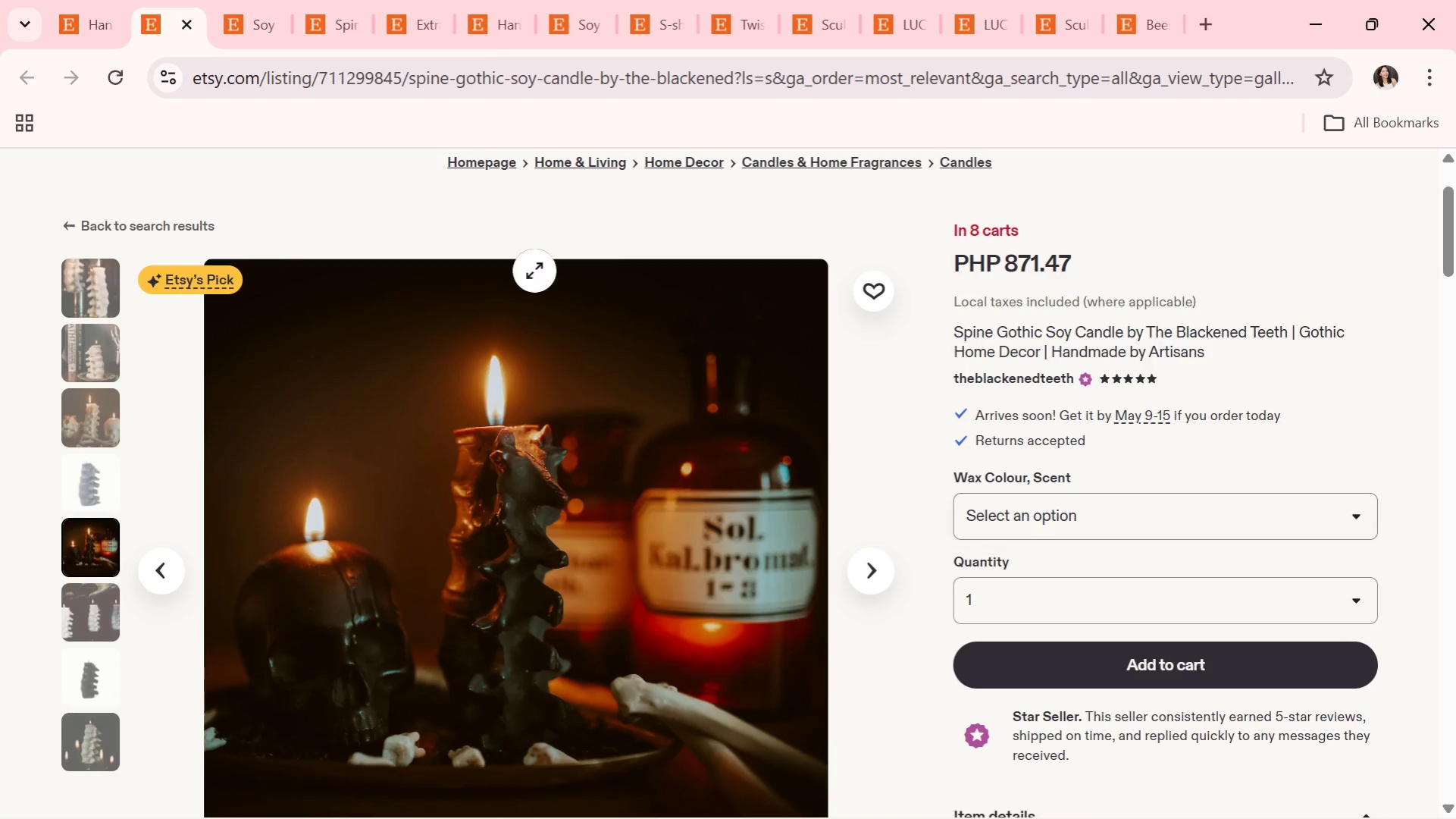 
left_click([183, 17])
 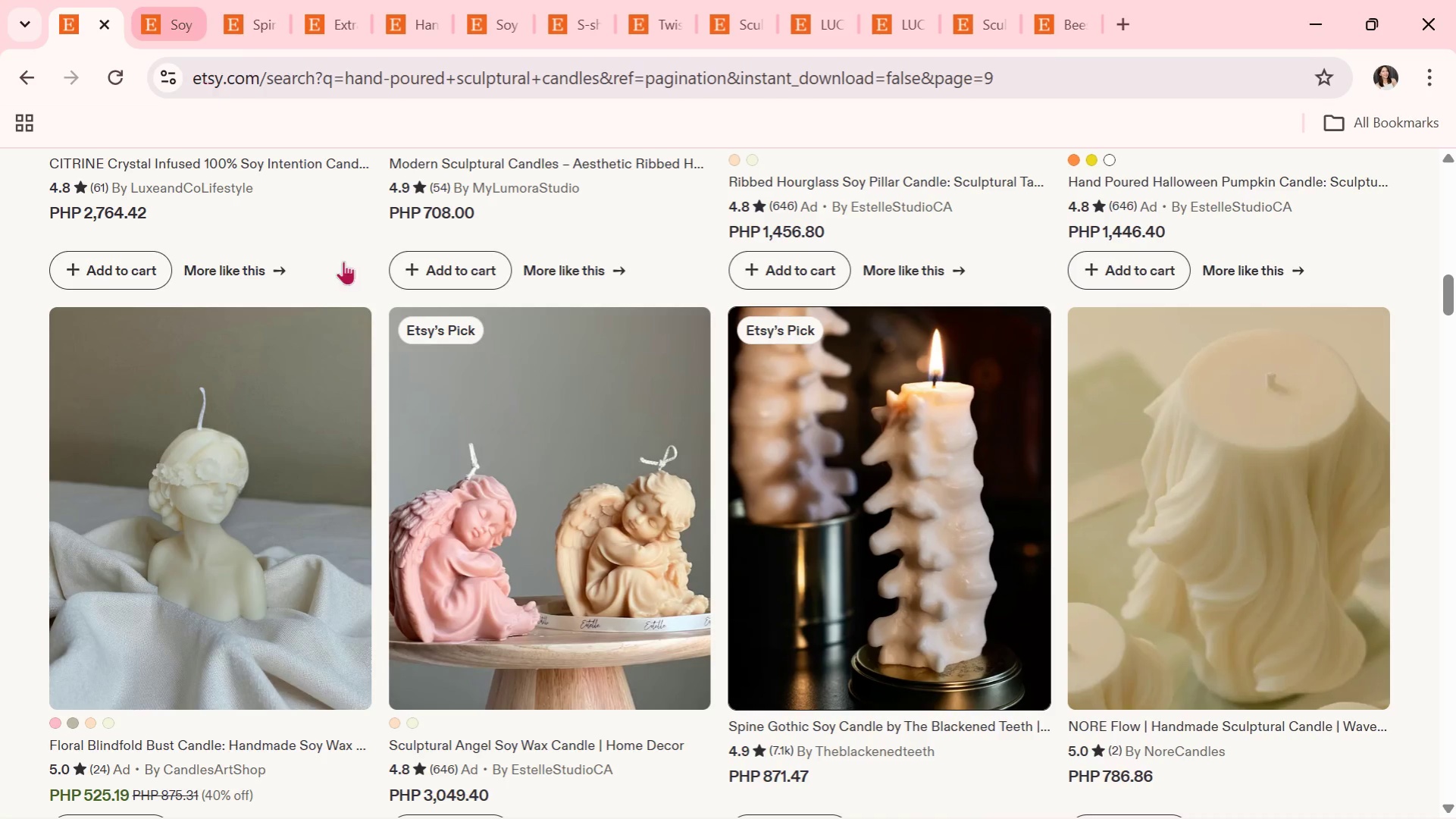 
scroll: coordinate [635, 507], scroll_direction: down, amount: 24.0
 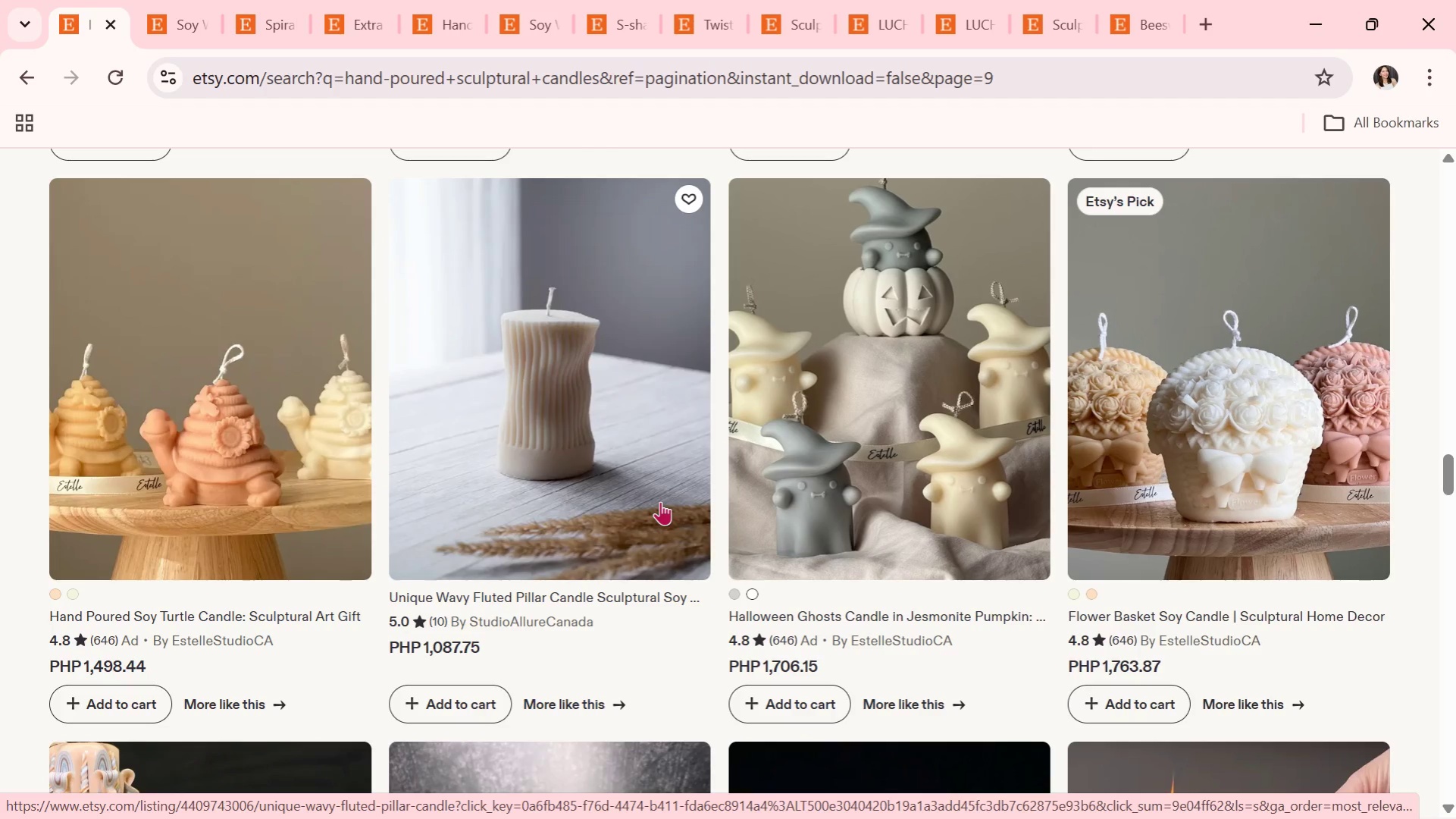 
scroll: coordinate [660, 501], scroll_direction: down, amount: 5.0
 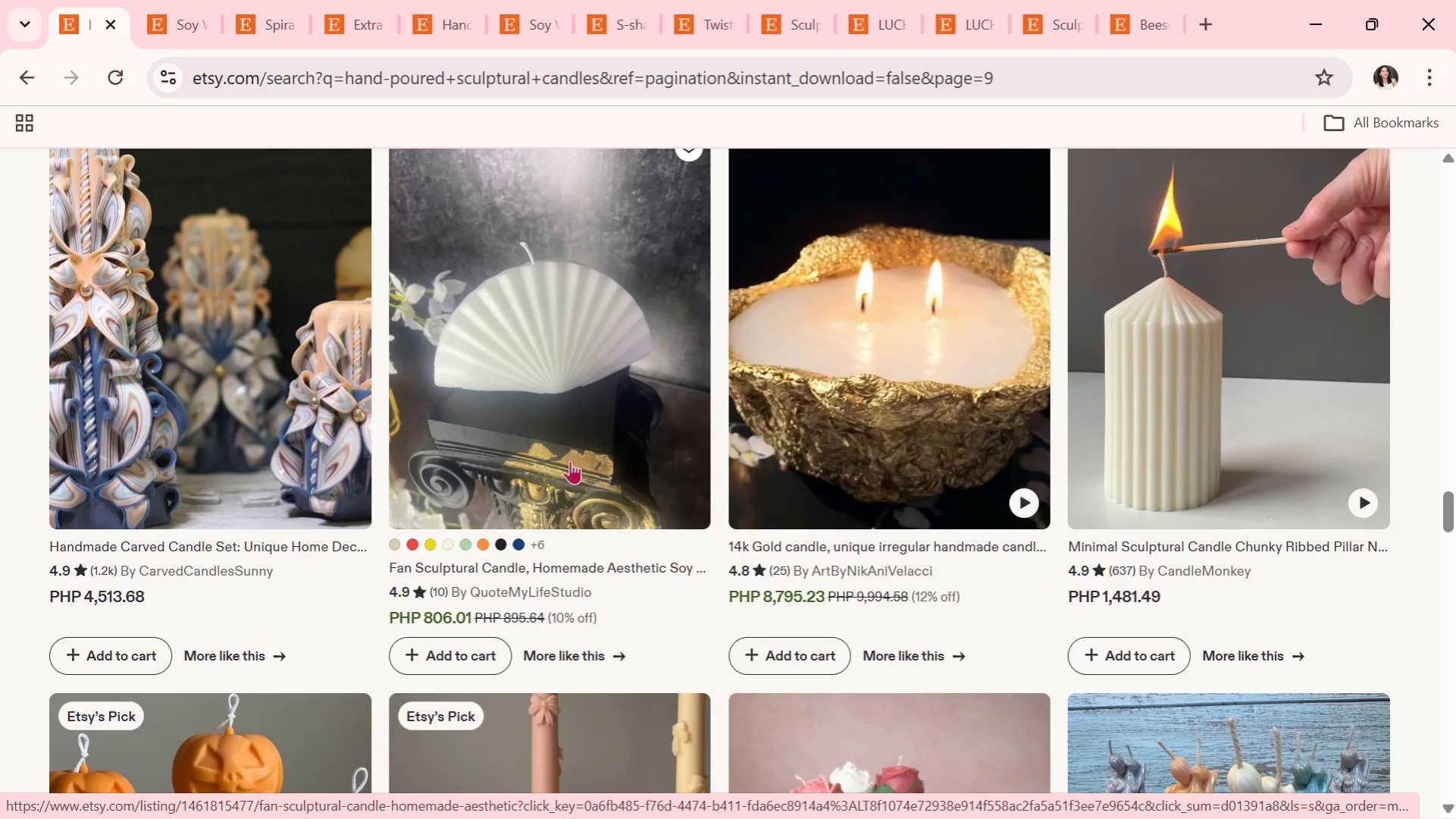 
left_click([528, 405])
 